 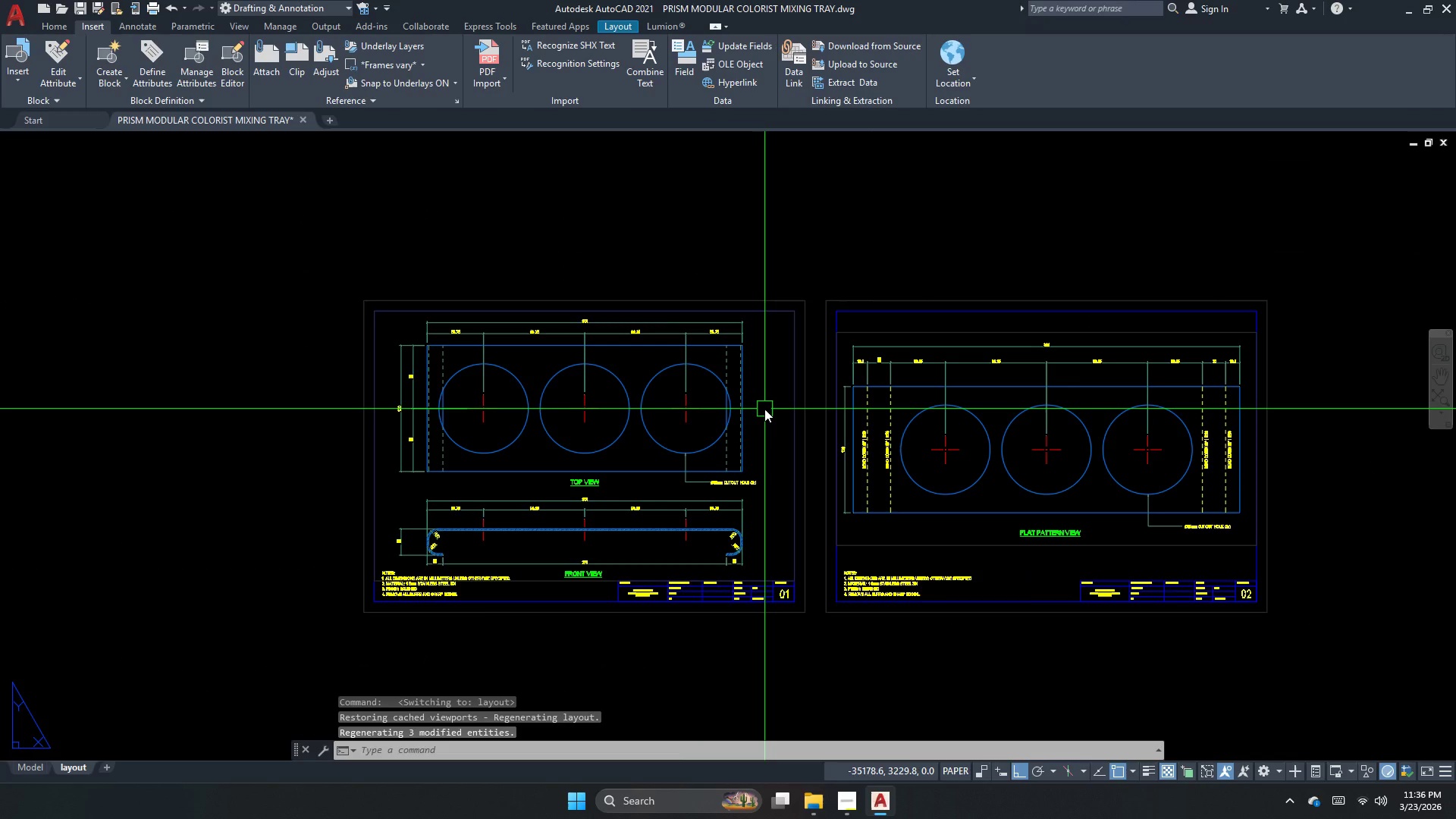 
scroll: coordinate [874, 437], scroll_direction: up, amount: 3.0
 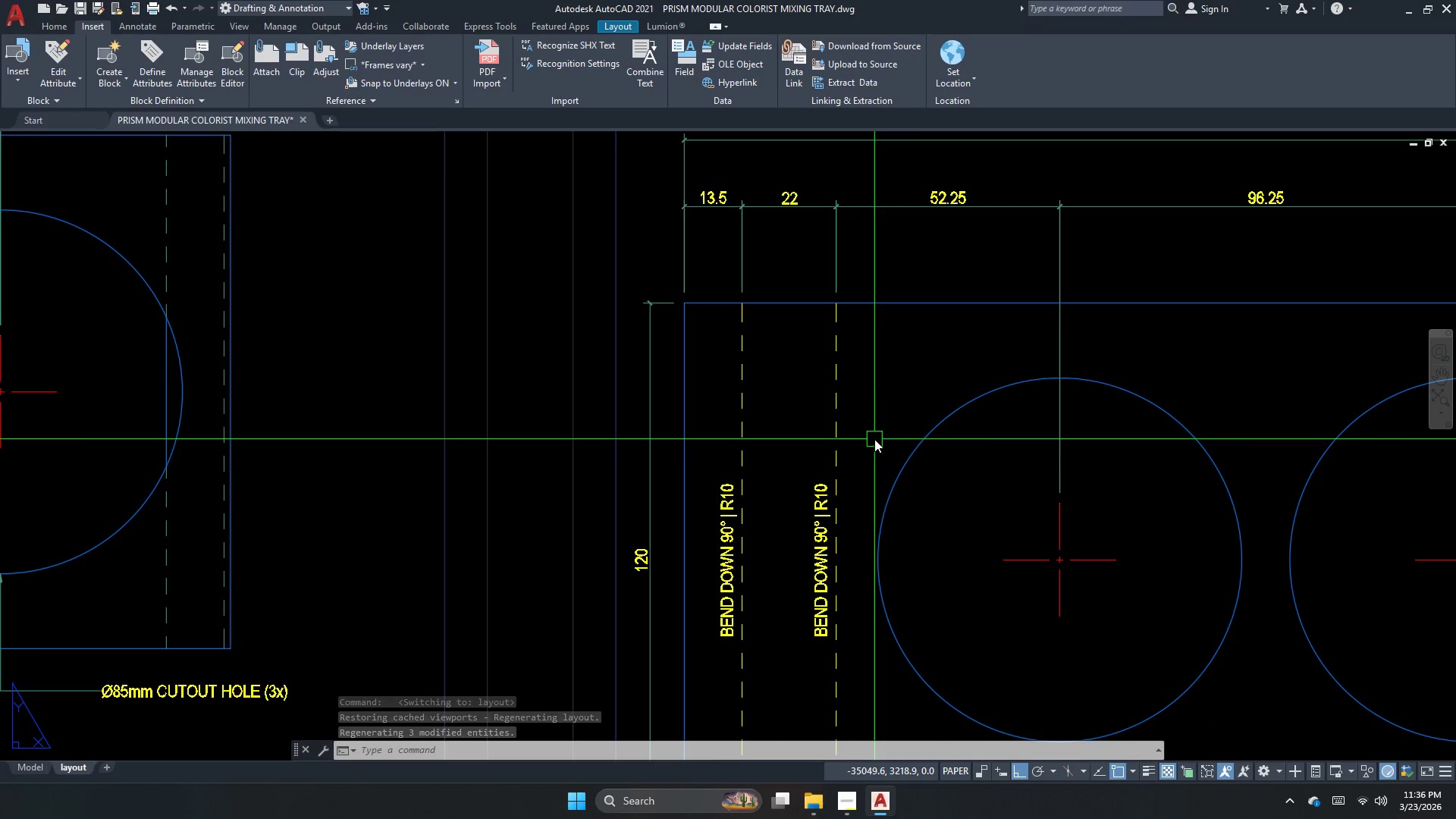 
scroll: coordinate [618, 467], scroll_direction: down, amount: 1.0
 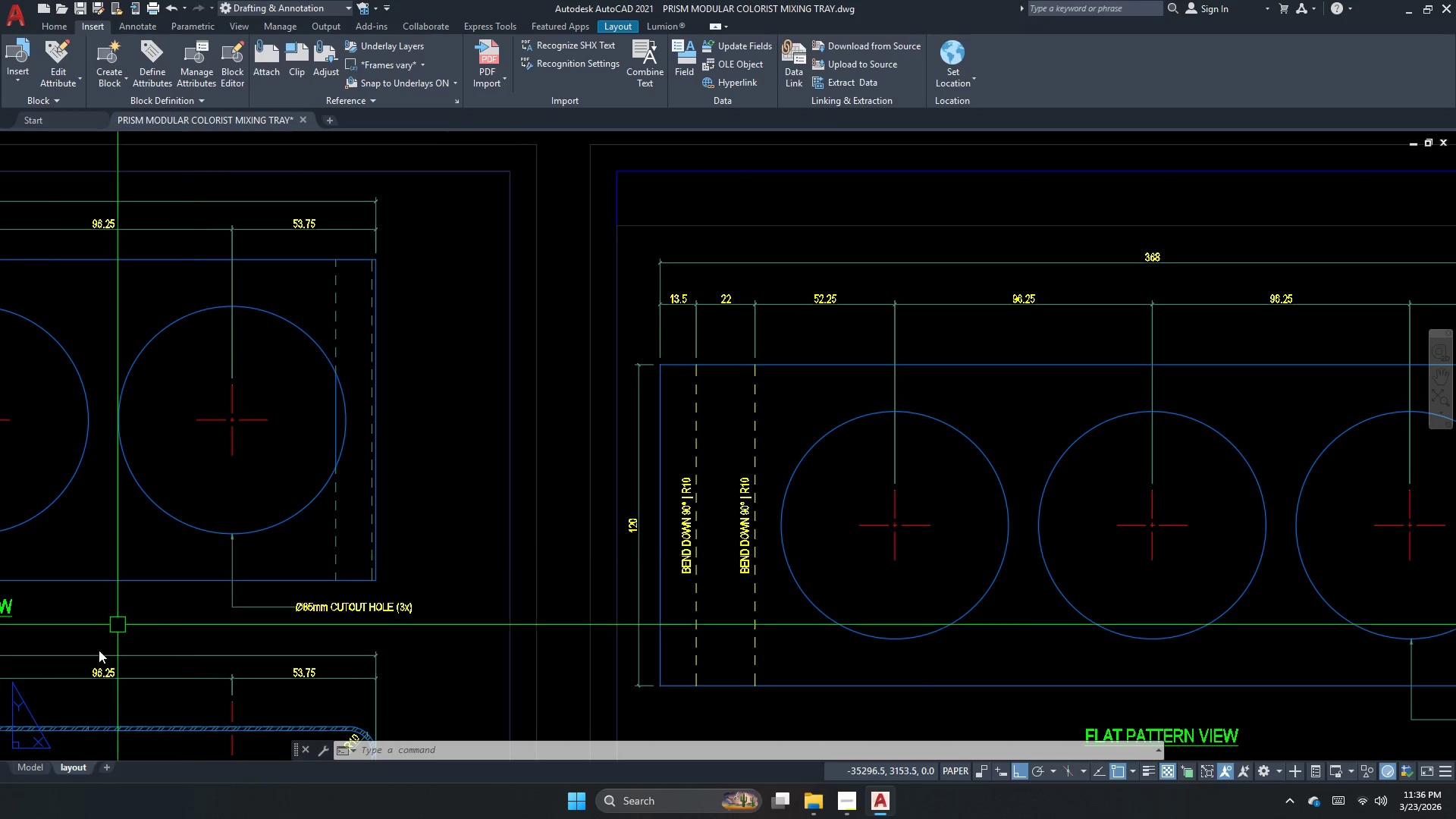 
left_click([30, 772])
 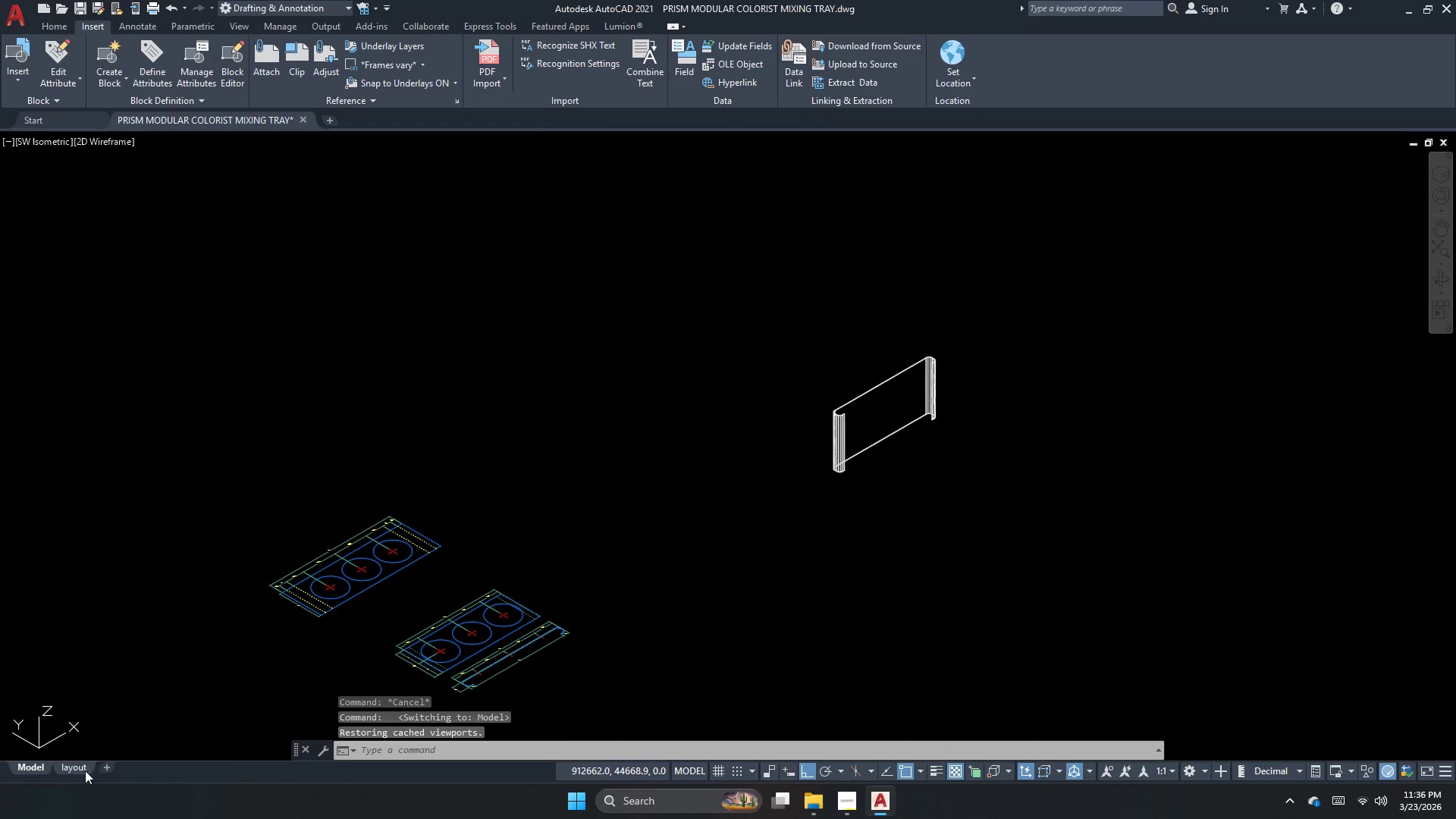 
left_click([85, 770])
 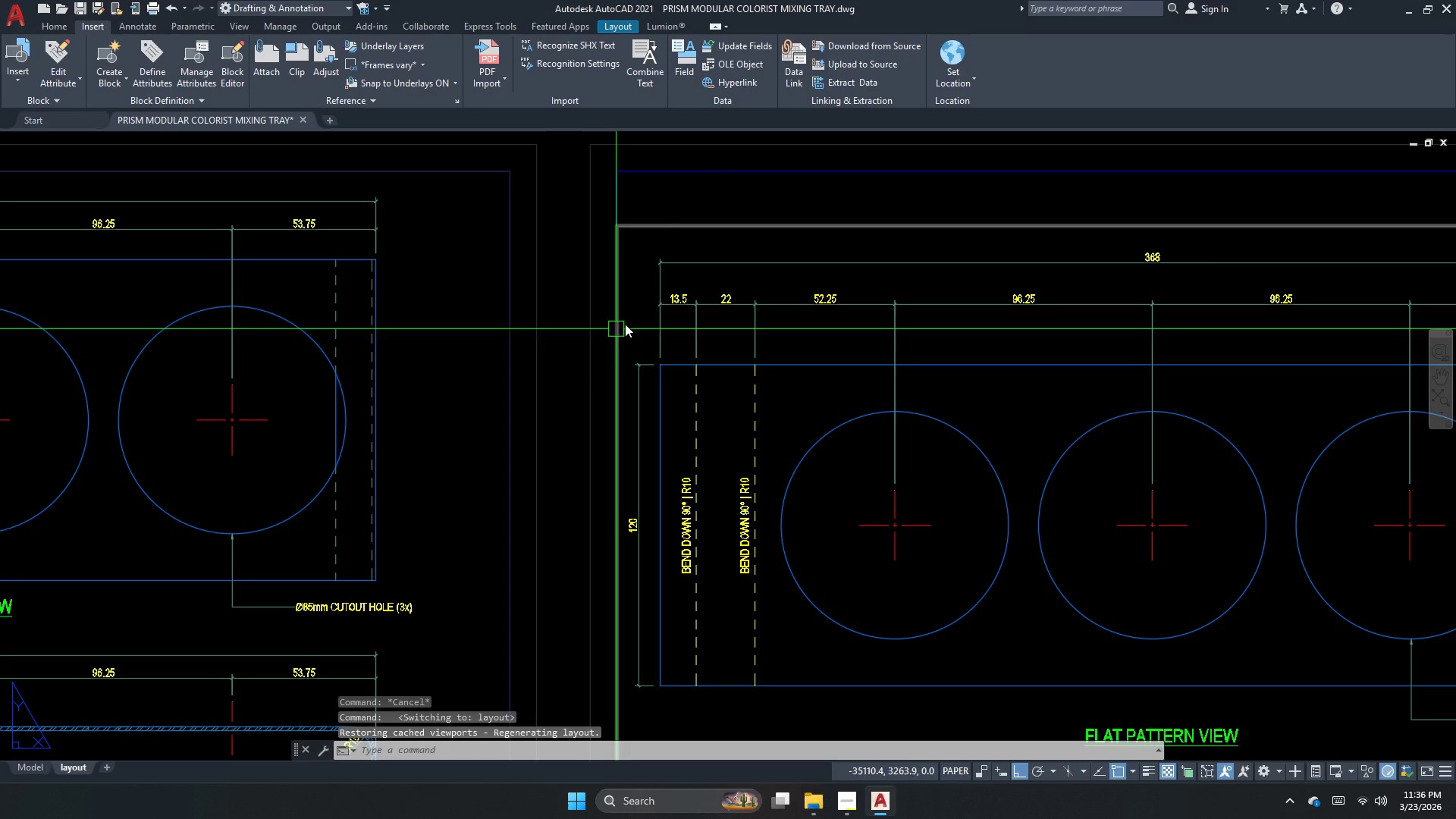 
scroll: coordinate [693, 290], scroll_direction: up, amount: 1.0
 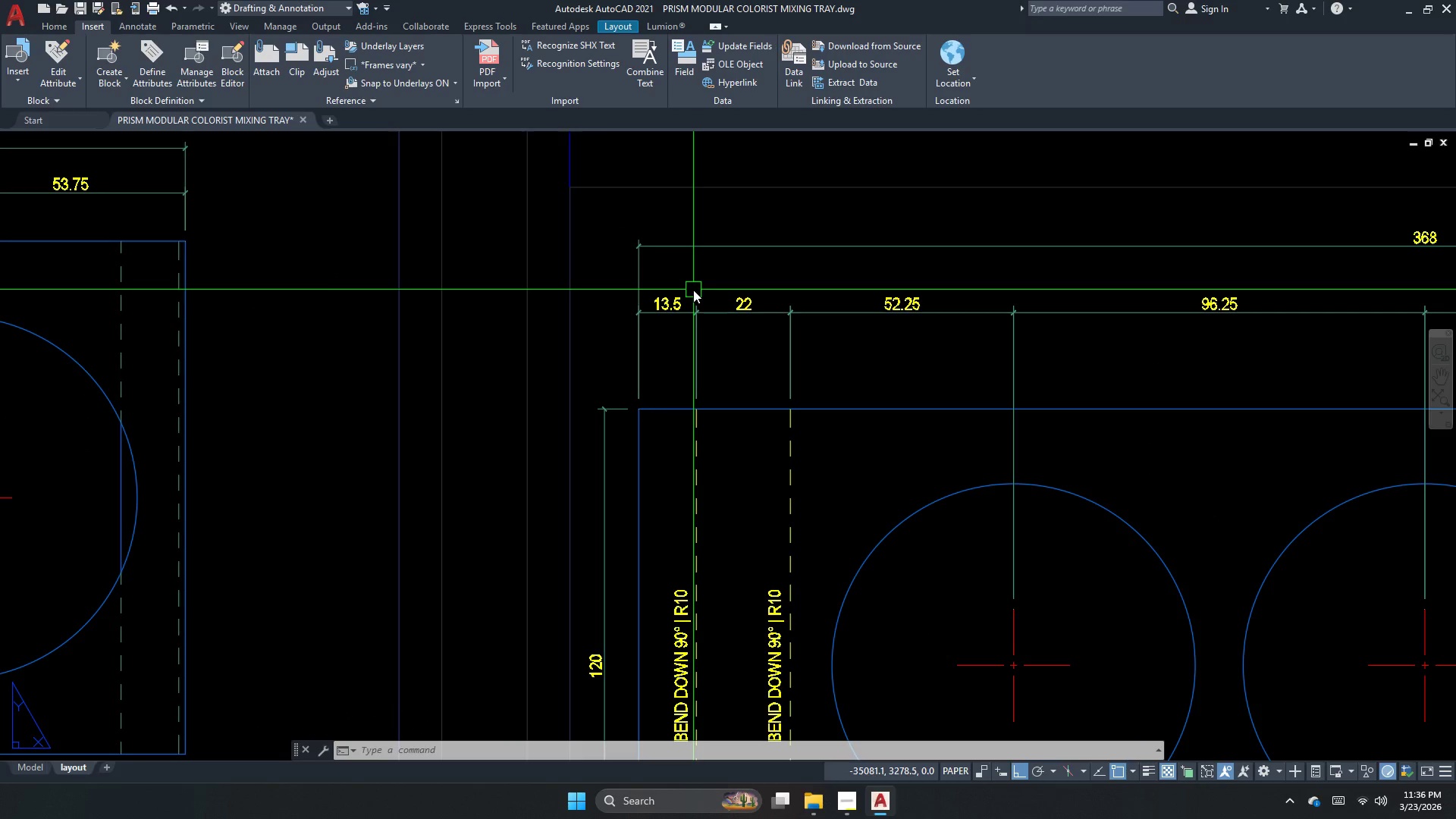 
wait(9.72)
 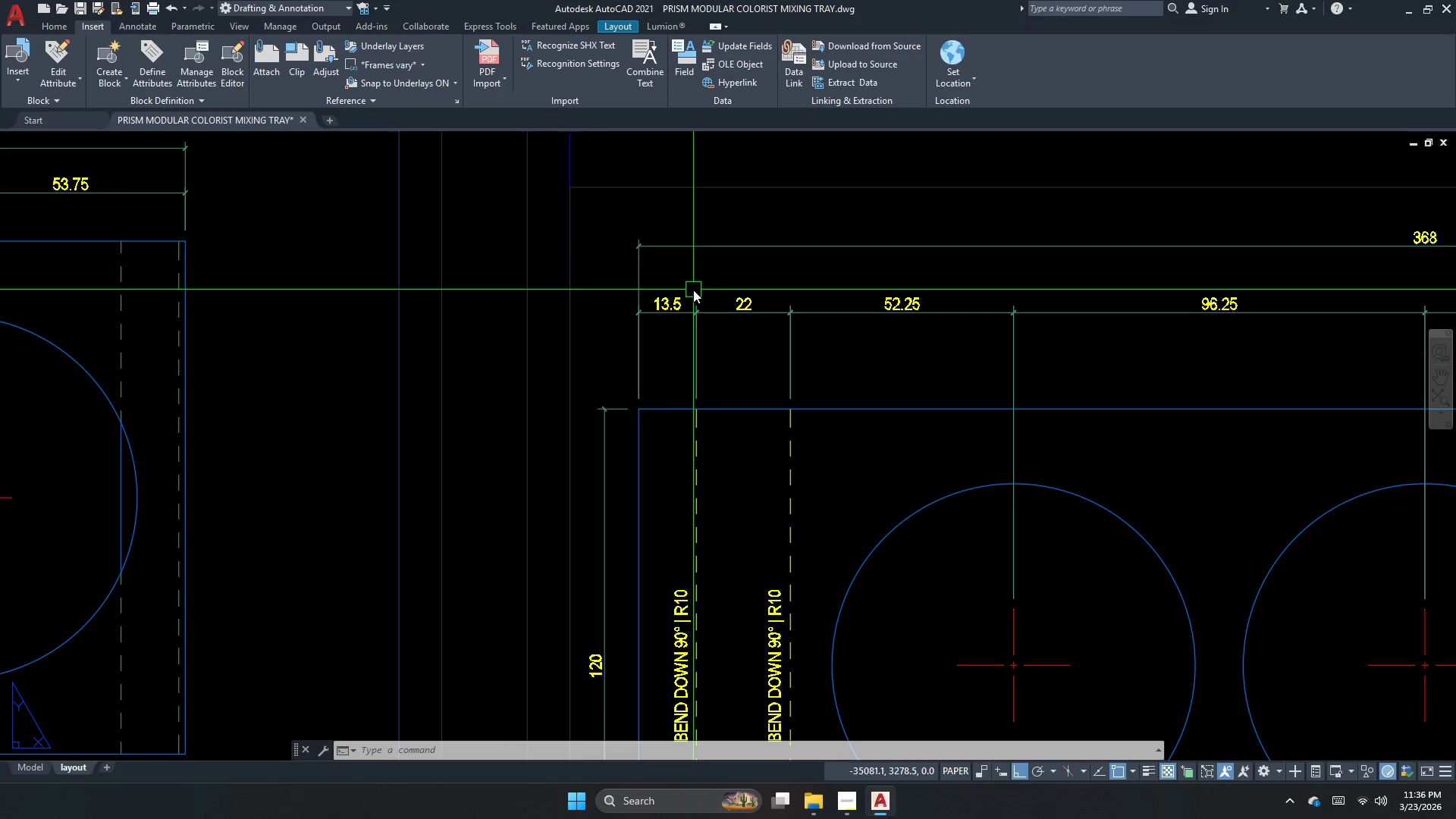 
key(Escape)
 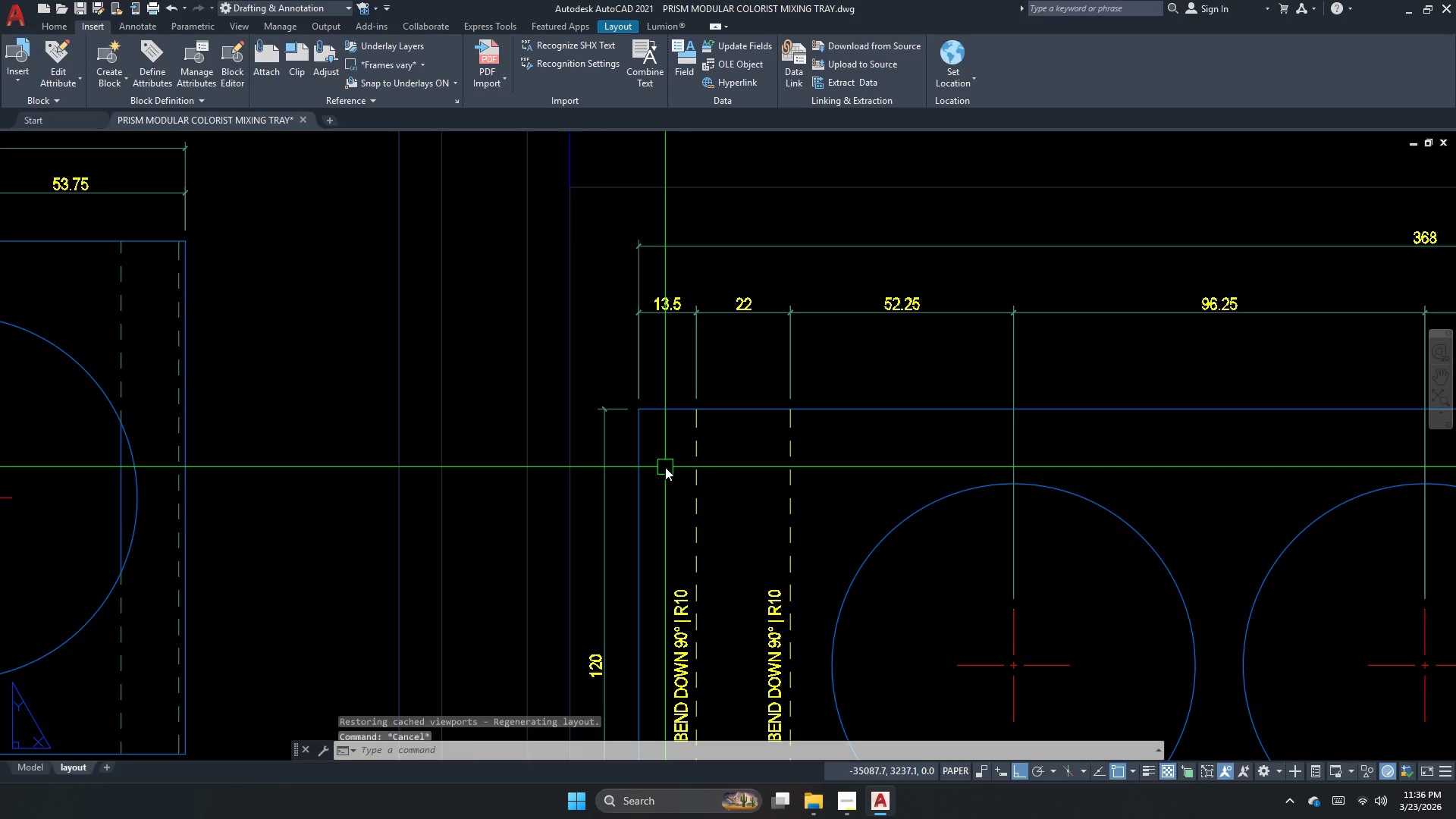 
left_click([665, 467])
 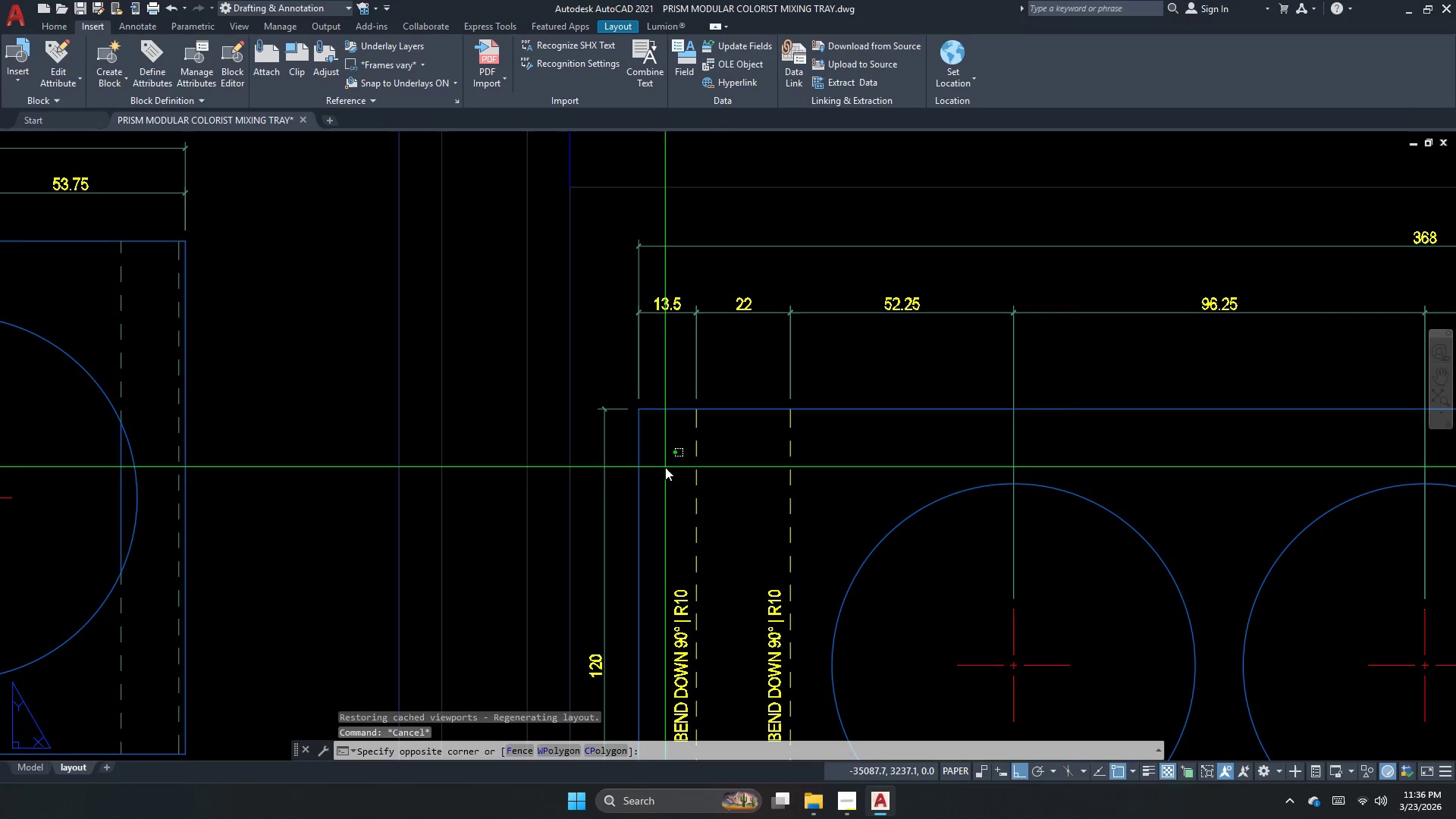 
double_click([665, 467])
 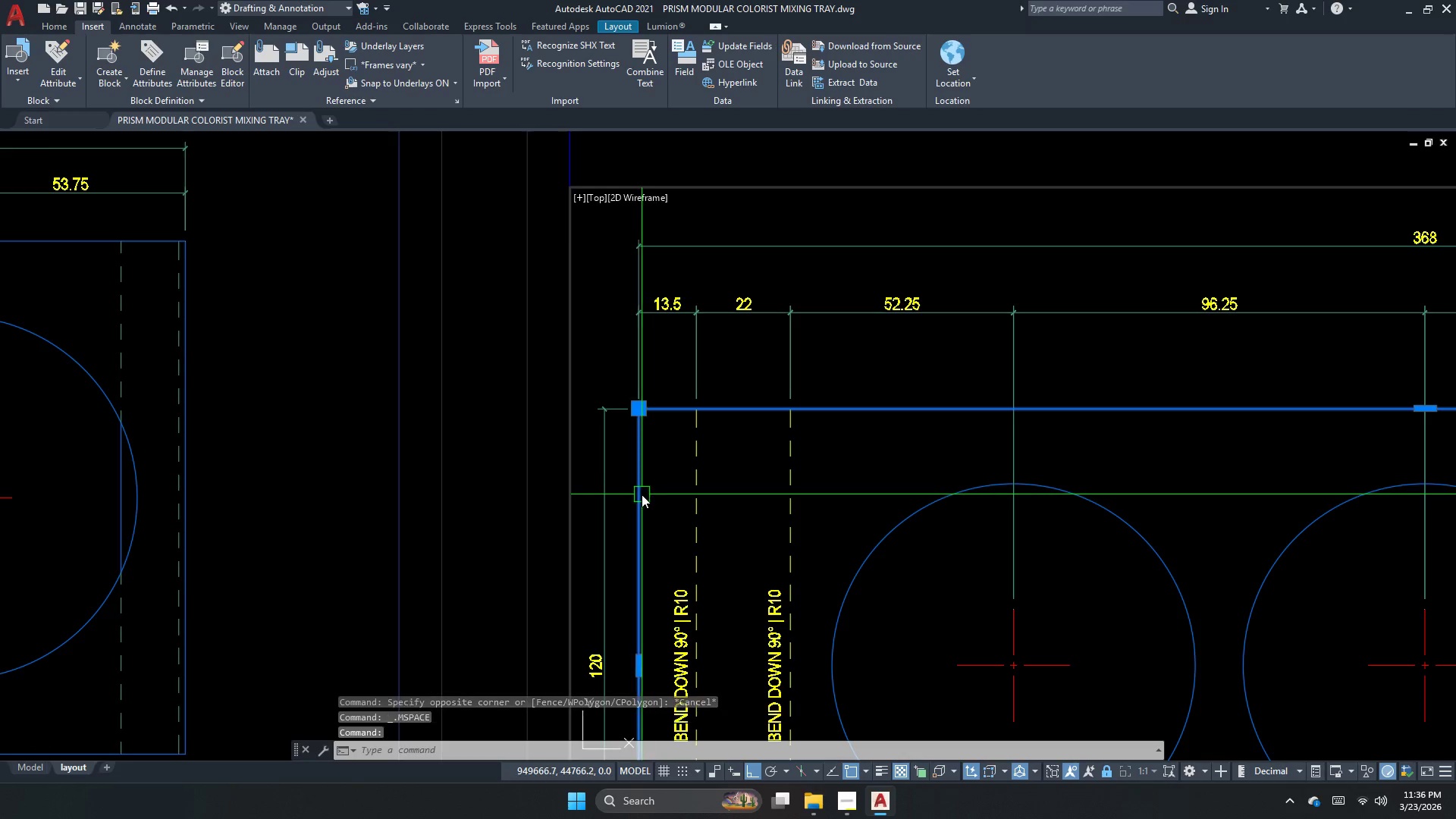 
scroll: coordinate [657, 437], scroll_direction: none, amount: 0.0
 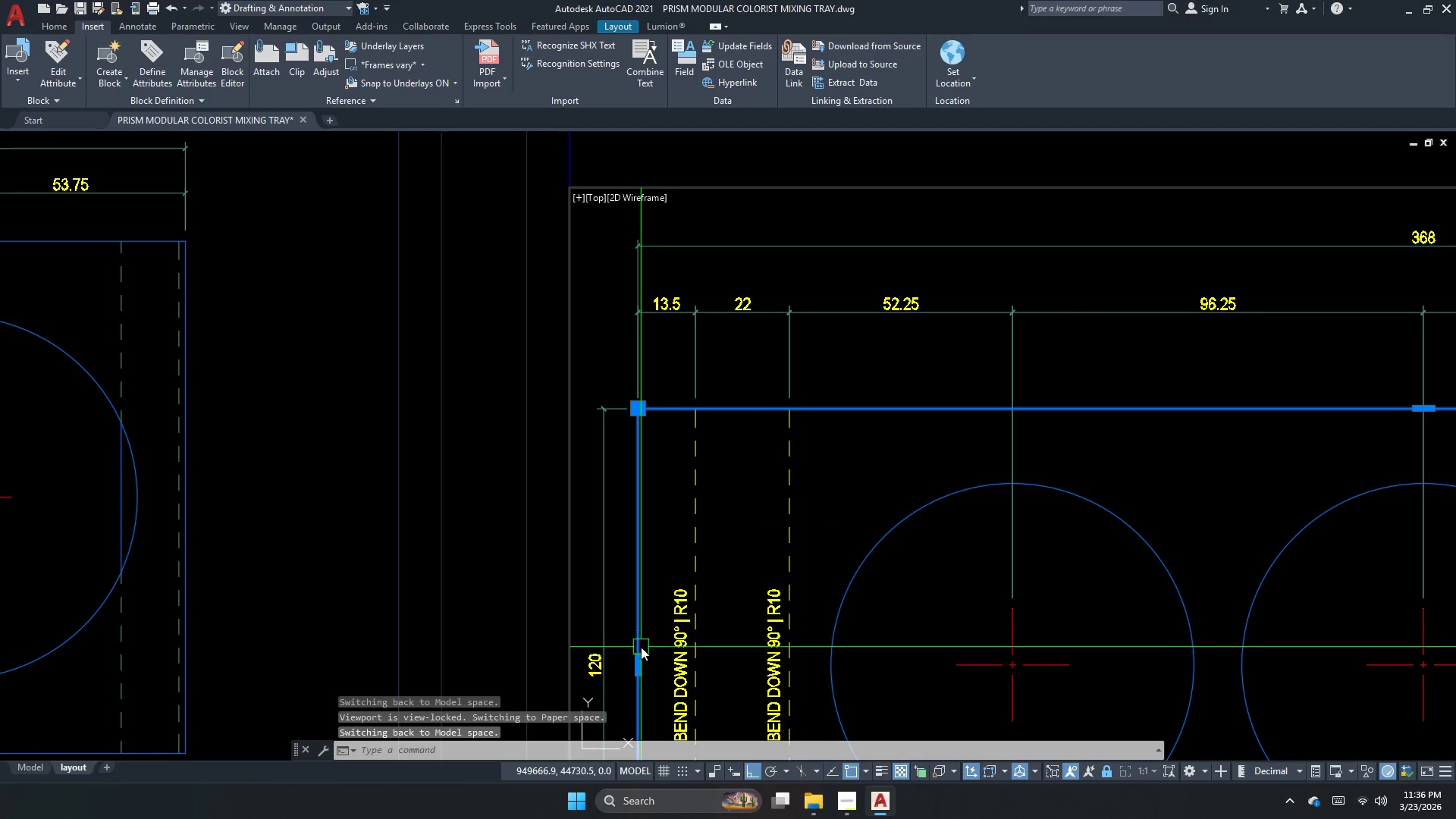 
left_click_drag(start_coordinate=[639, 664], to_coordinate=[638, 668])
 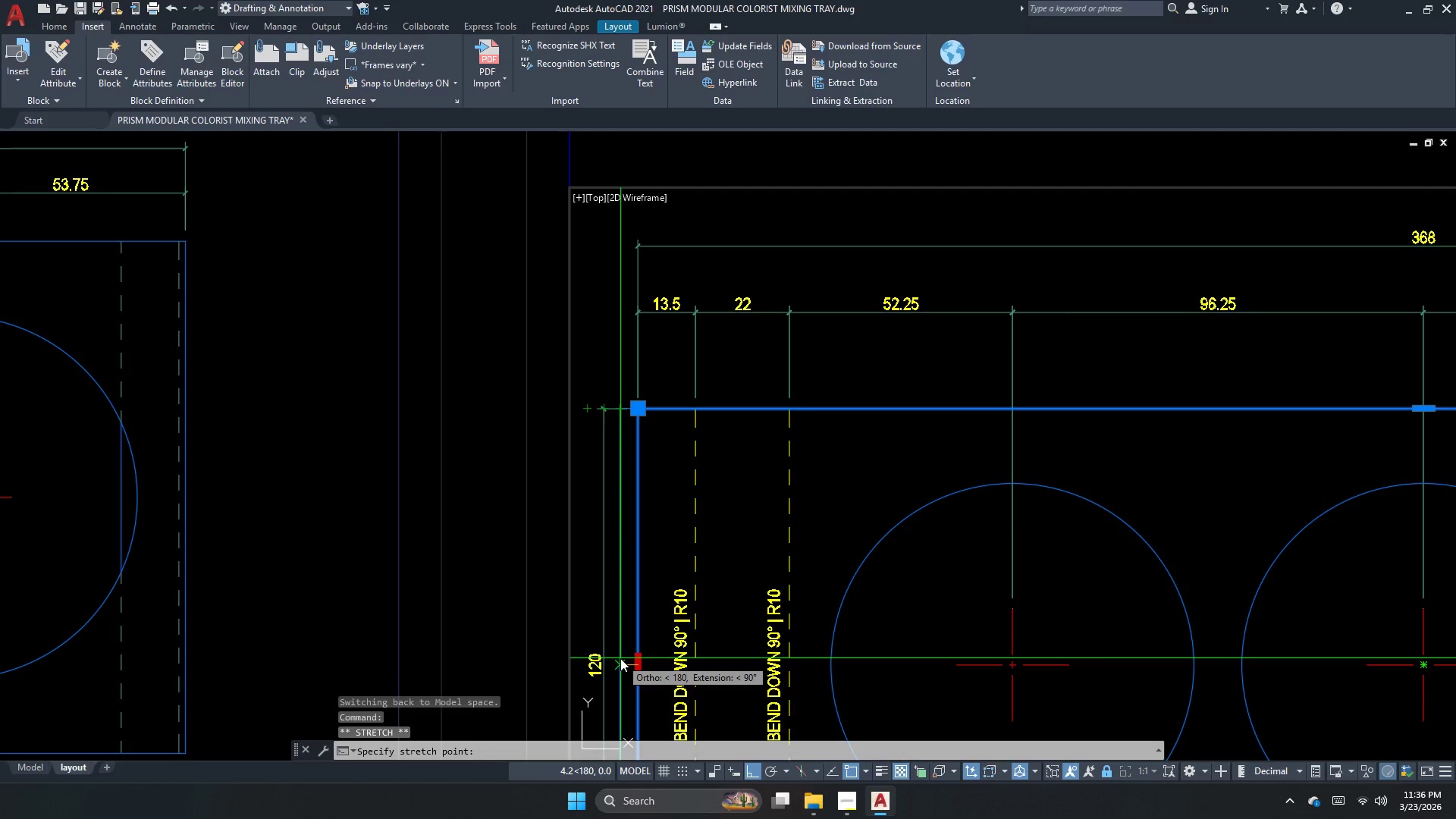 
key(Numpad1)
 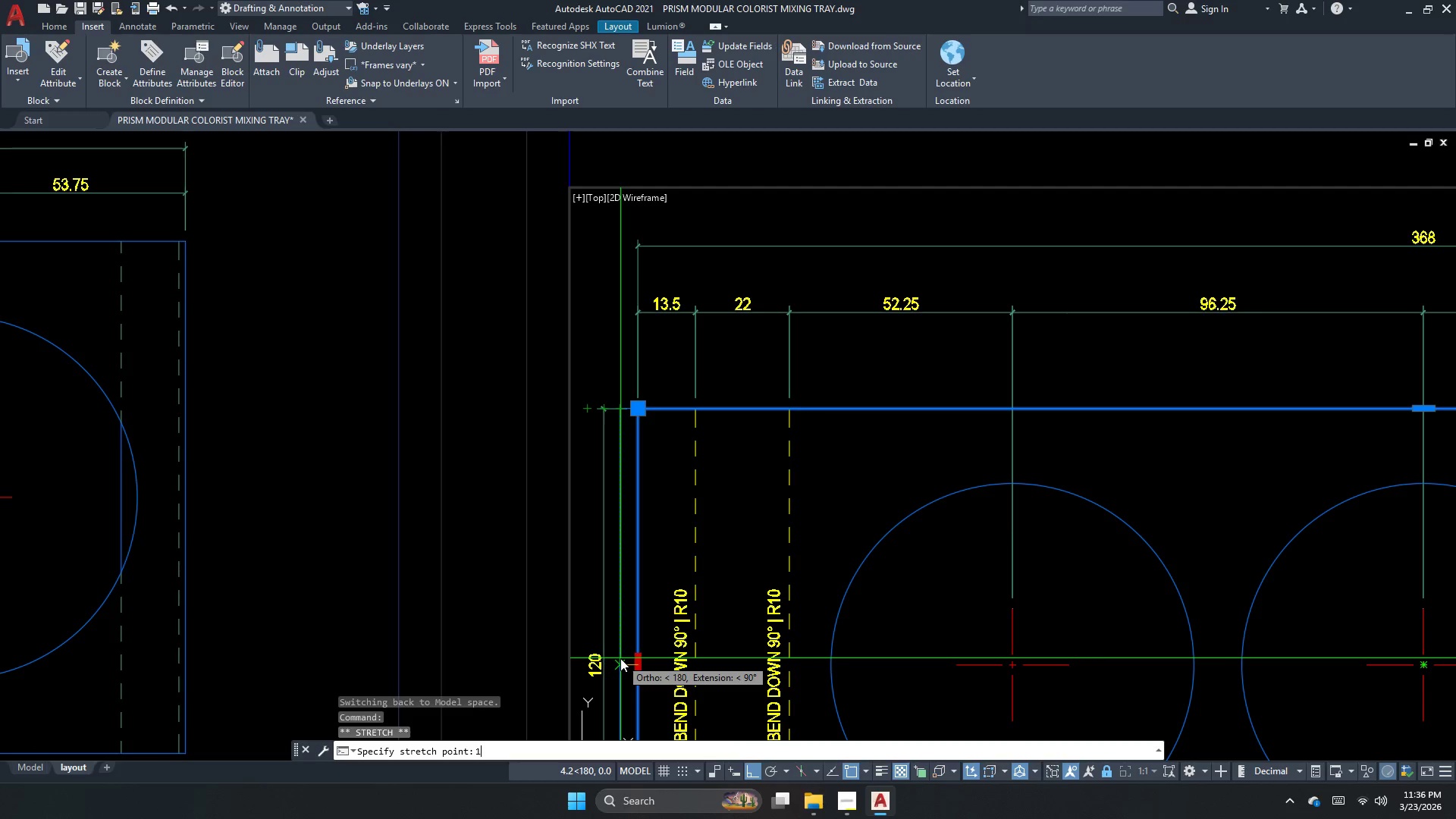 
key(NumpadDecimal)
 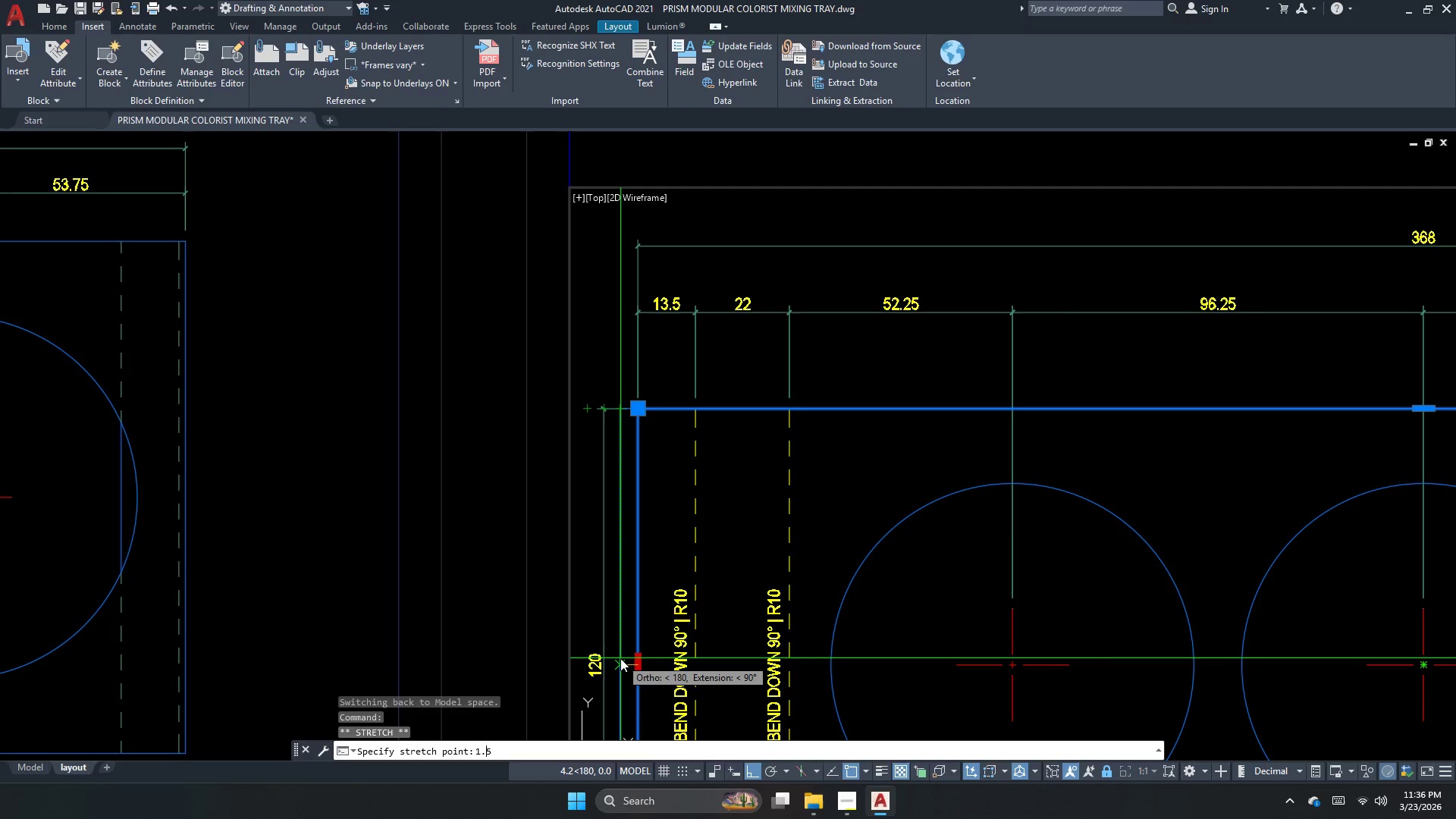 
key(Numpad5)
 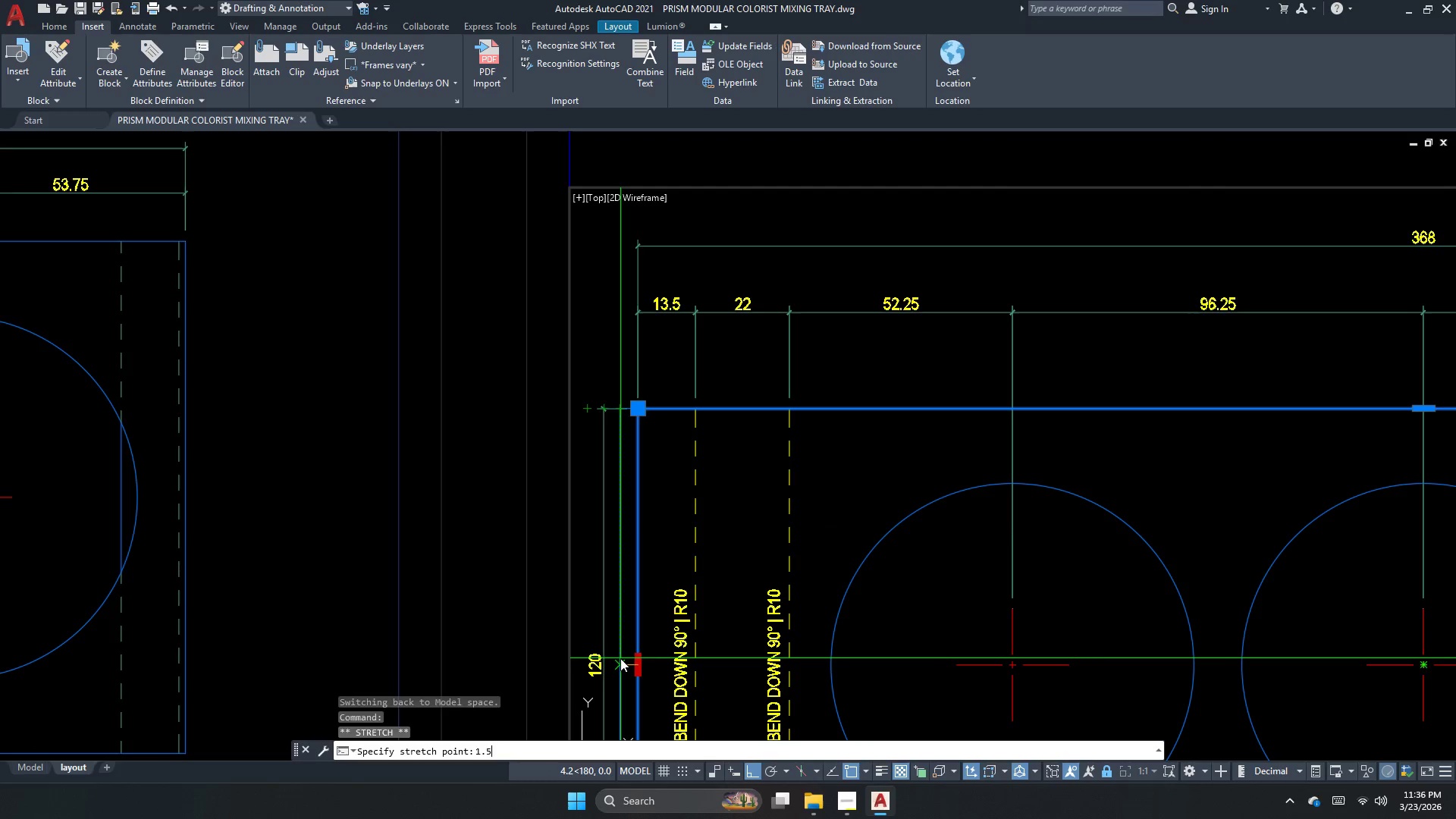 
key(NumpadEnter)
 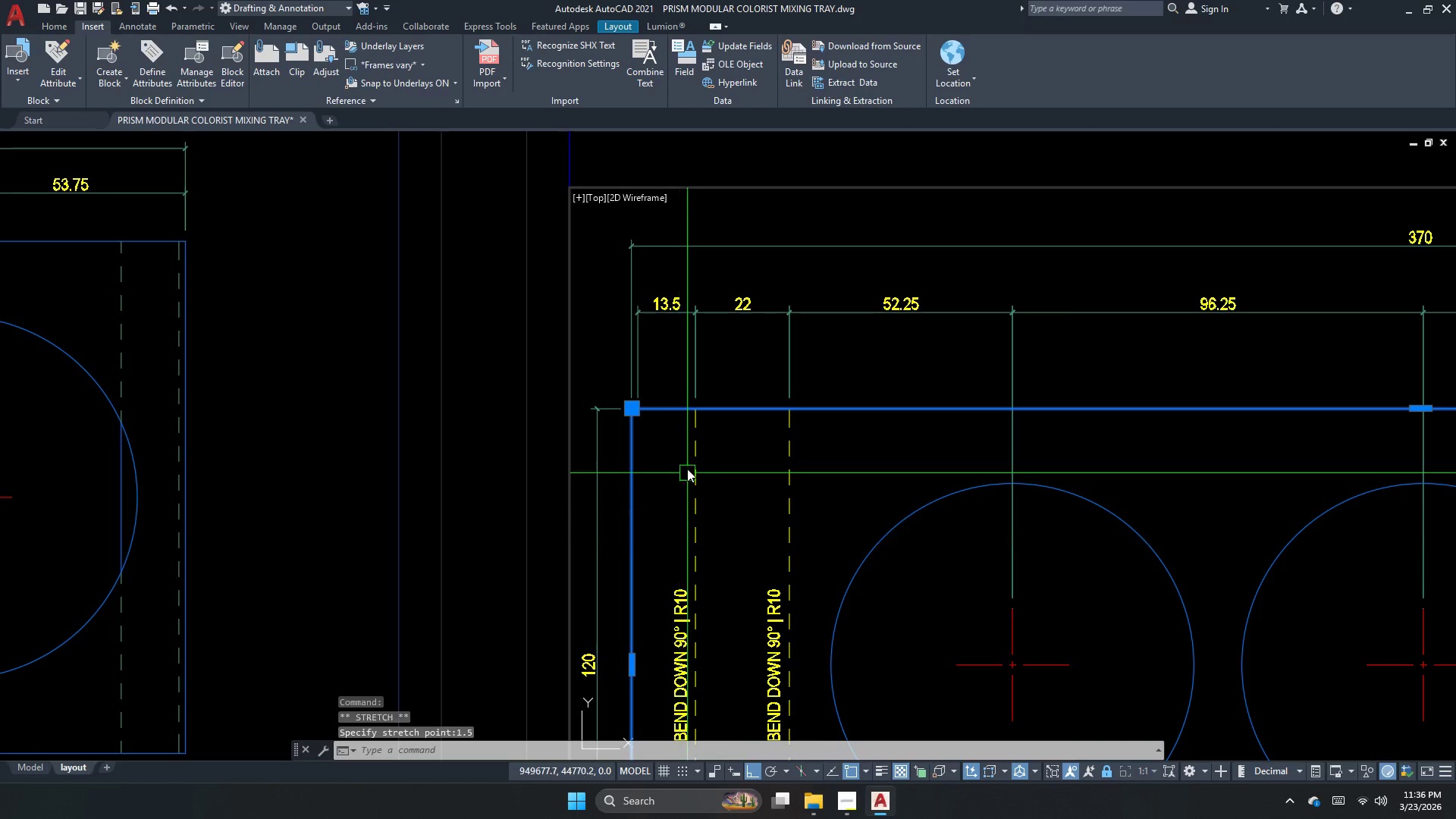 
key(Escape)
 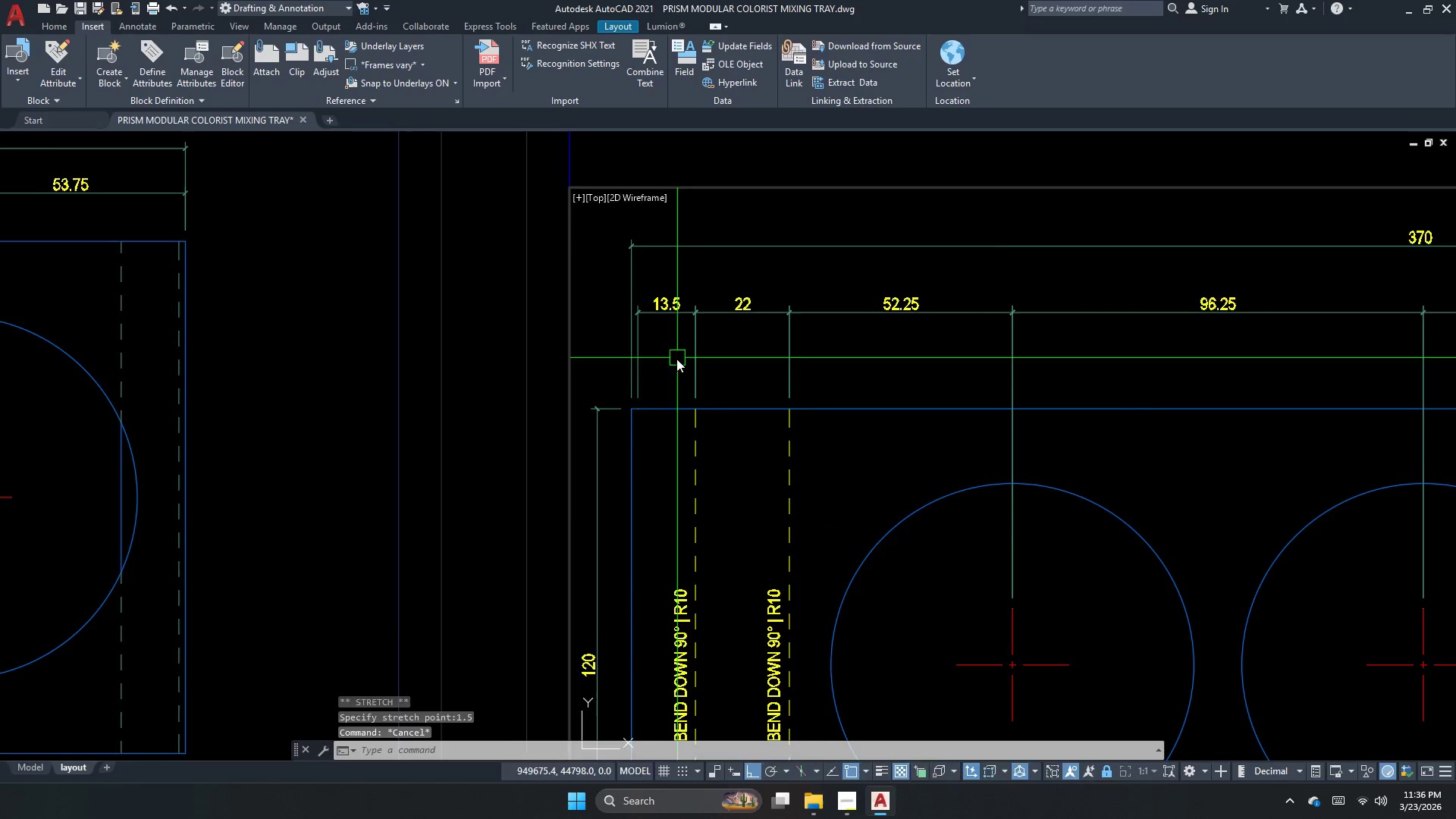 
scroll: coordinate [657, 372], scroll_direction: up, amount: 2.0
 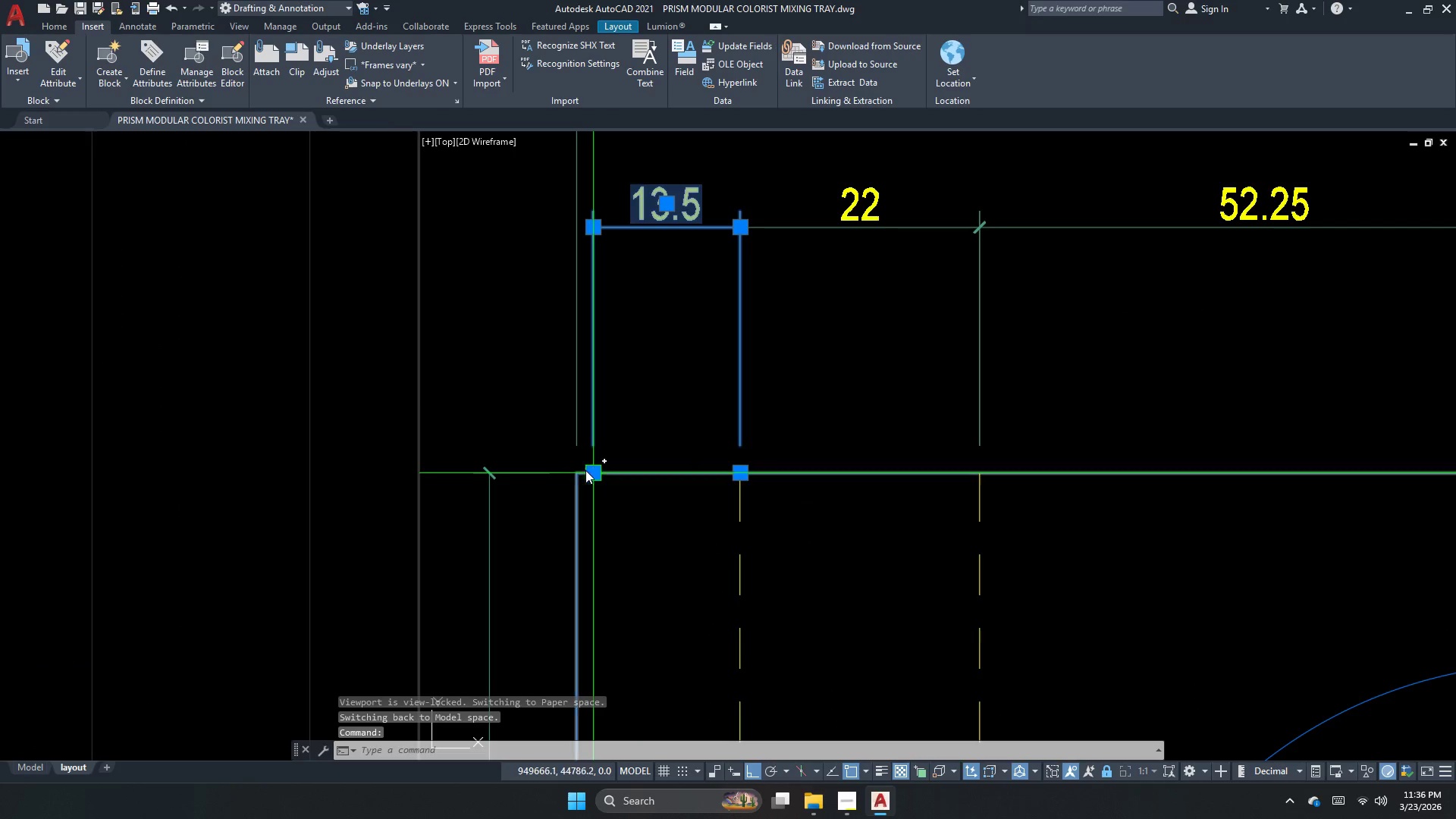 
left_click([587, 484])
 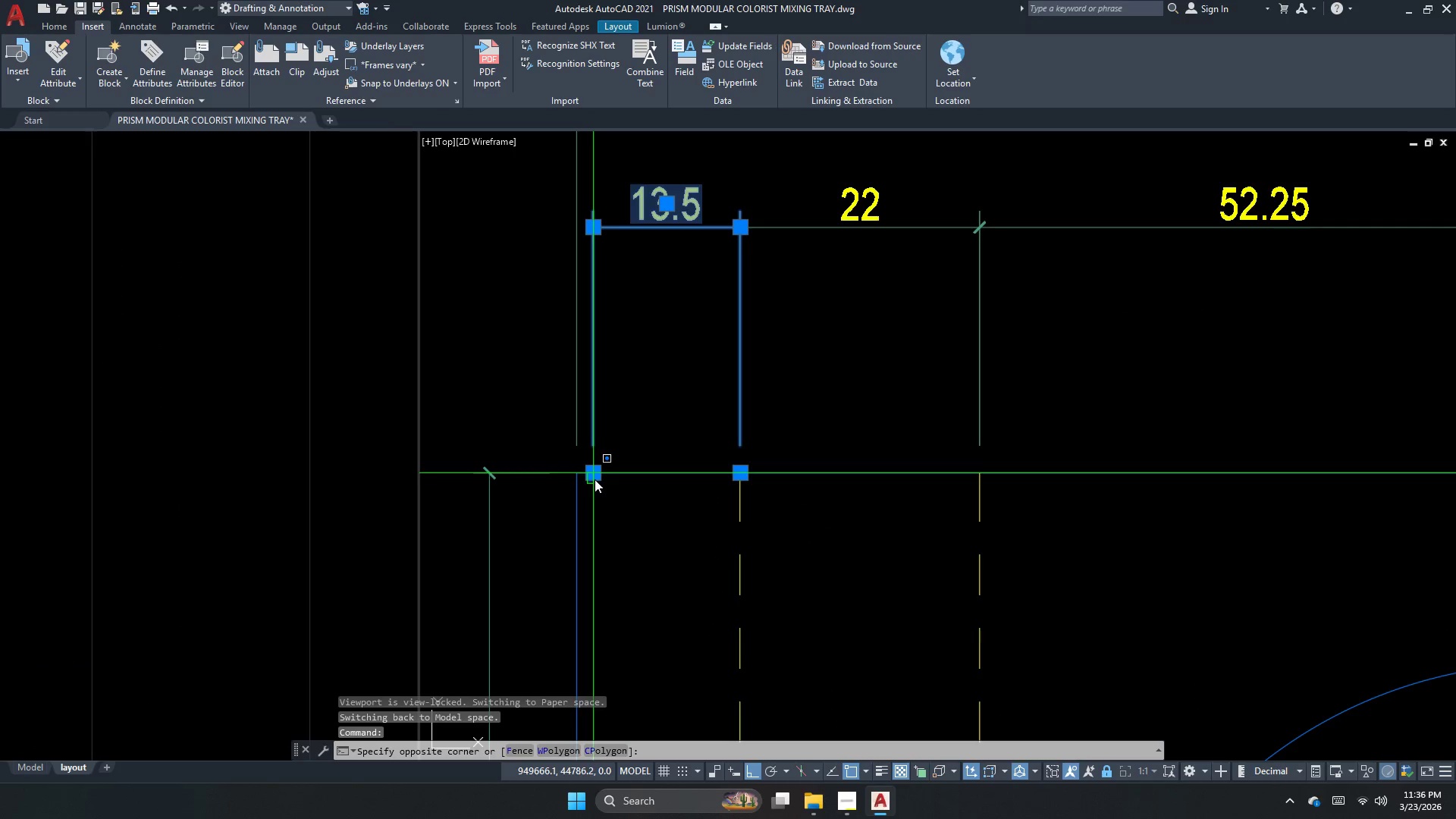 
left_click([598, 500])
 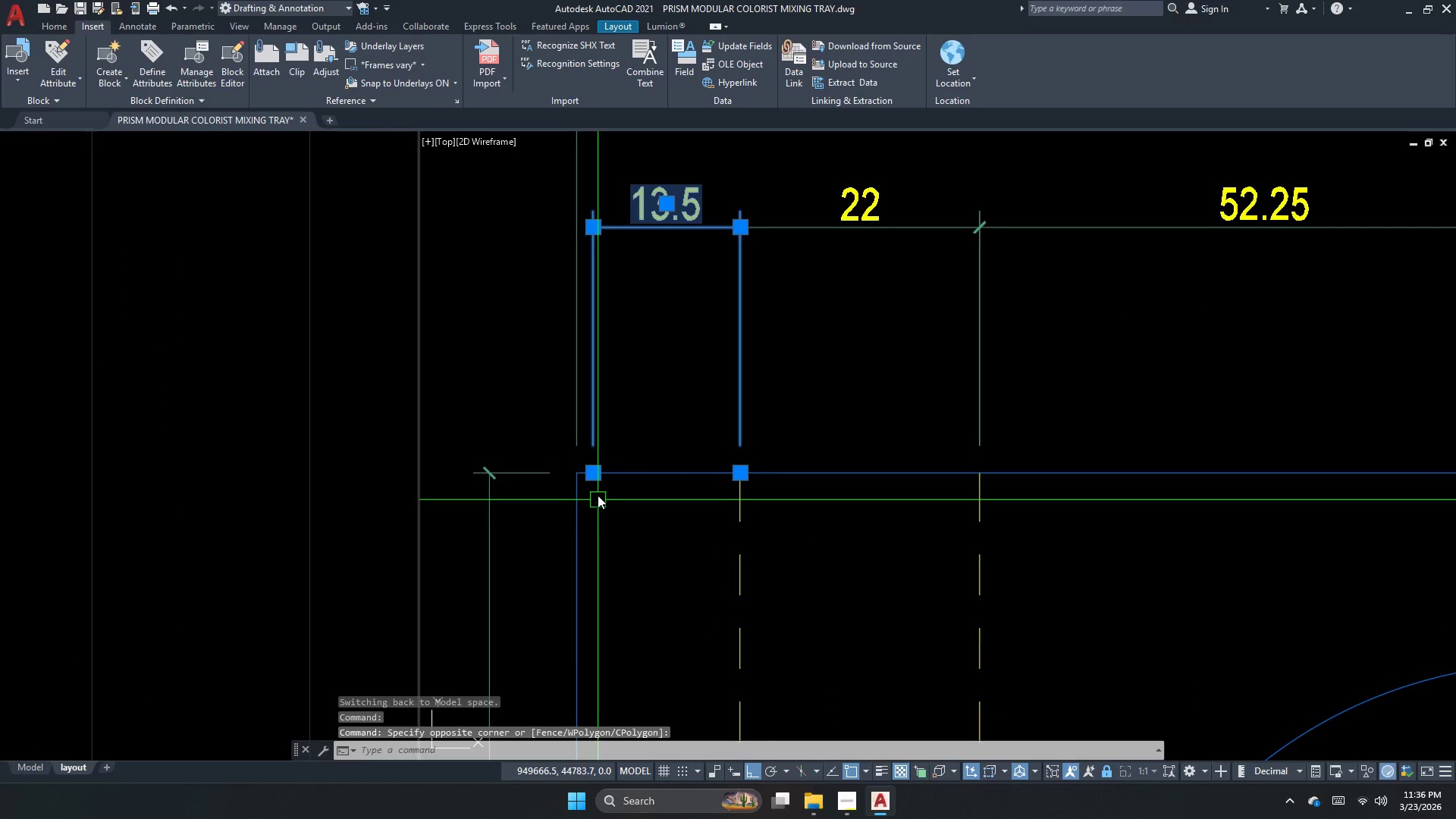 
key(Escape)
 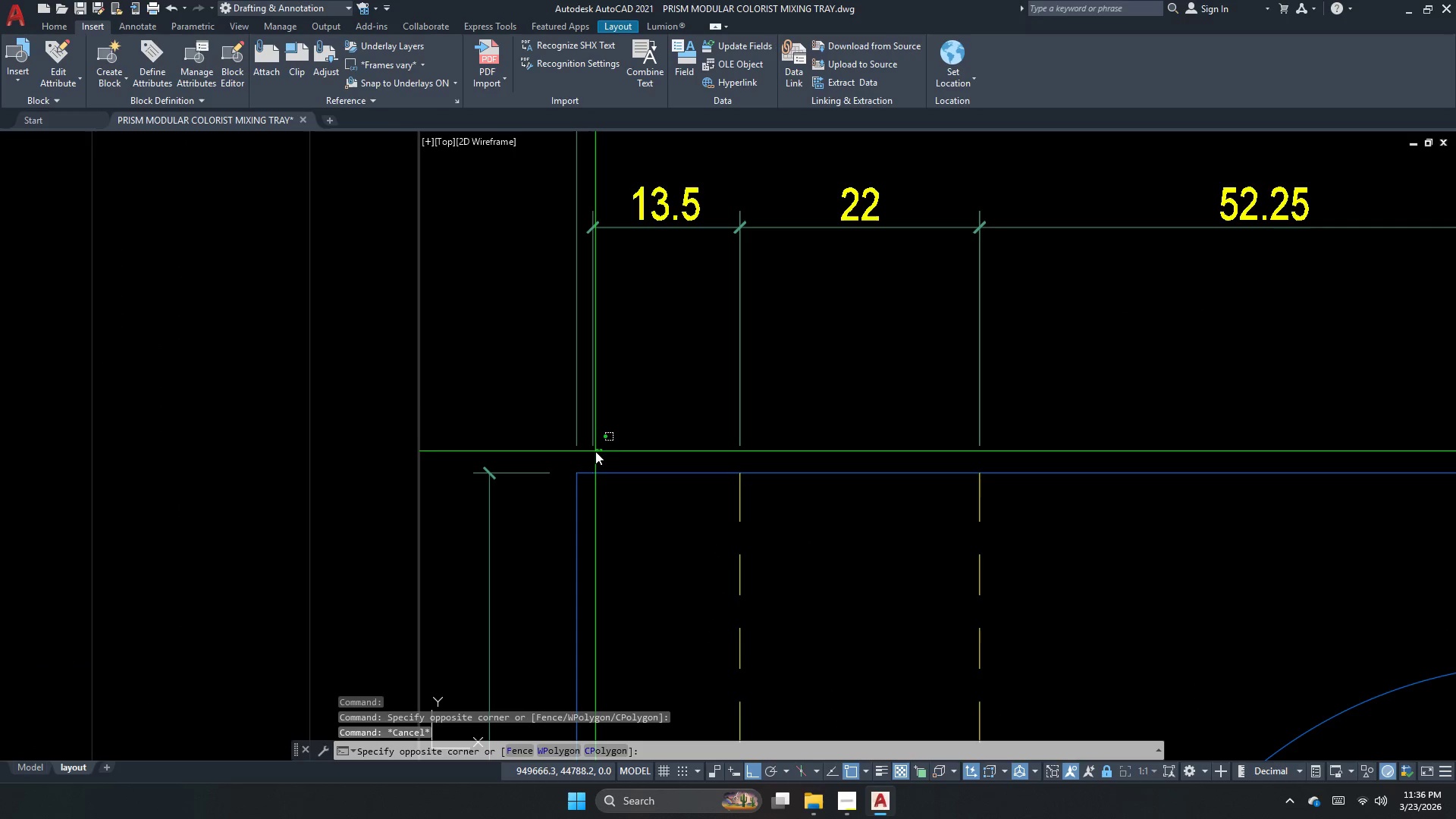 
left_click_drag(start_coordinate=[595, 428], to_coordinate=[588, 430])
 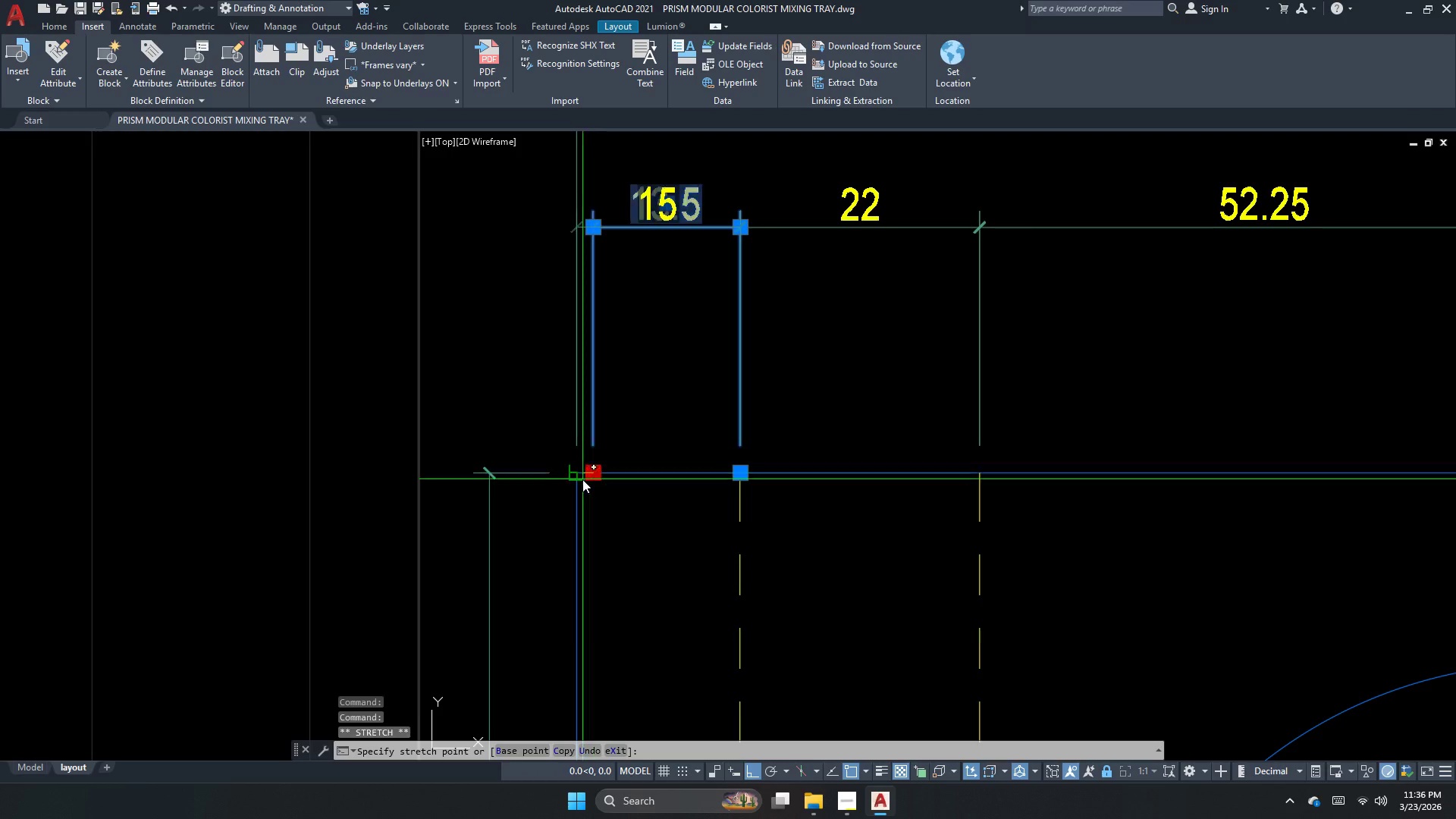 
left_click([574, 481])
 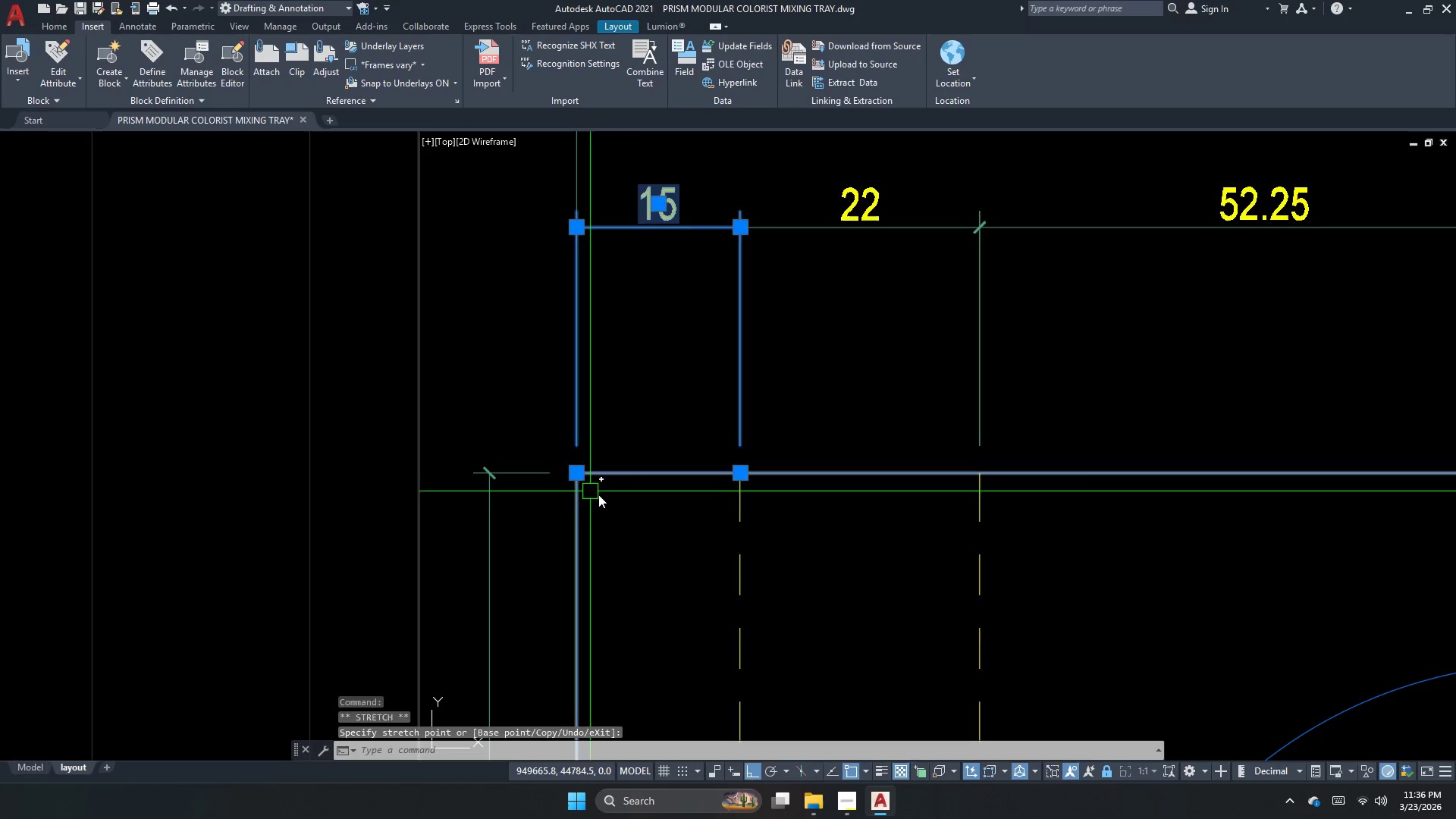 
key(Escape)
 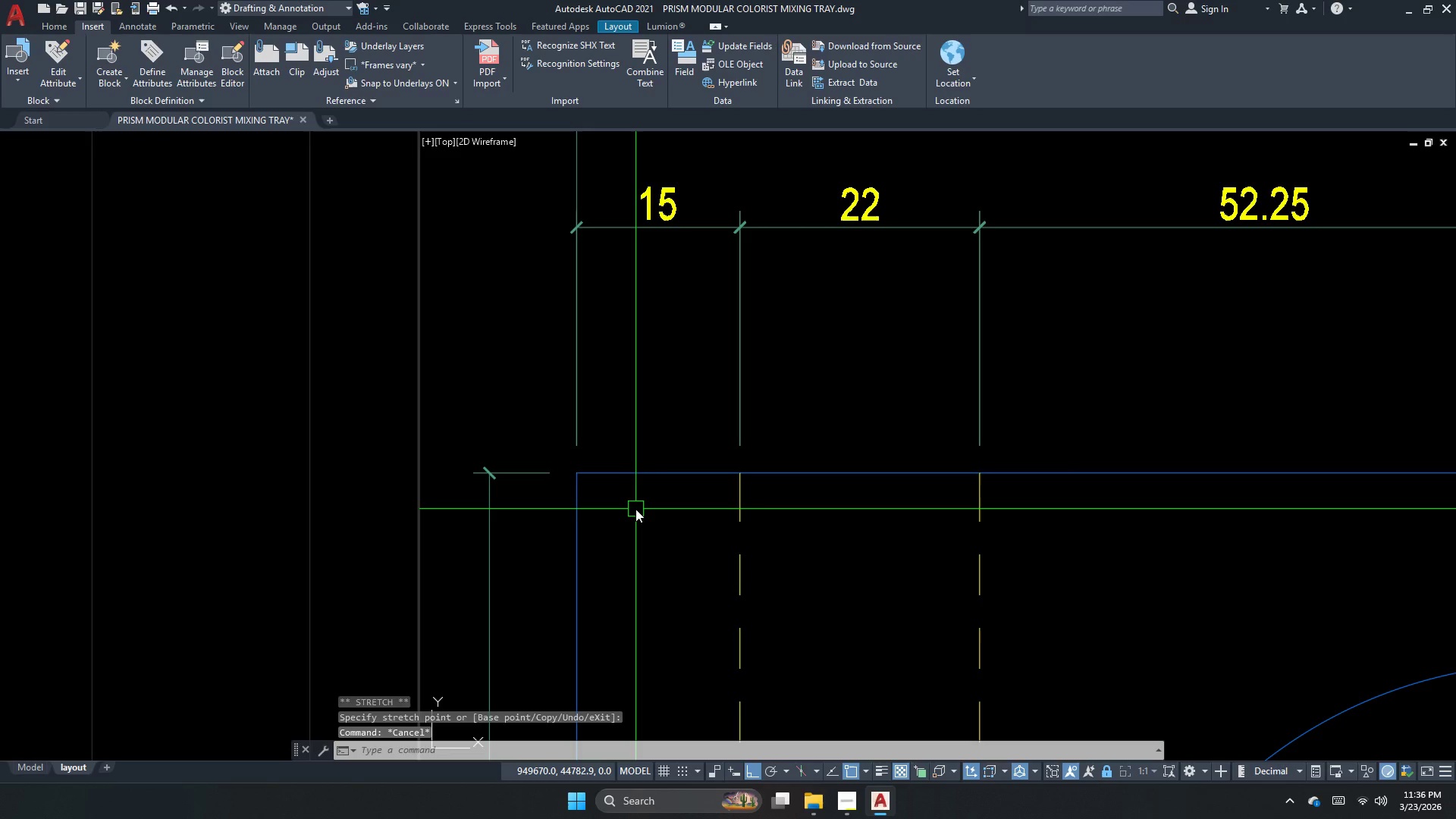 
key(Control+Z)
 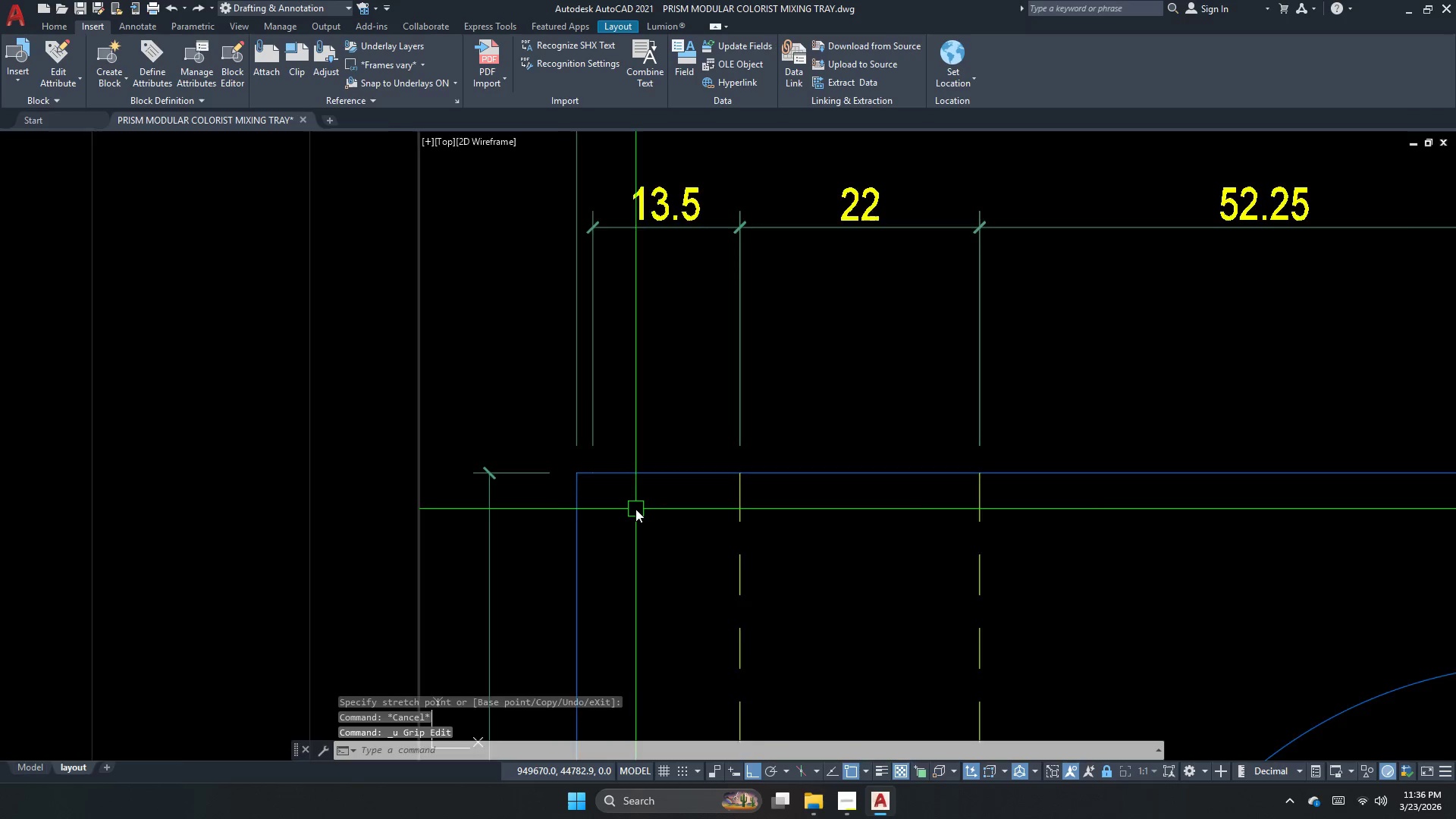 
key(Control+Z)
 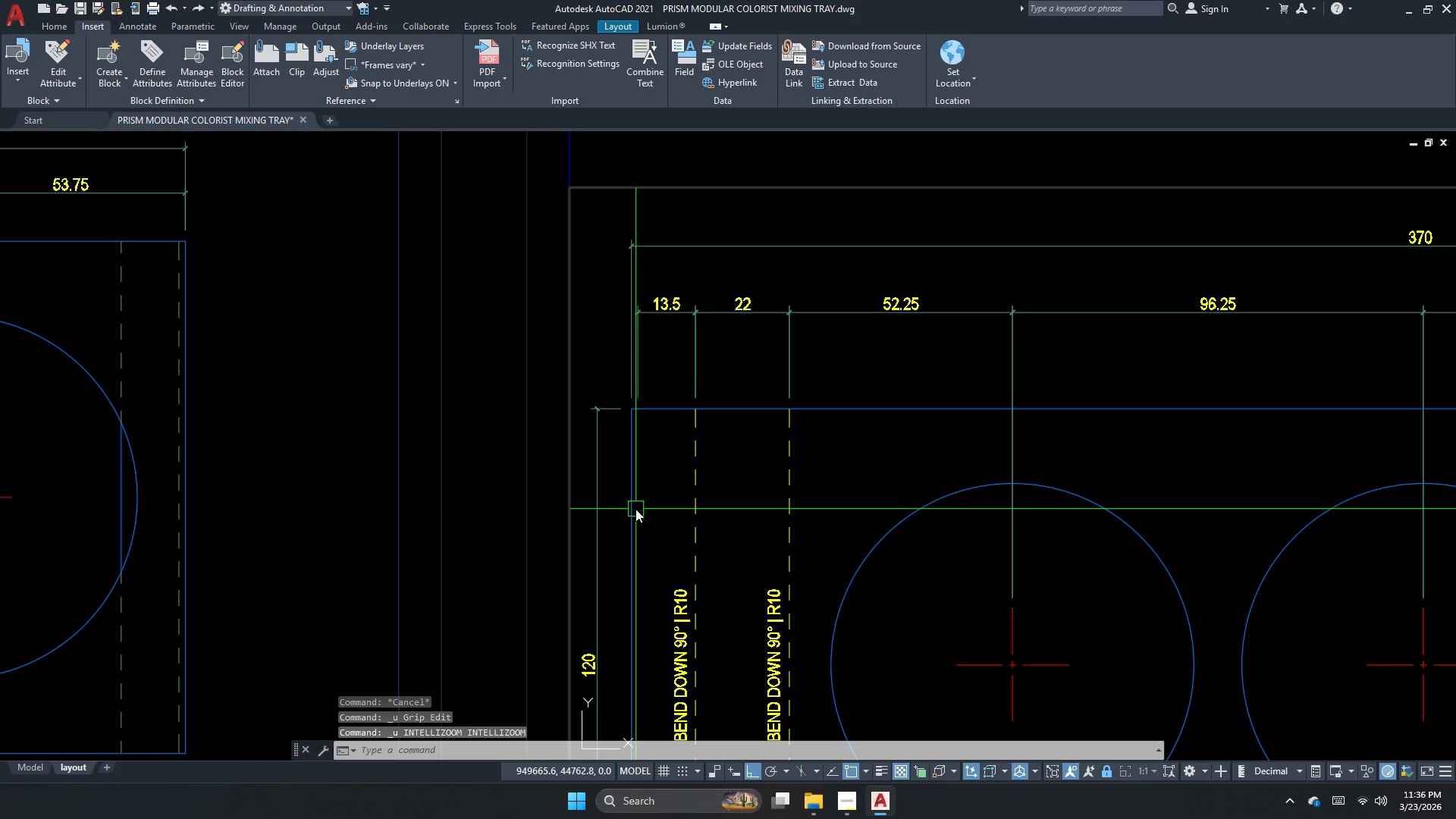 
key(Control+Z)
 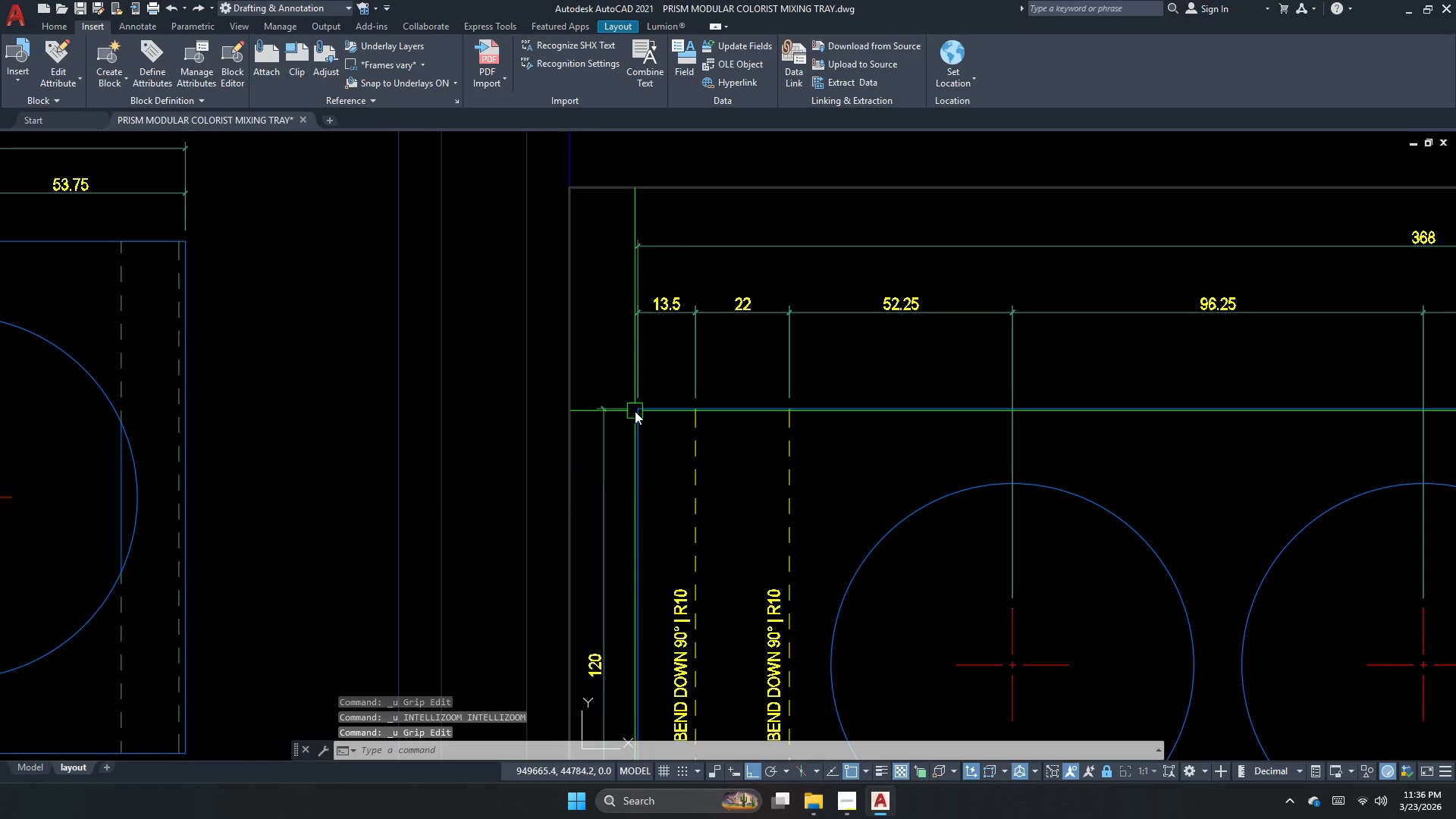 
key(Escape)
 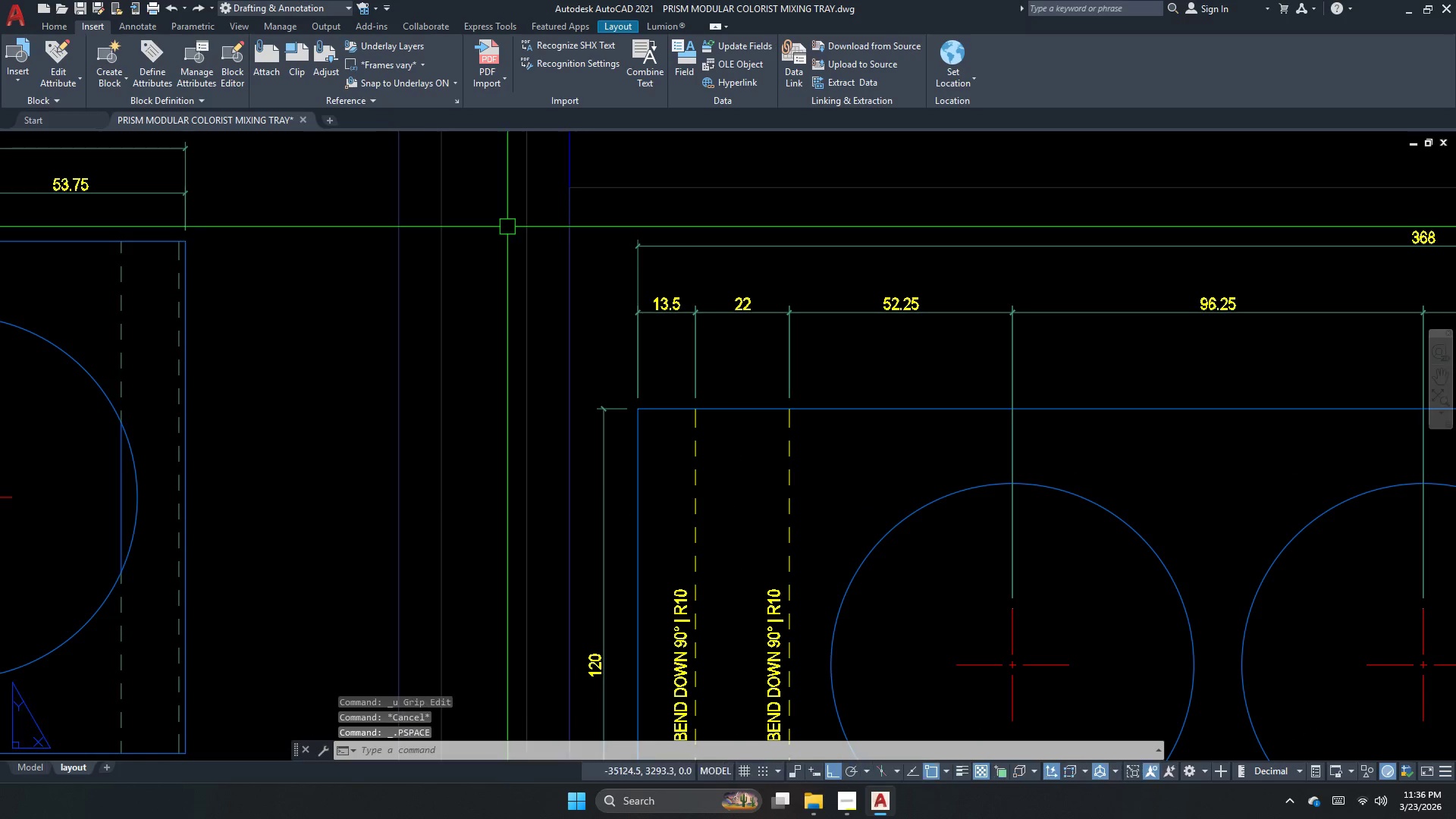 
double_click([507, 227])
 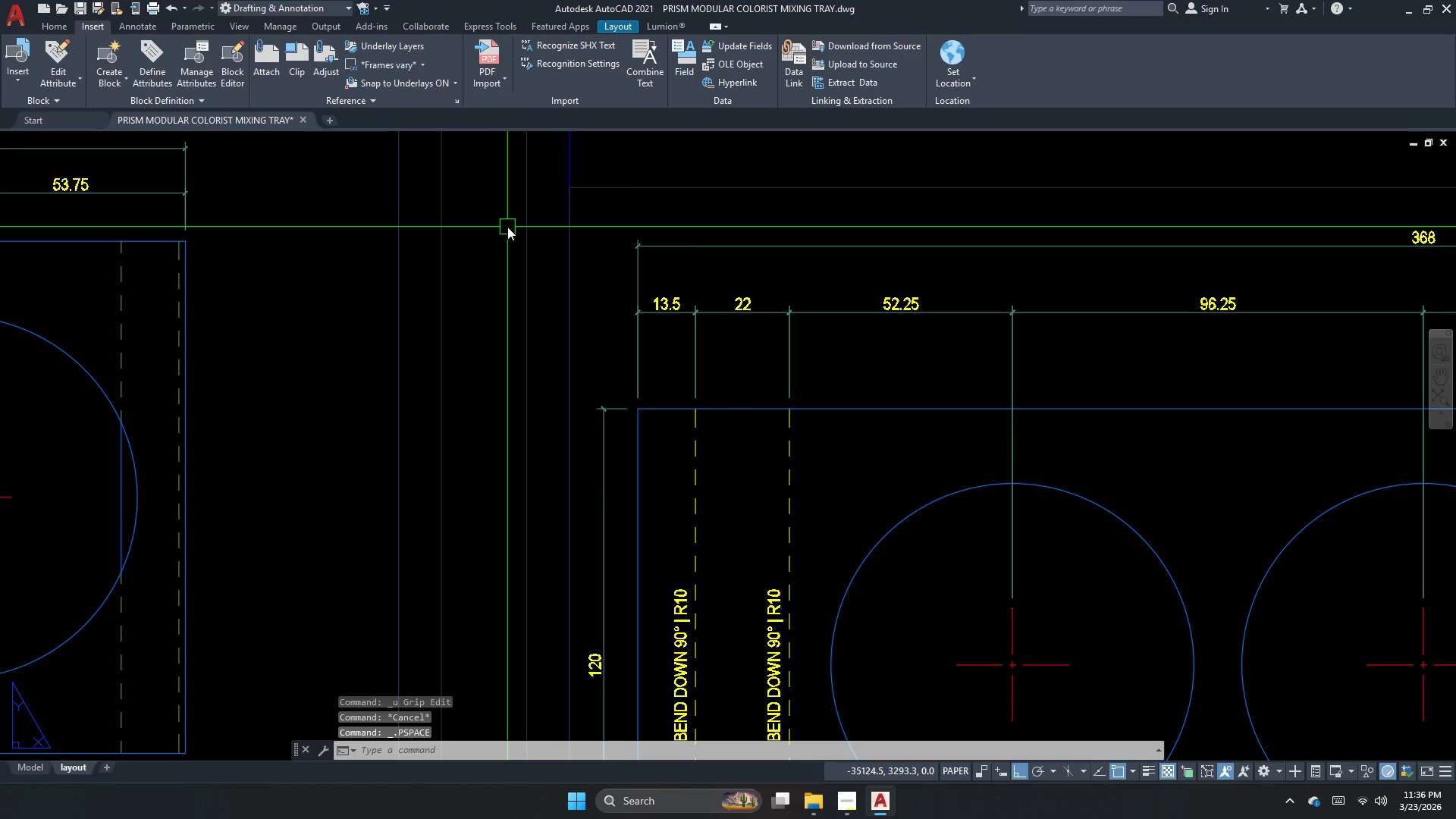 
scroll: coordinate [507, 227], scroll_direction: down, amount: 1.0
 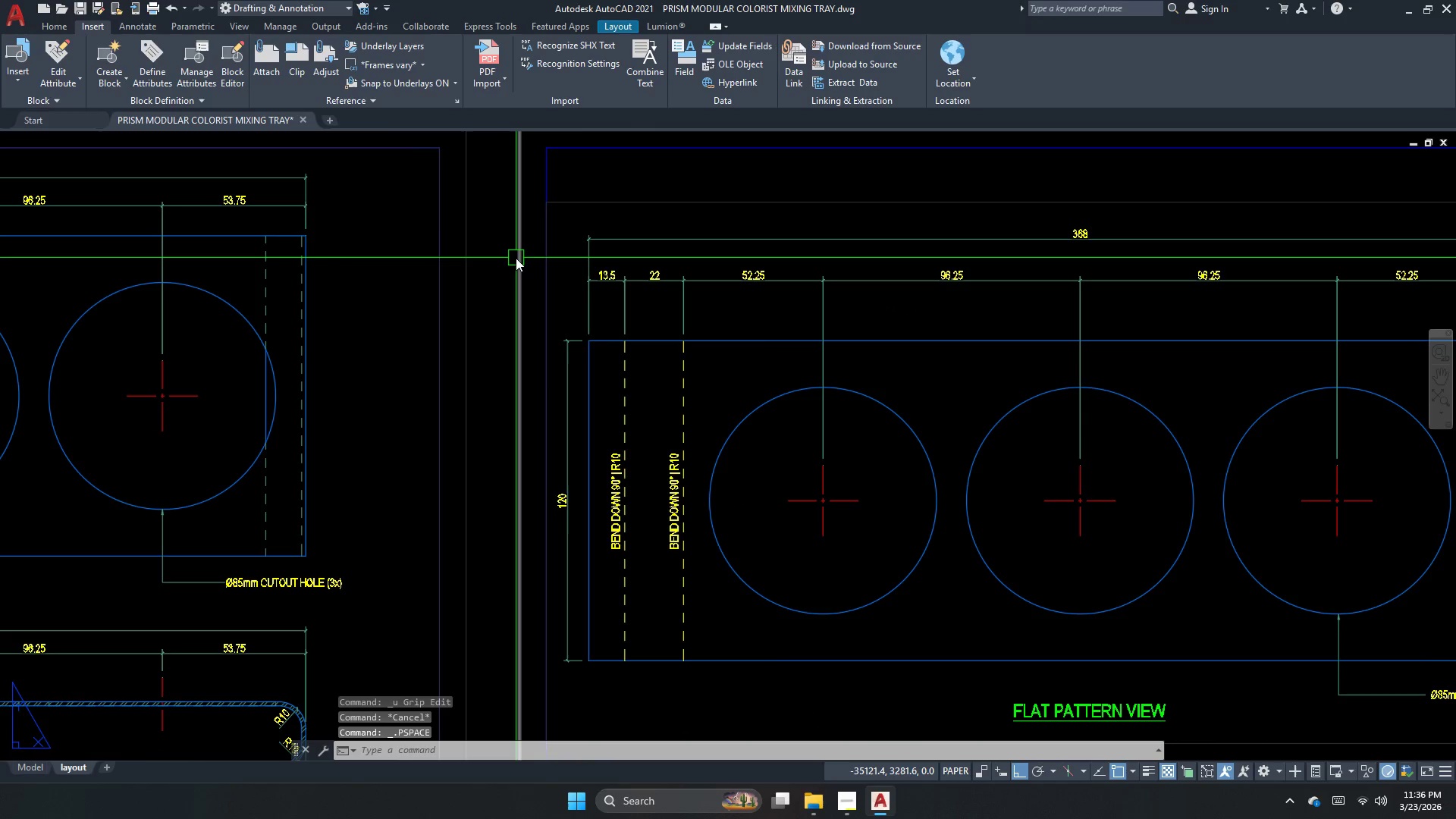 
key(Escape)
 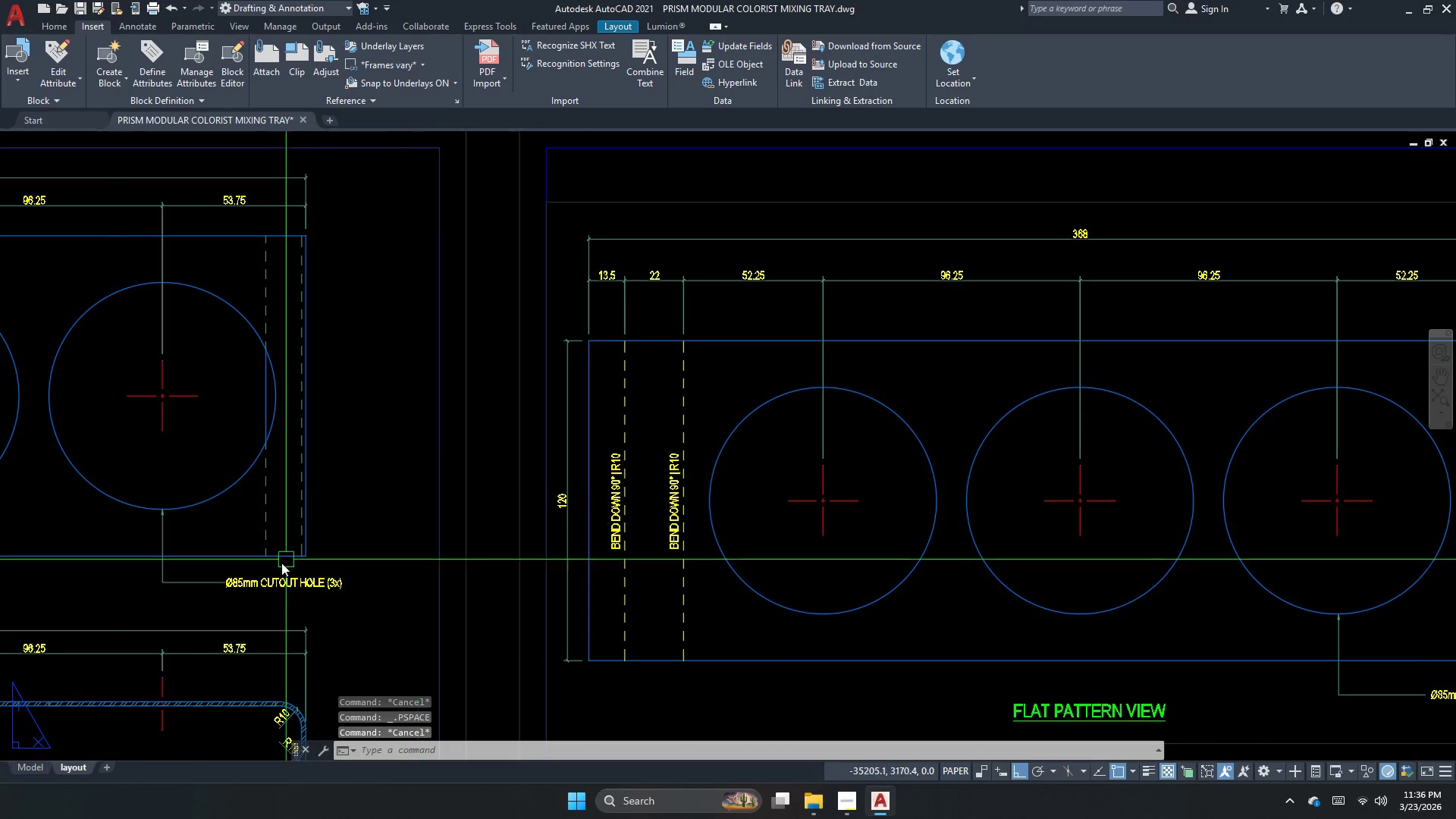 
key(Escape)
 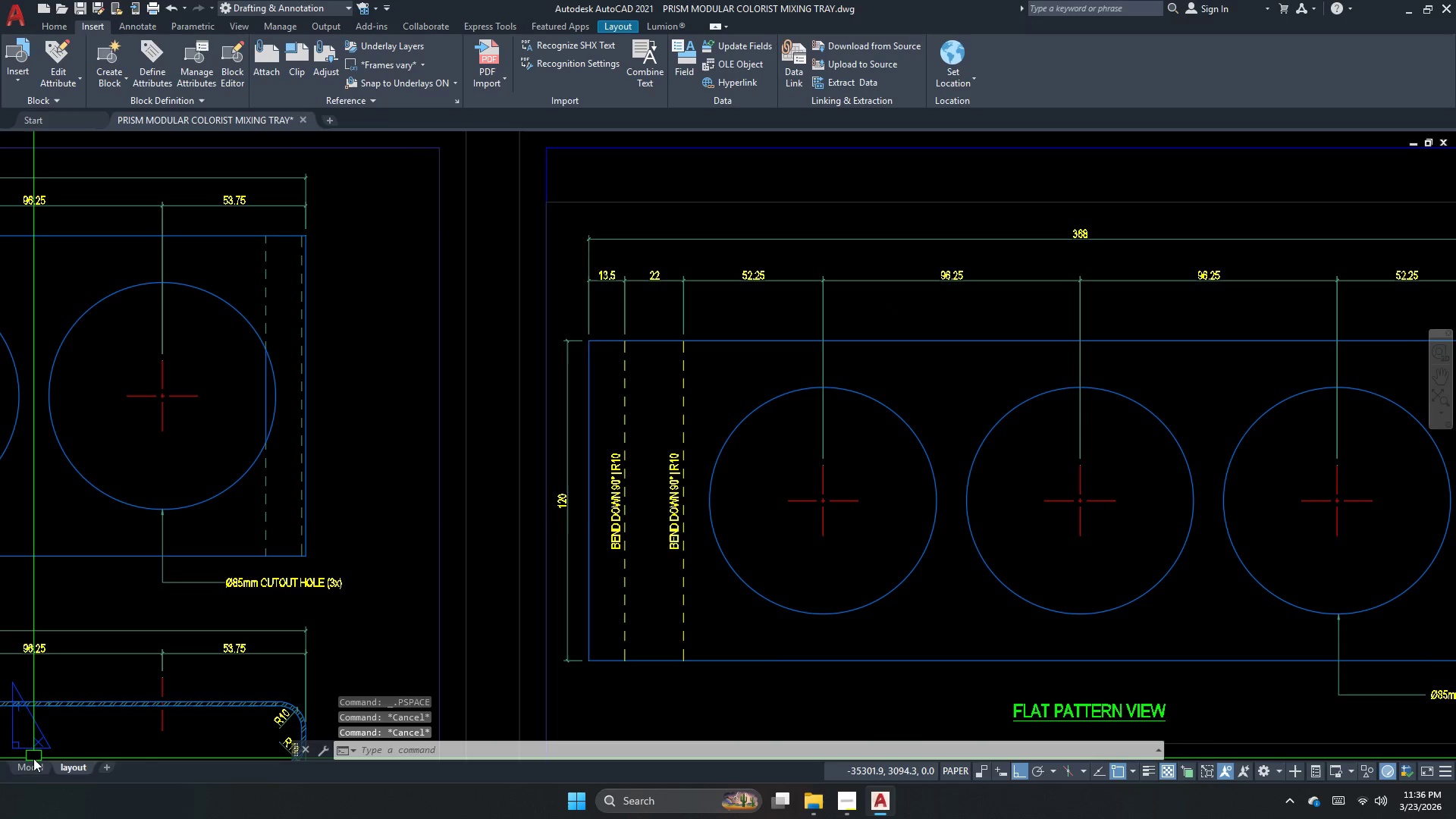 
left_click([30, 766])
 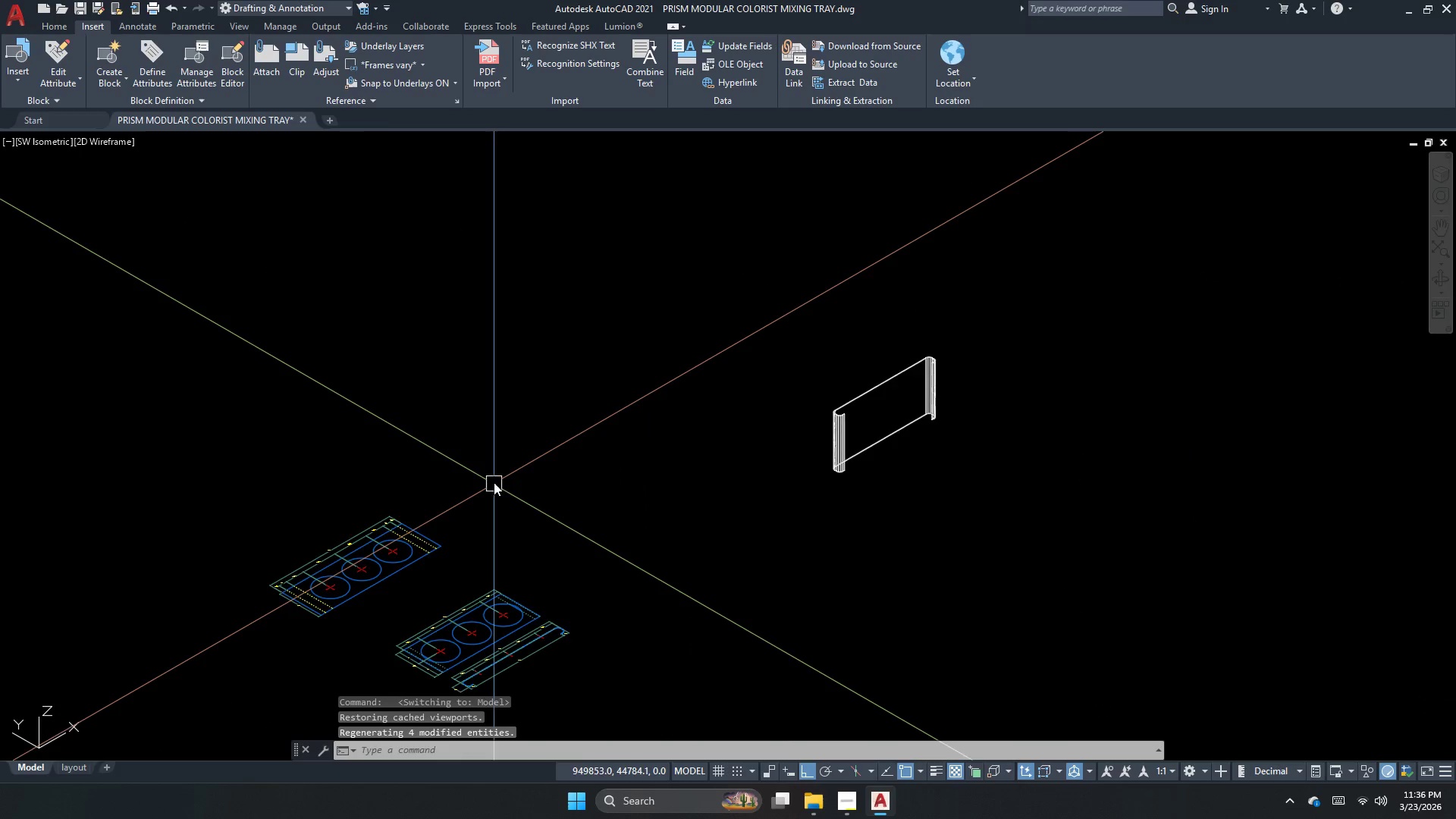 
left_click([654, 452])
 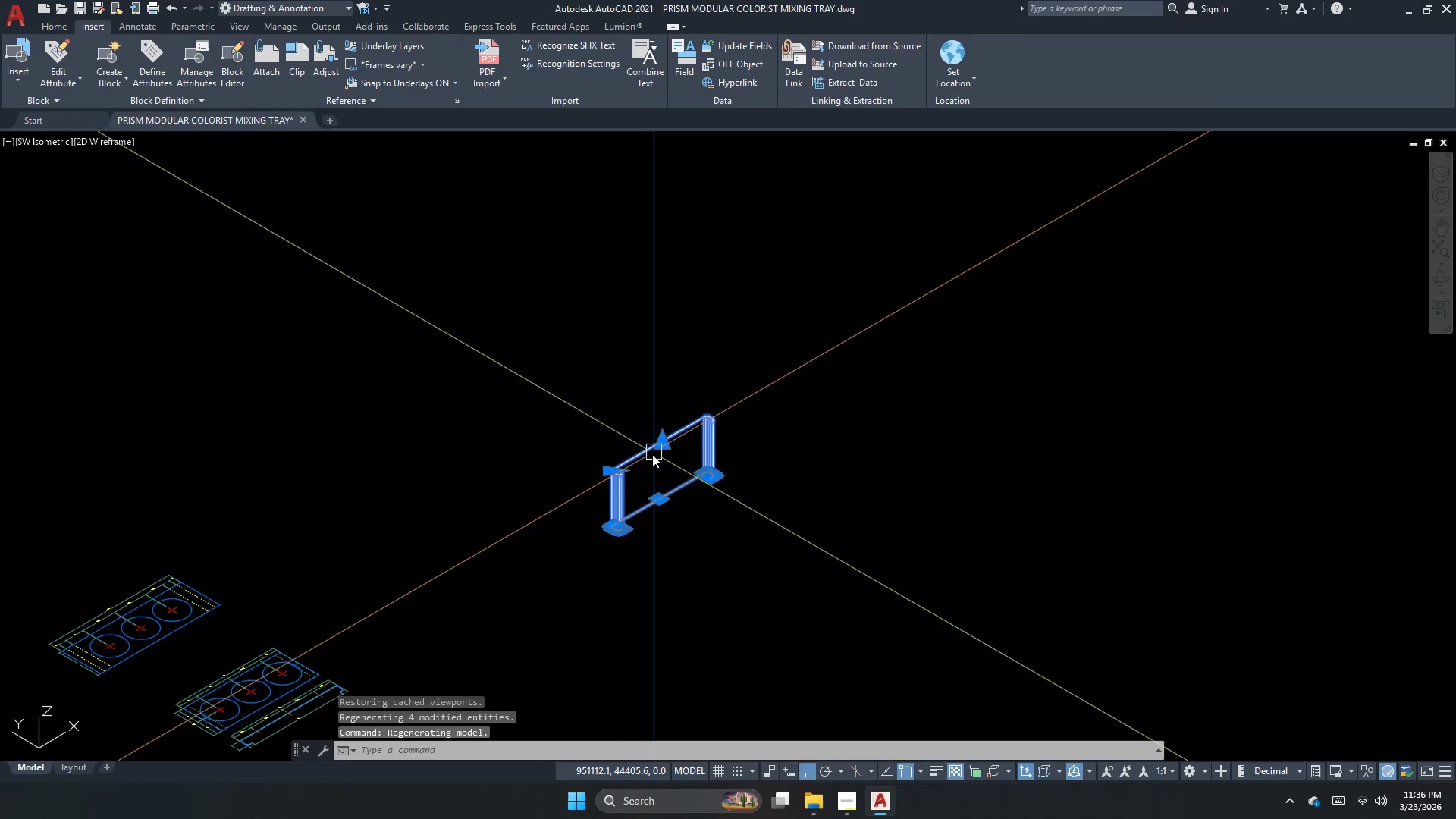 
scroll: coordinate [633, 444], scroll_direction: none, amount: 0.0
 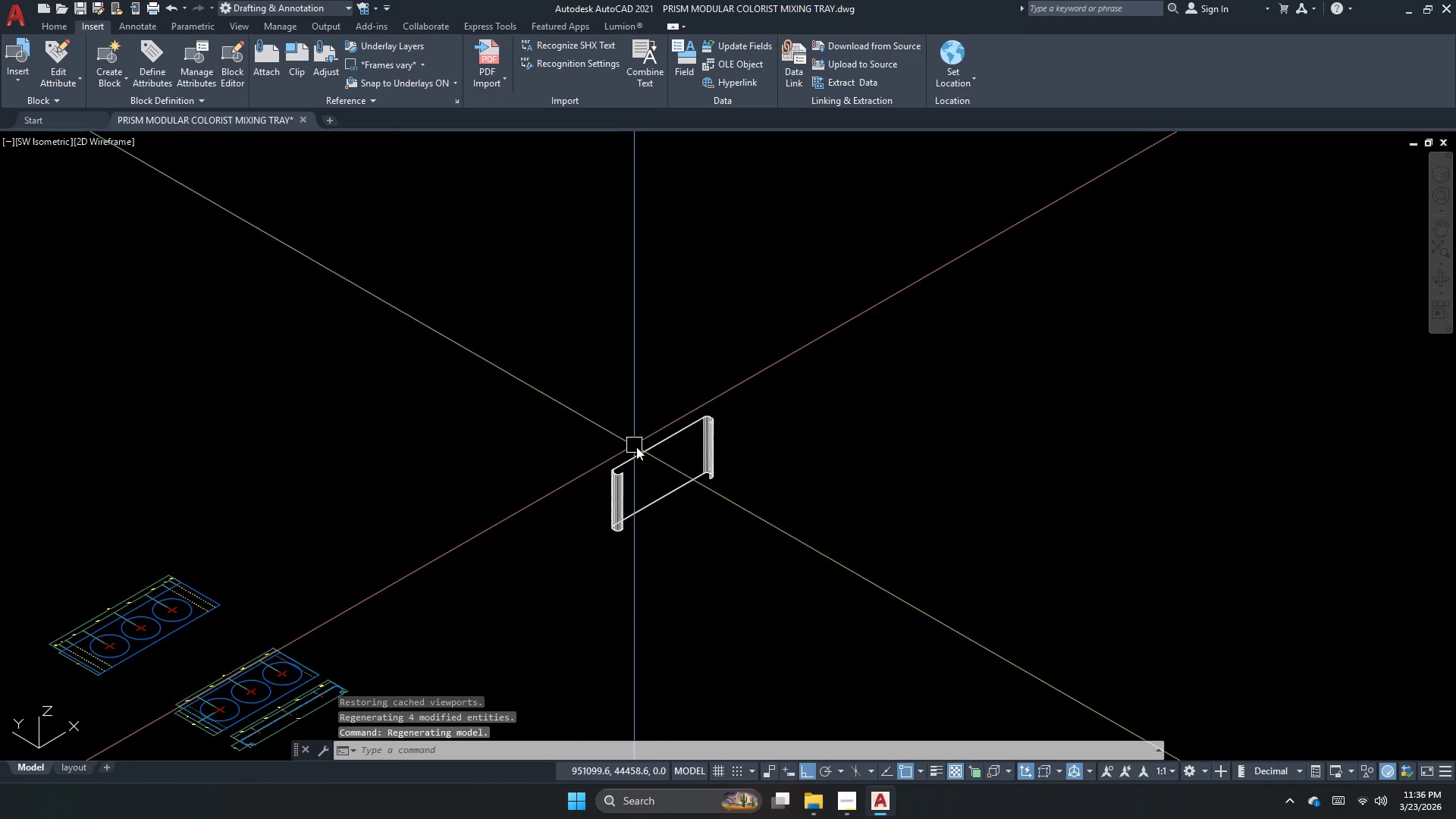 
type(3dr )
 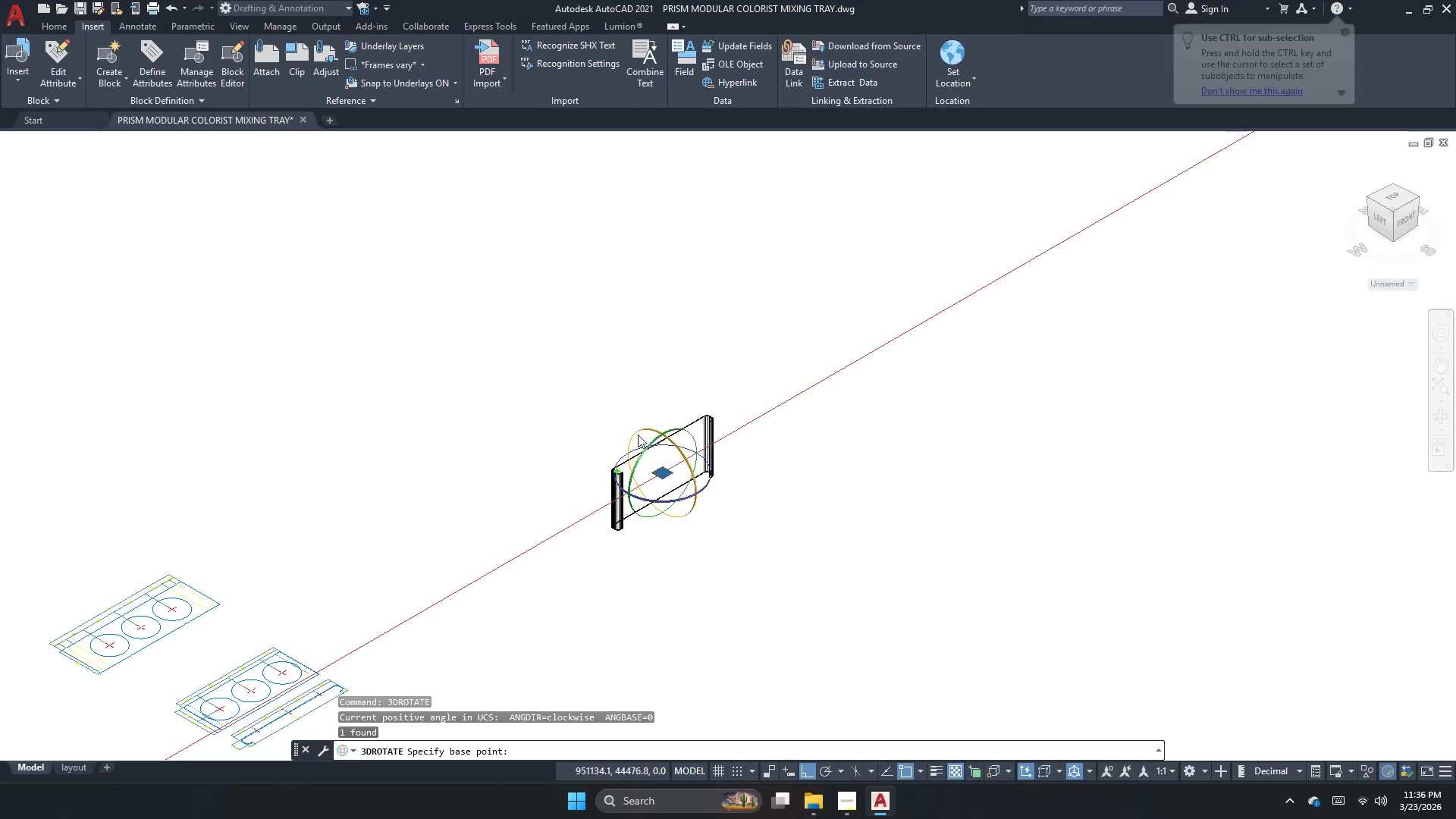 
left_click_drag(start_coordinate=[647, 426], to_coordinate=[647, 412])
 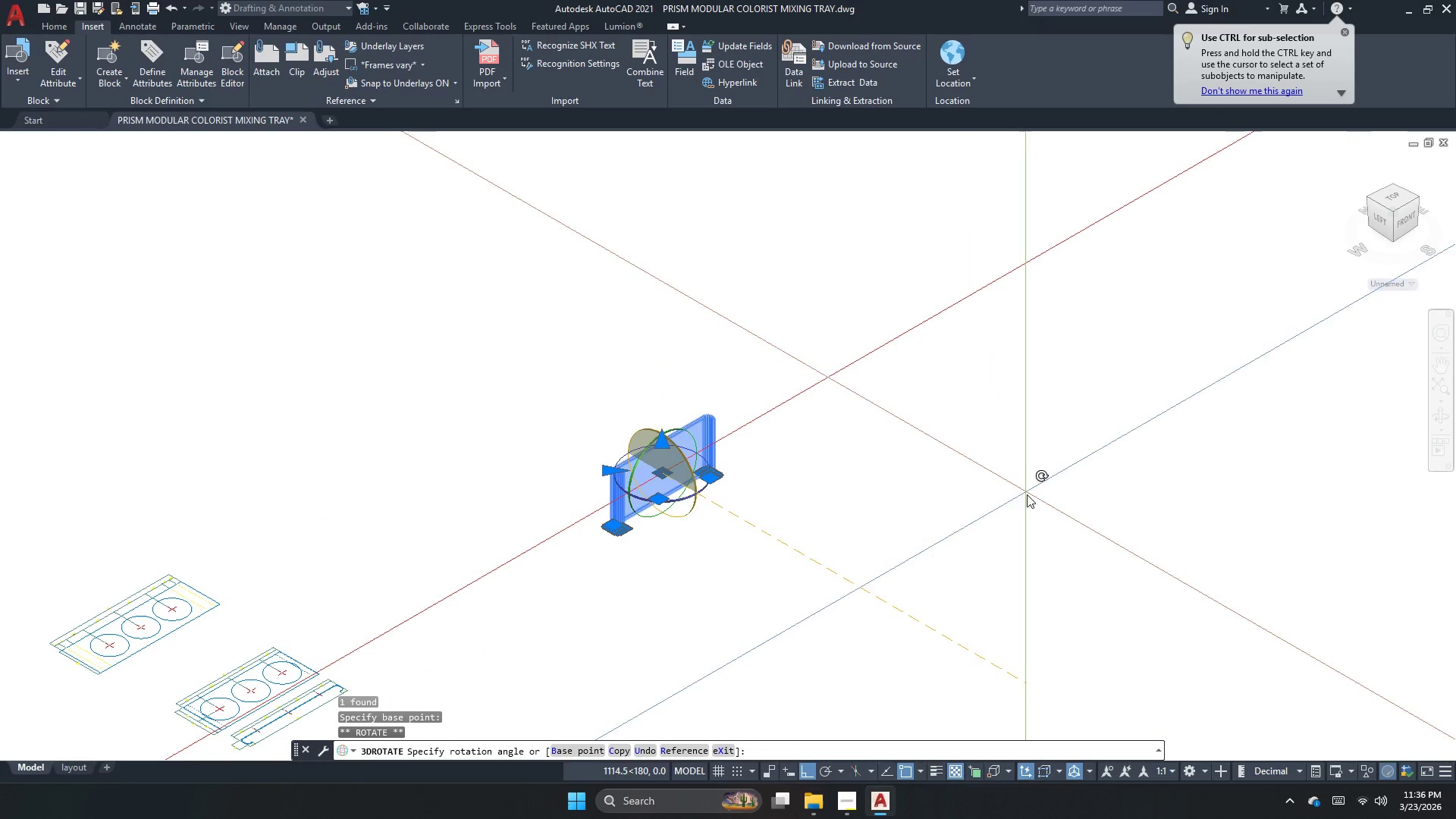 
left_click([1075, 504])
 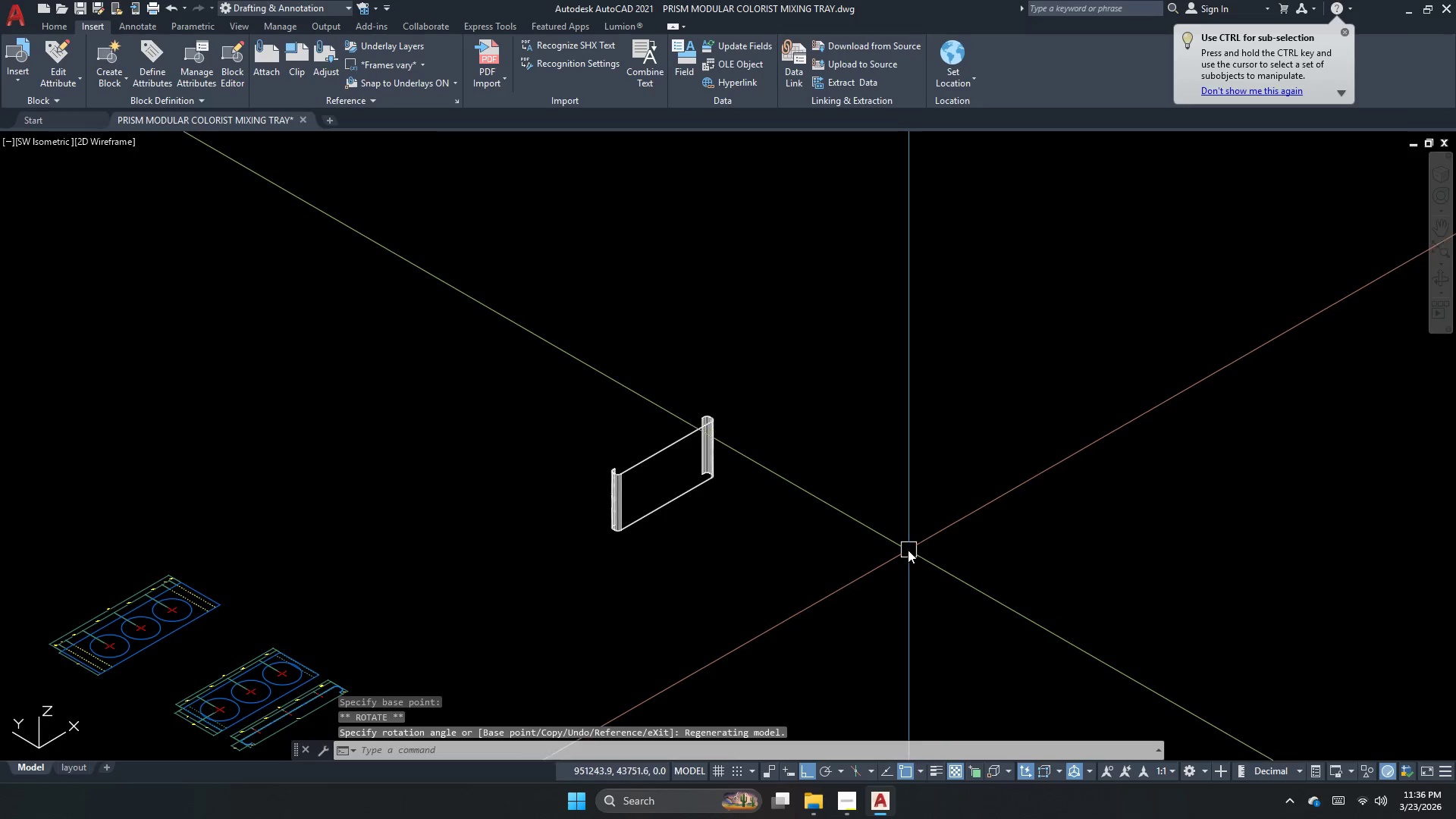 
key(Control+ControlLeft)
 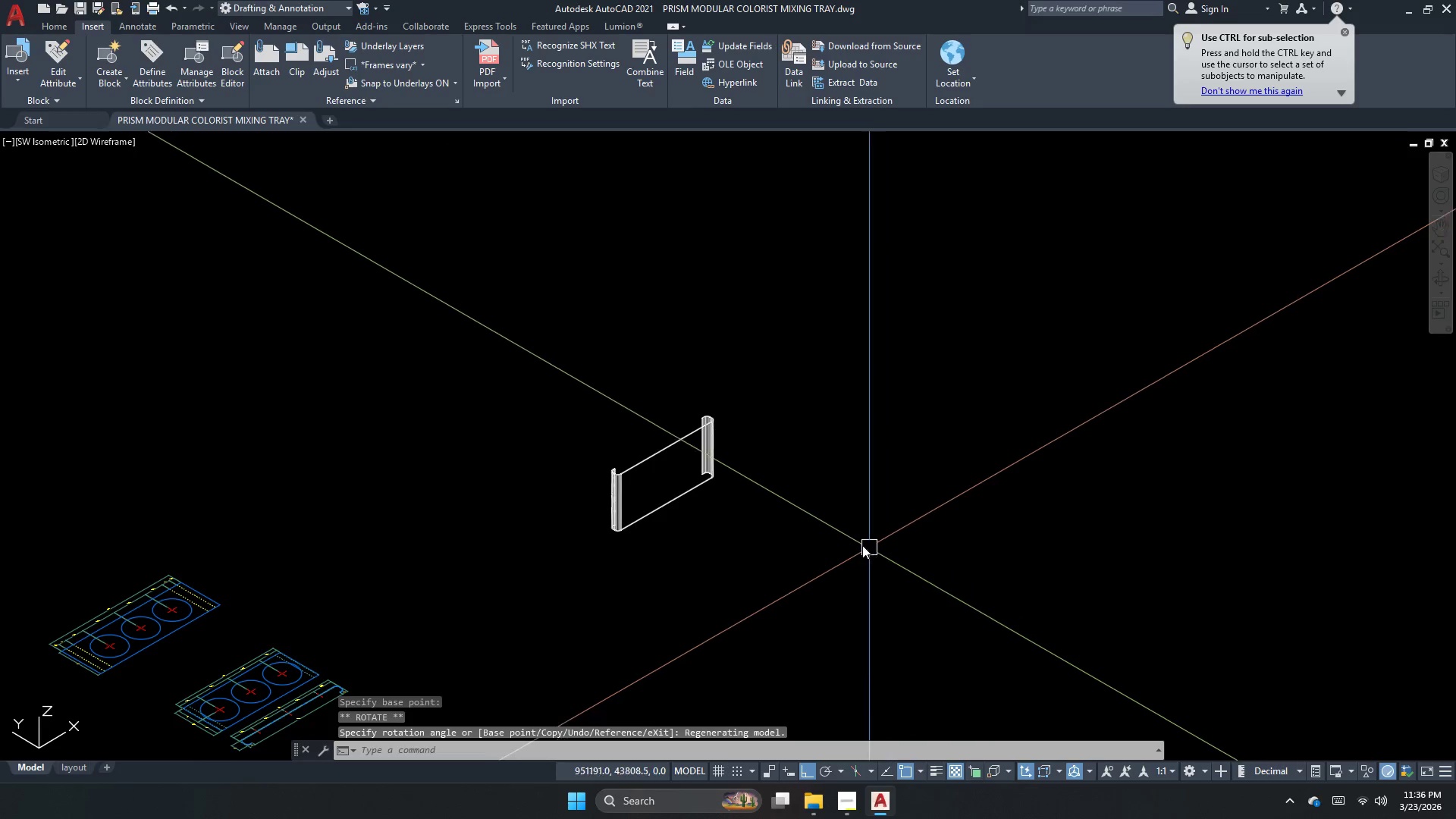 
key(Control+Z)
 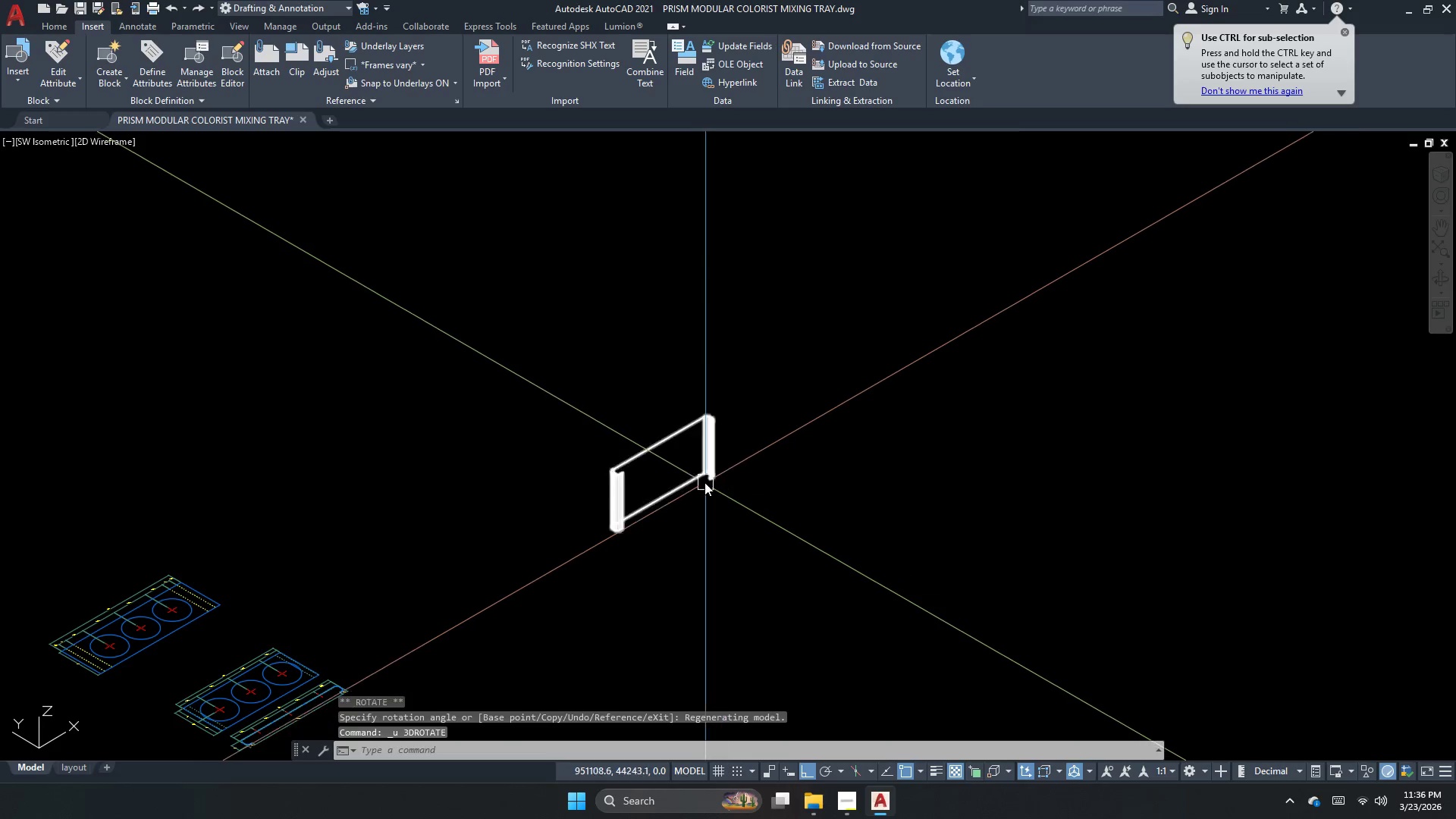 
left_click_drag(start_coordinate=[701, 480], to_coordinate=[664, 461])
 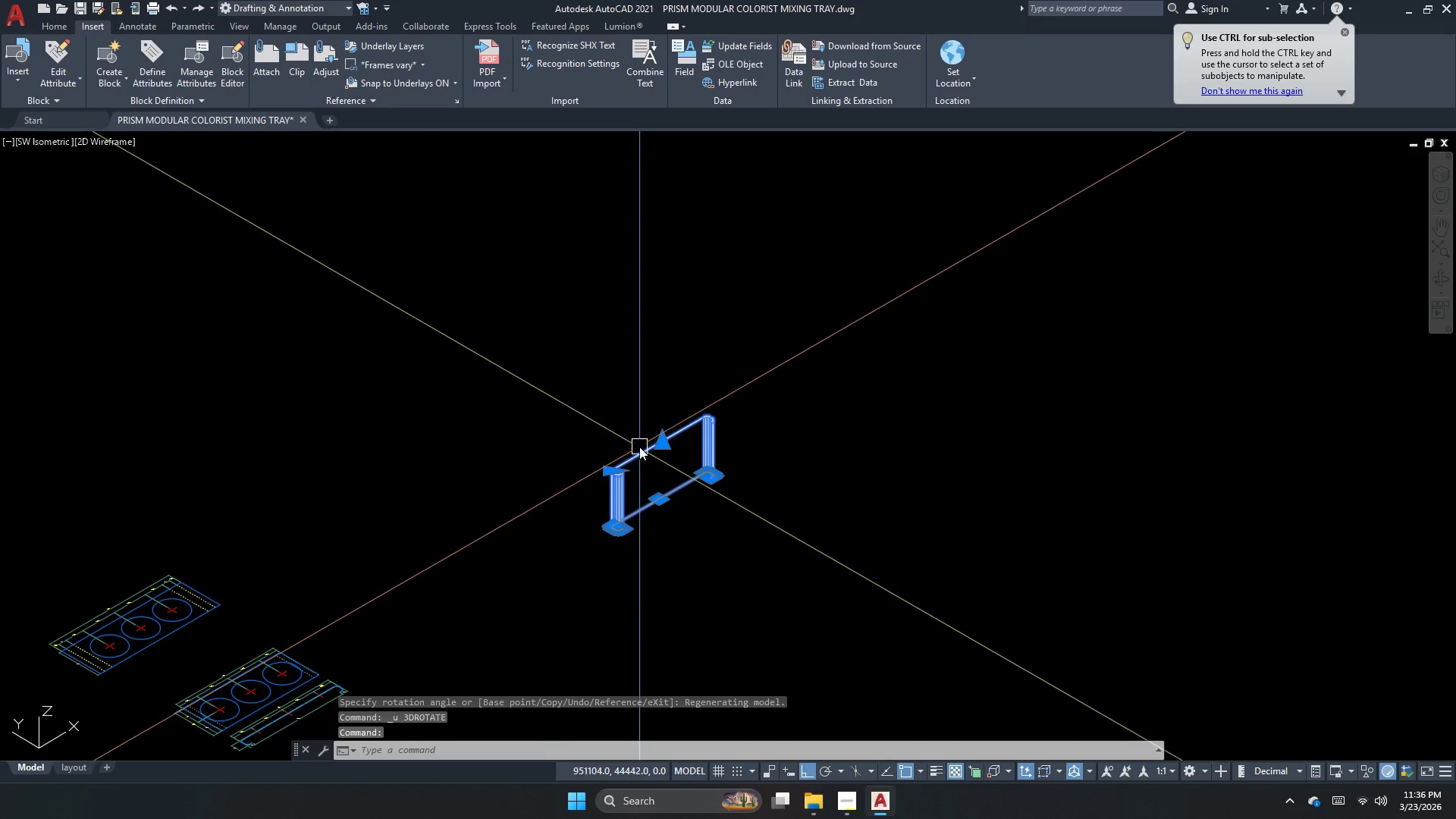 
type( 3dr )
 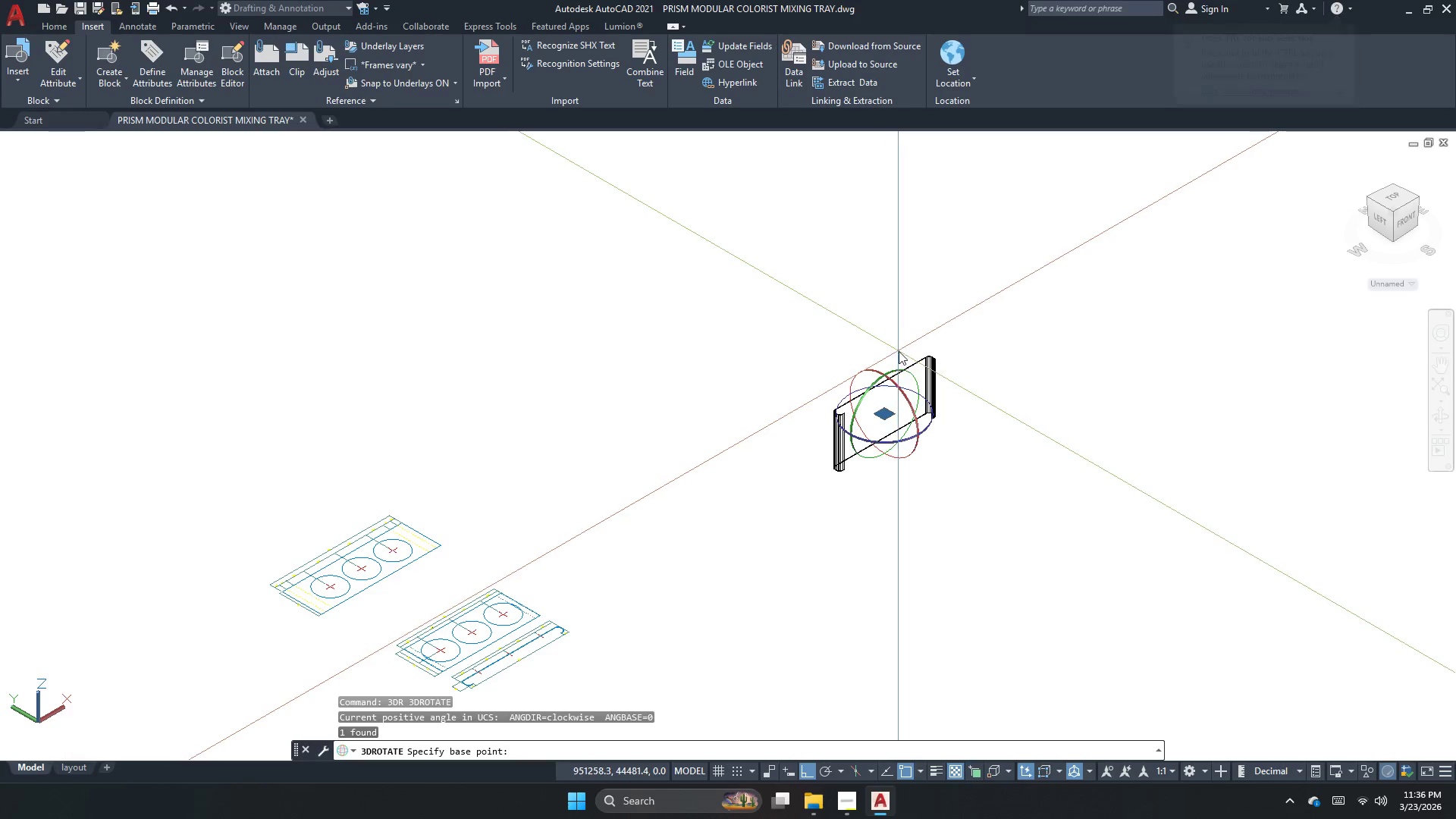 
left_click_drag(start_coordinate=[846, 388], to_coordinate=[846, 391])
 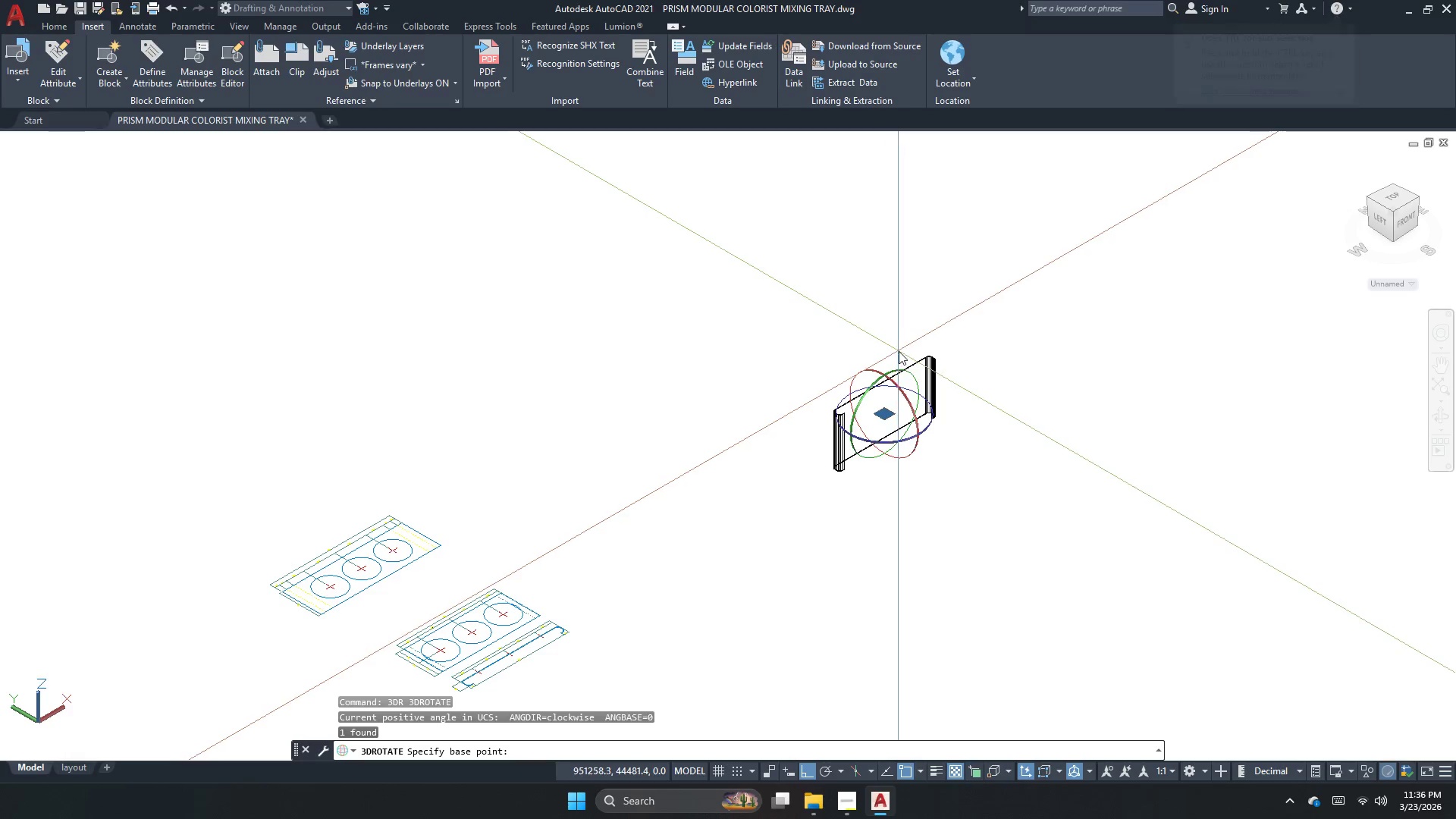 
left_click([876, 369])
 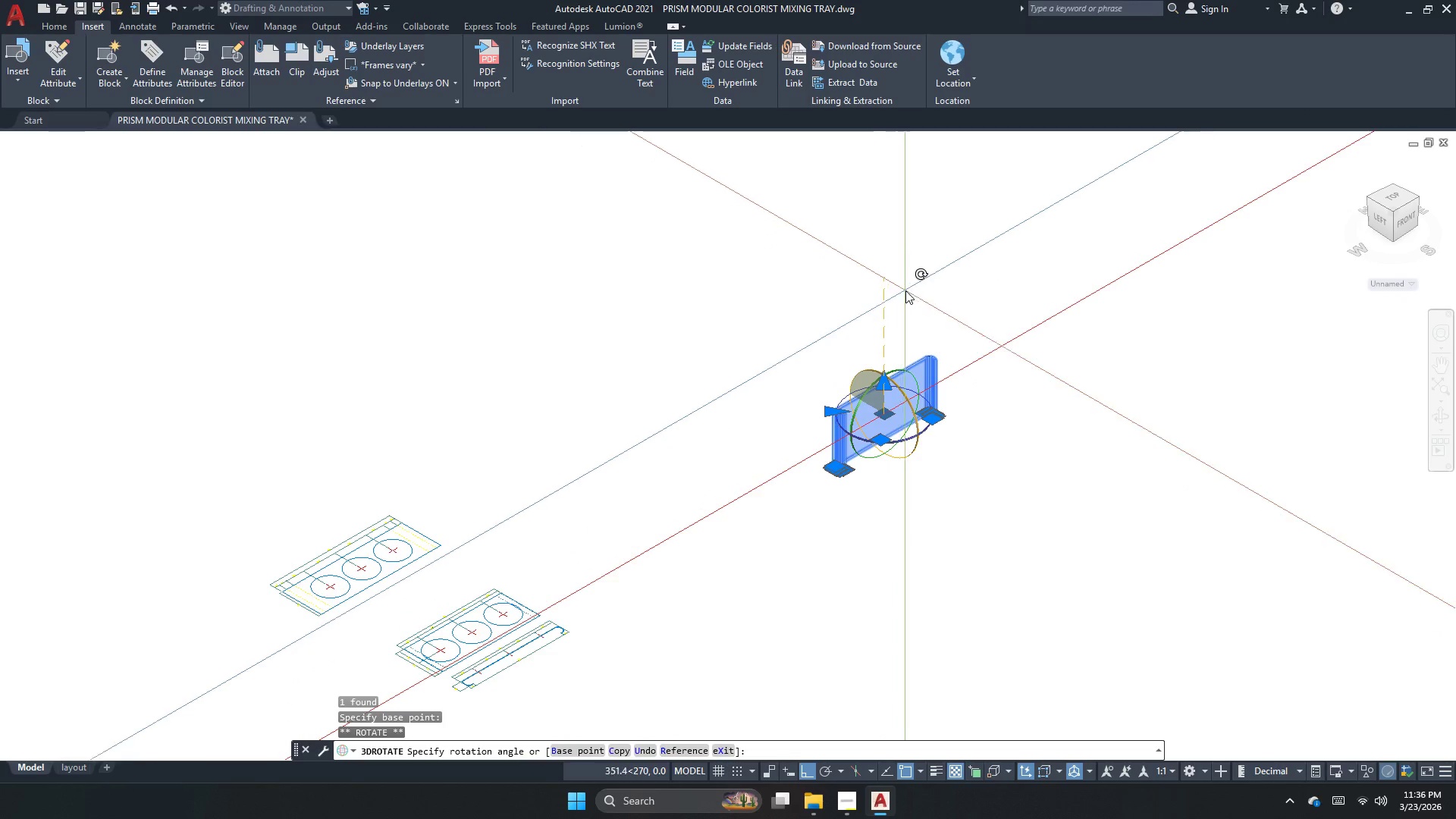 
left_click([905, 290])
 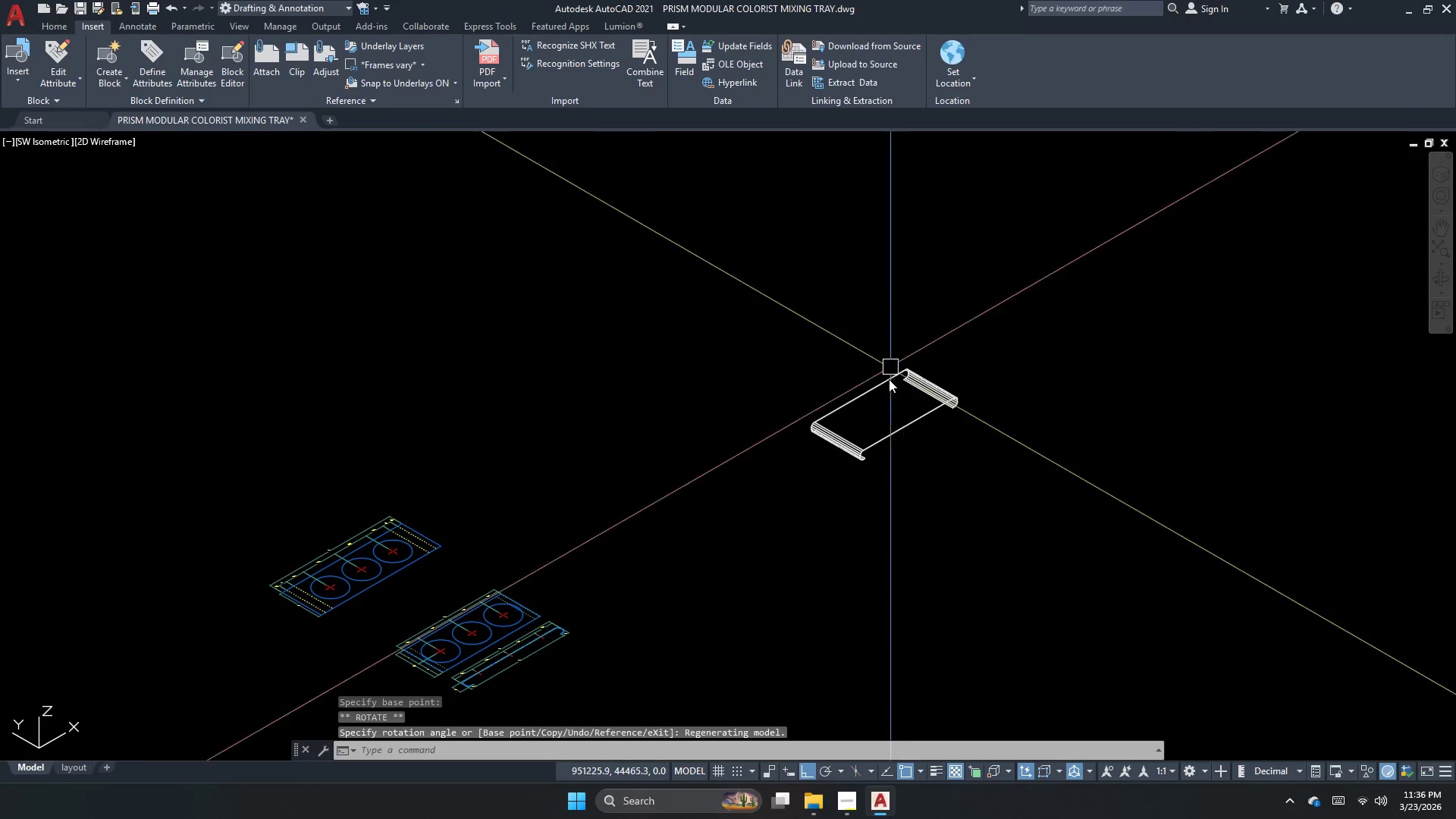 
key(Escape)
 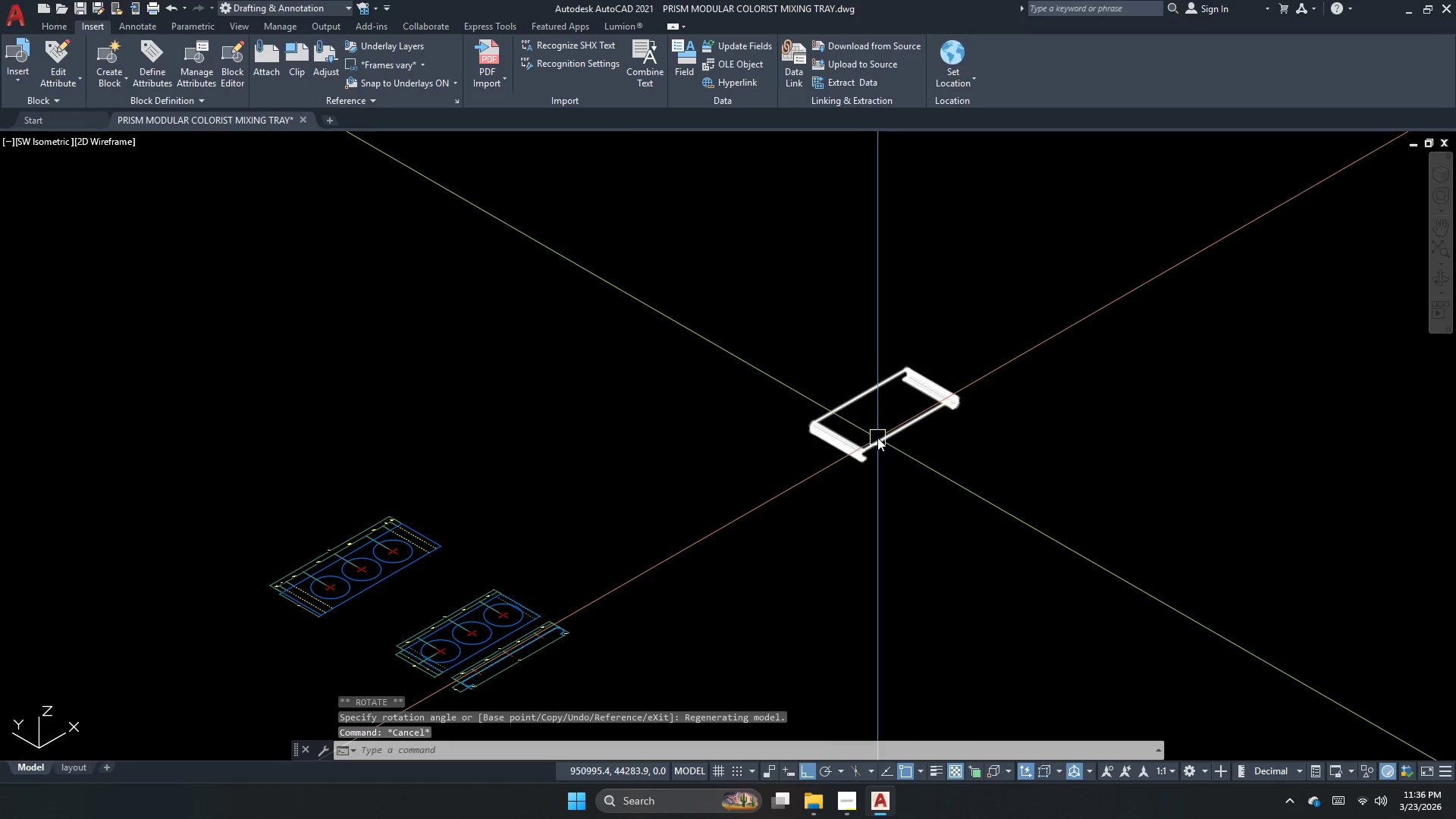 
left_click([877, 438])
 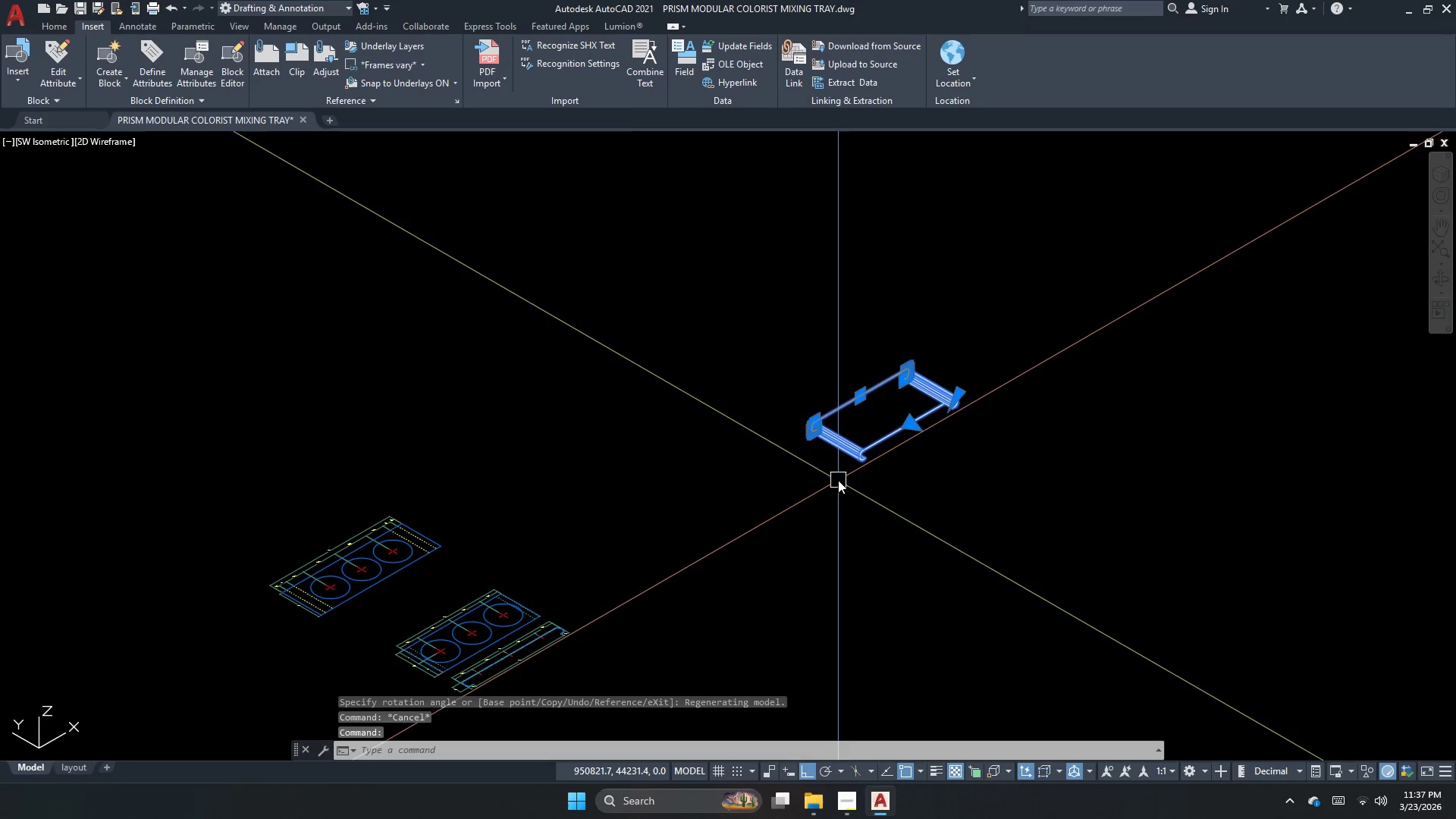 
key(M)
 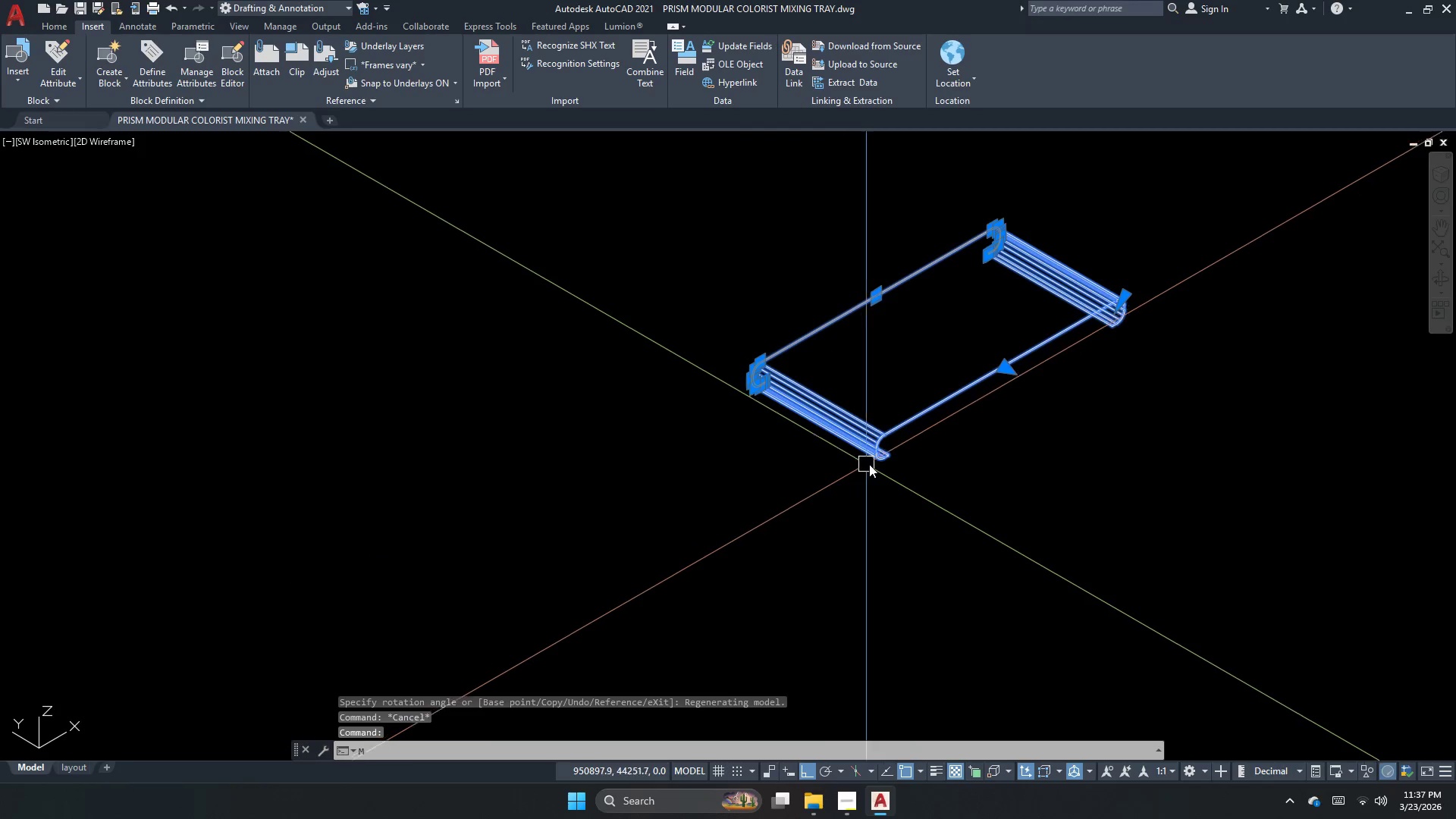 
key(Space)
 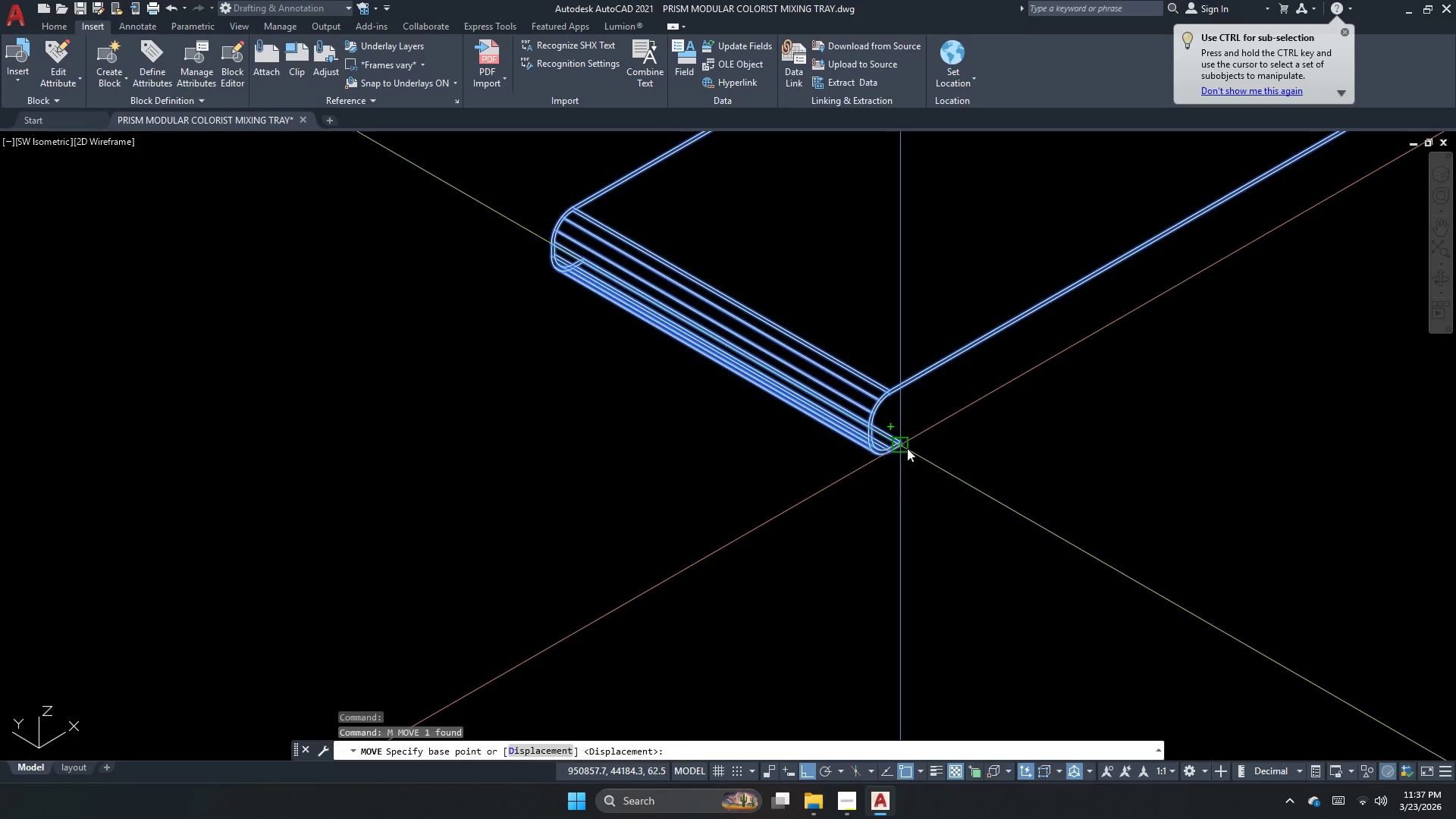 
scroll: coordinate [881, 464], scroll_direction: up, amount: 4.0
 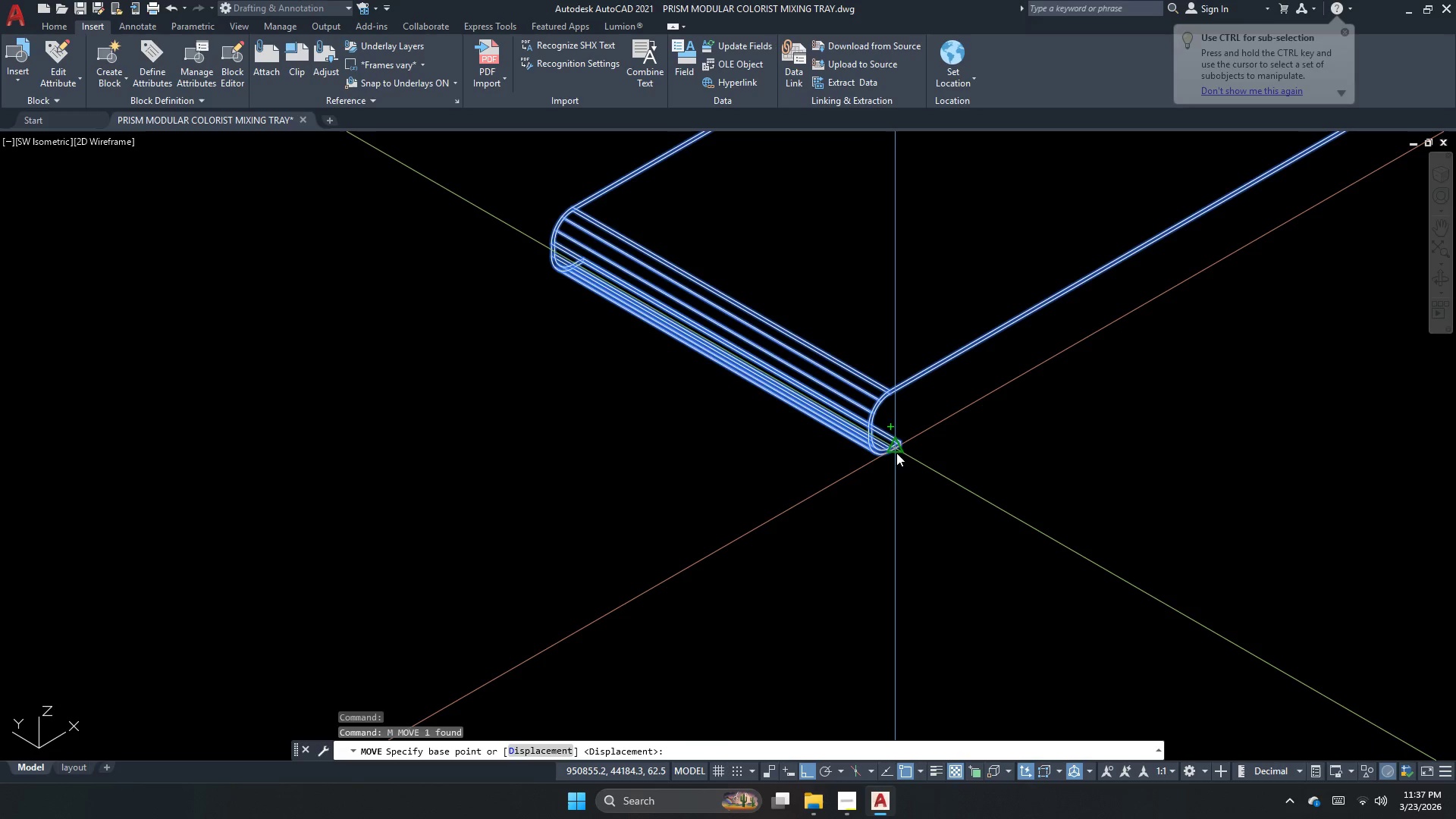 
scroll: coordinate [773, 334], scroll_direction: down, amount: 4.0
 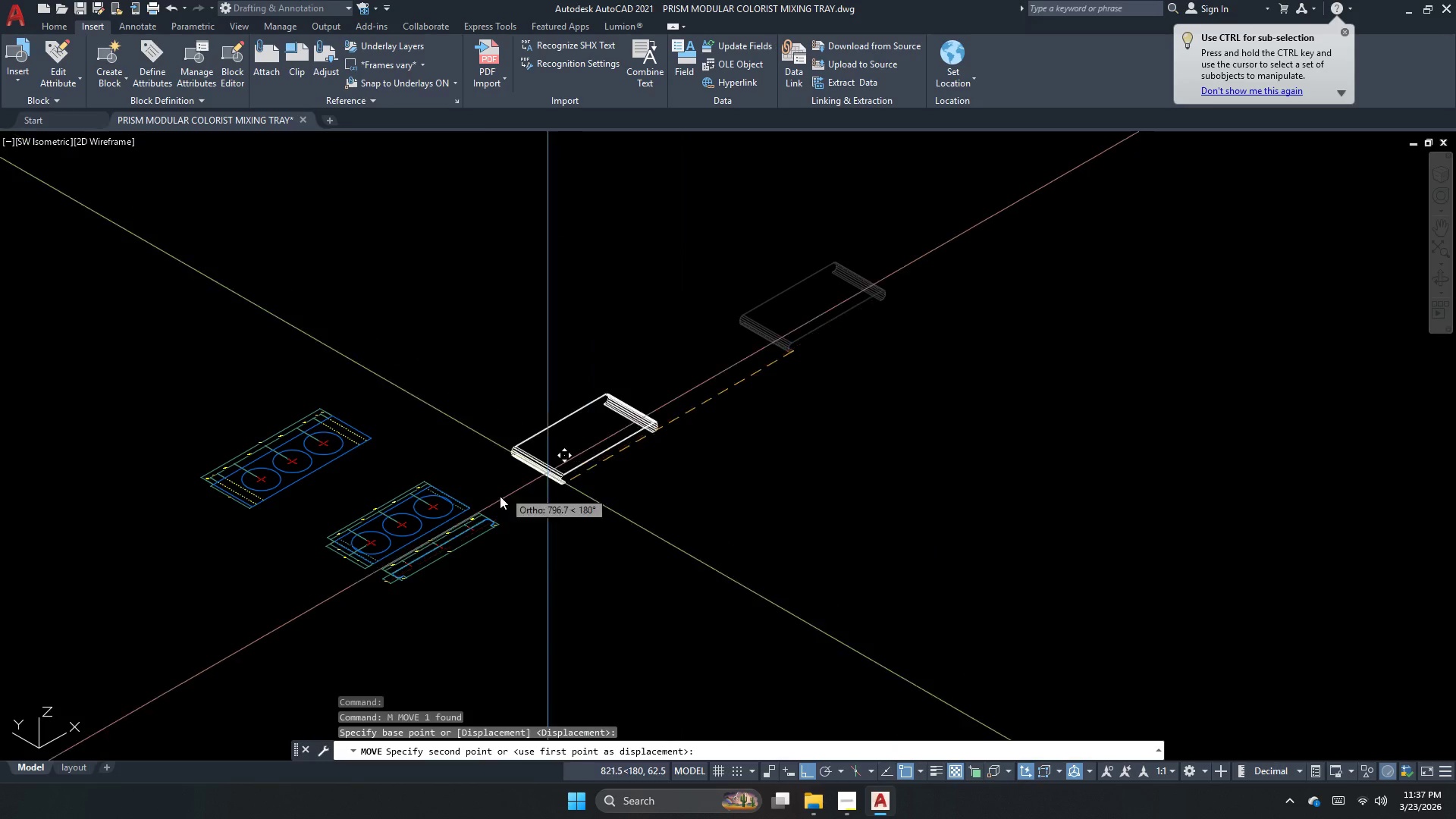 
scroll: coordinate [487, 524], scroll_direction: up, amount: 5.0
 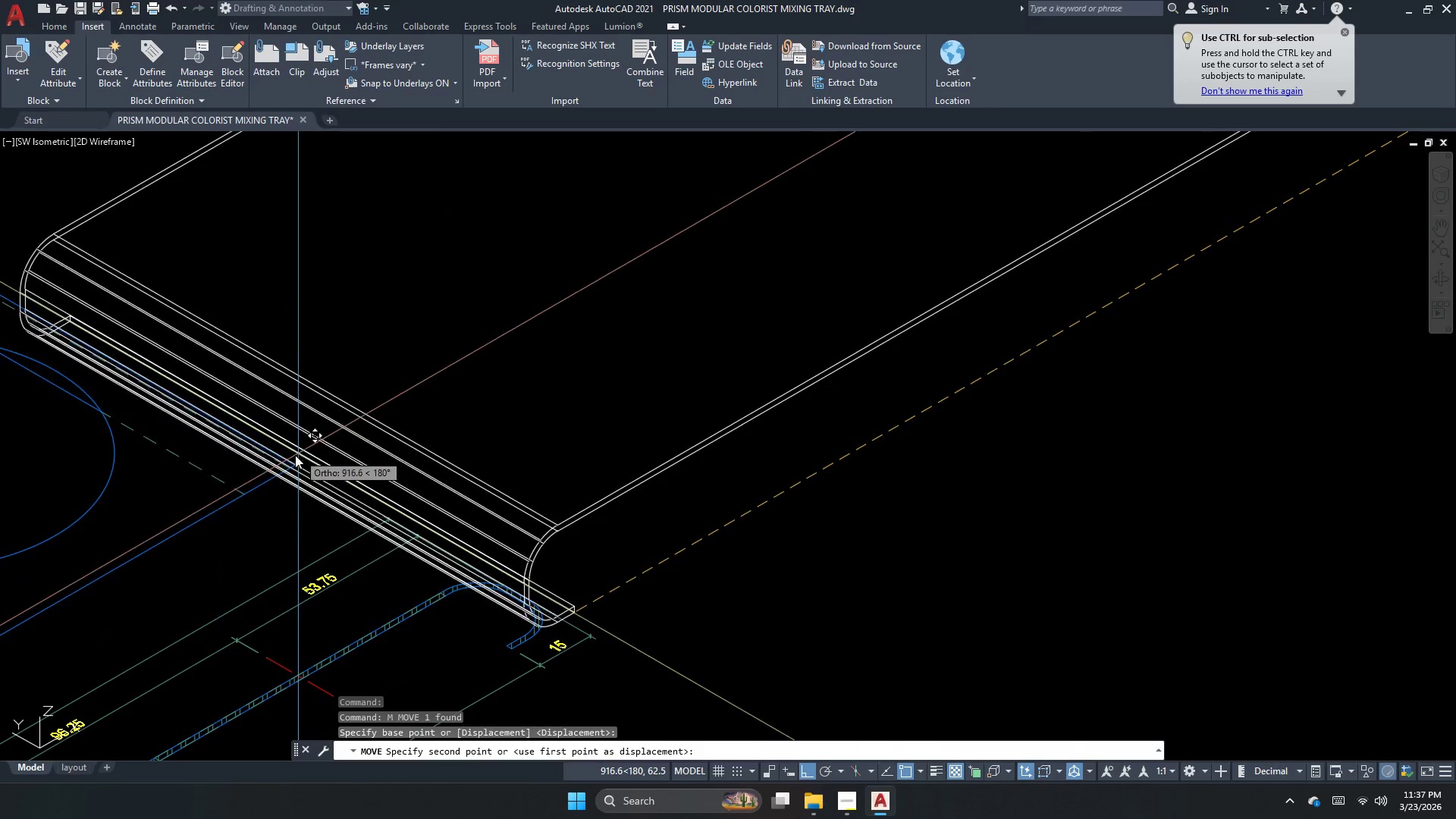 
left_click([288, 463])
 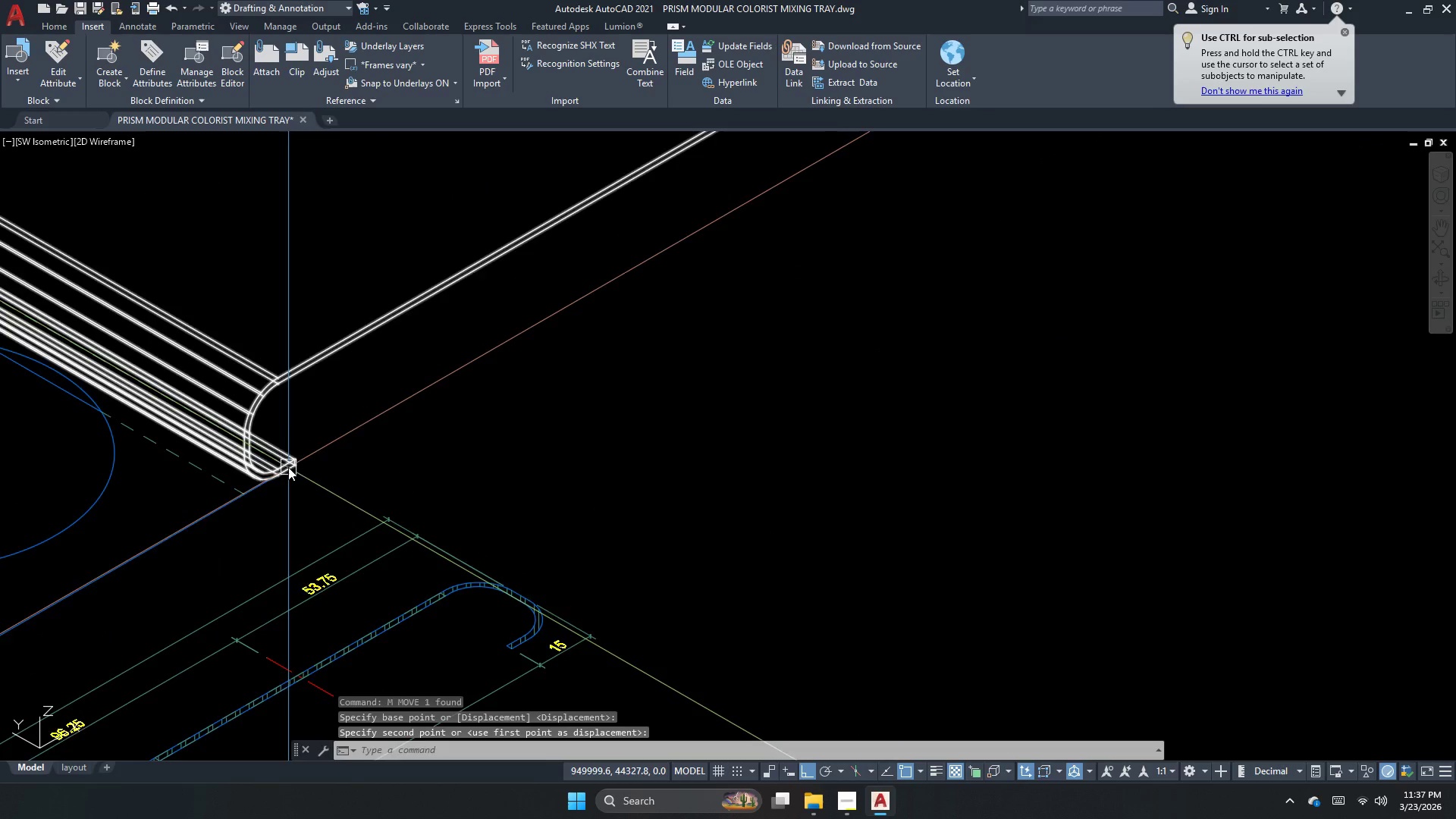 
key(Escape)
 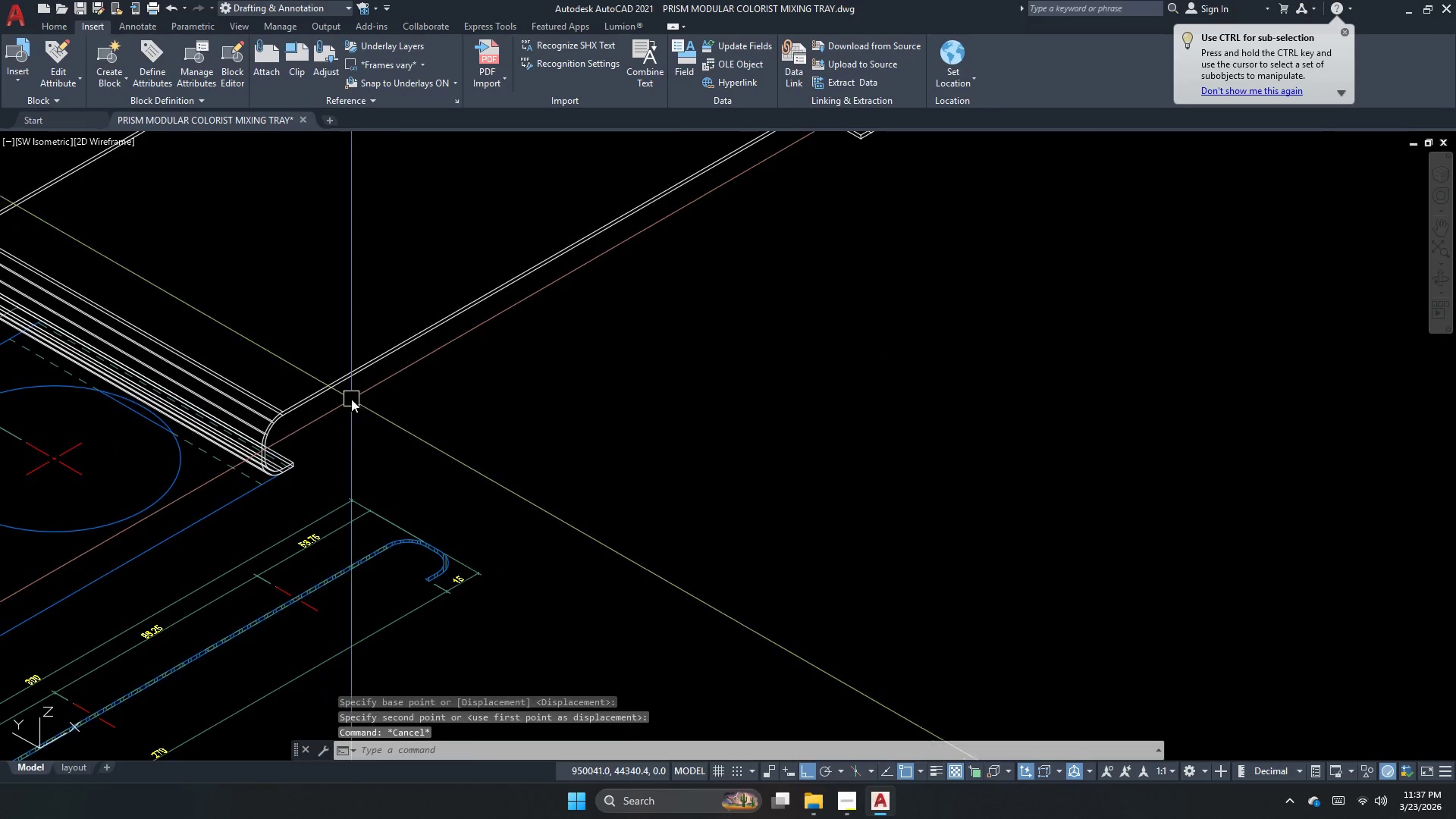 
left_click_drag(start_coordinate=[350, 397], to_coordinate=[344, 393])
 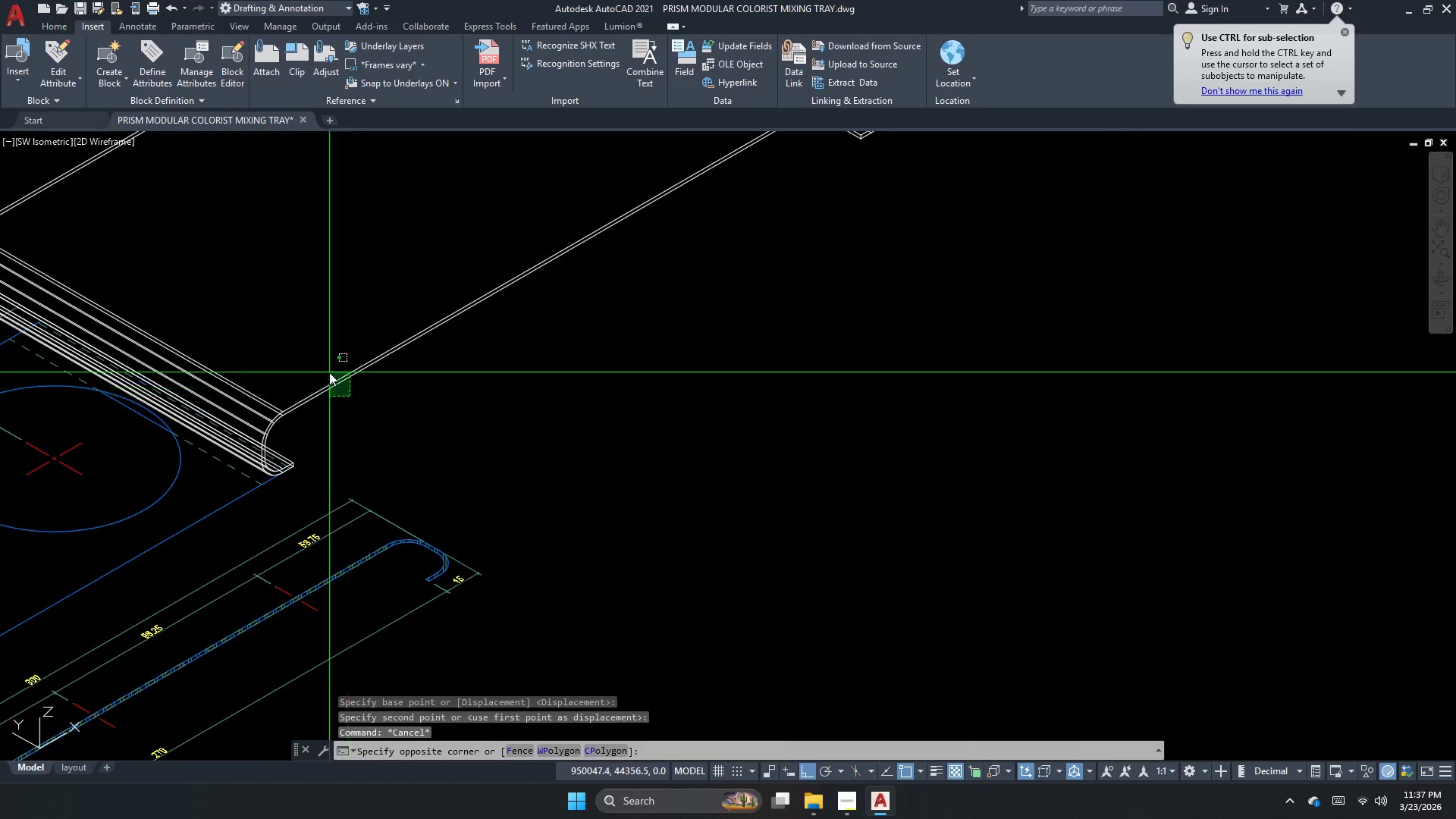 
scroll: coordinate [290, 469], scroll_direction: down, amount: 1.0
 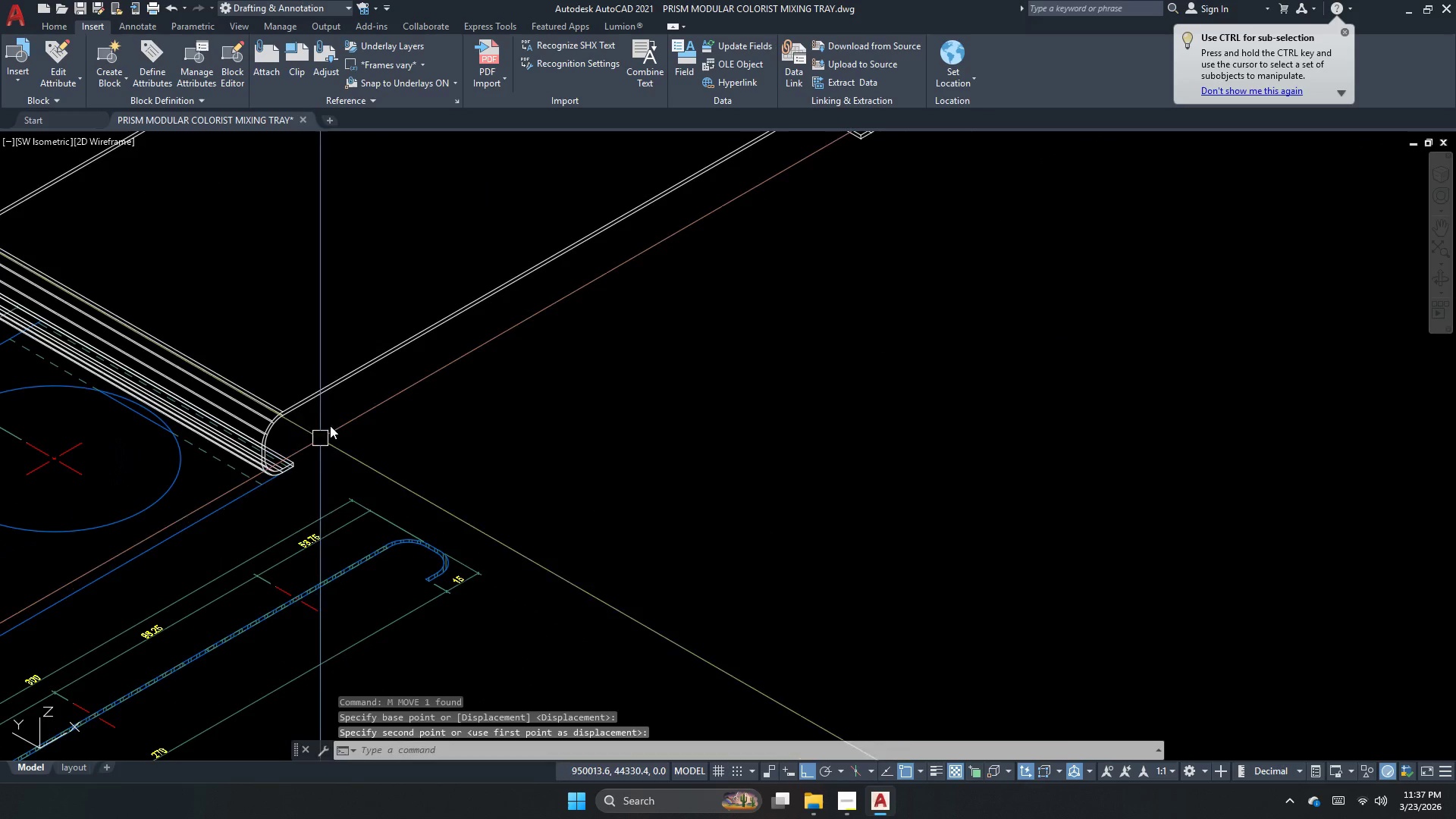 
double_click([329, 372])
 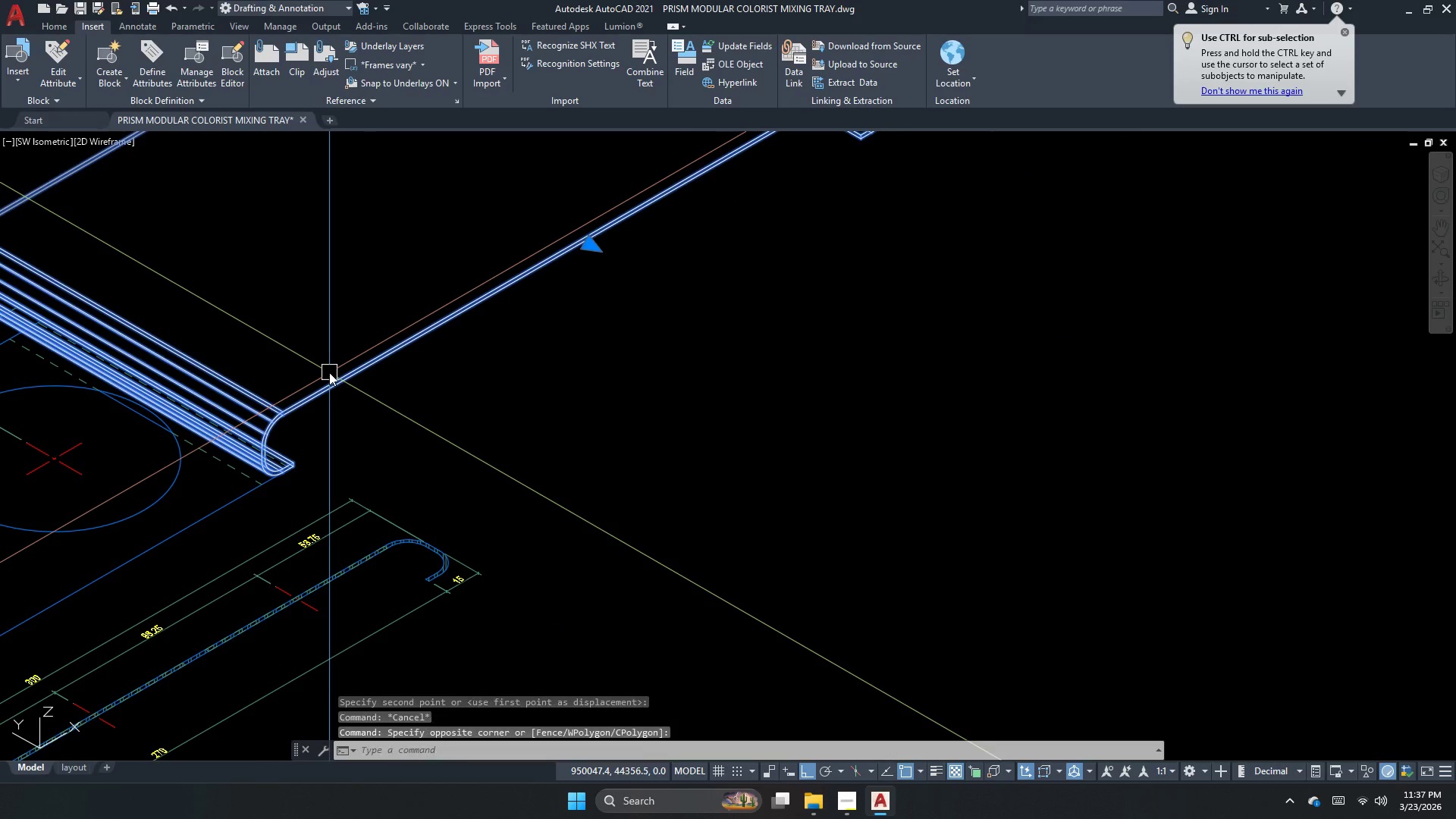 
key(M)
 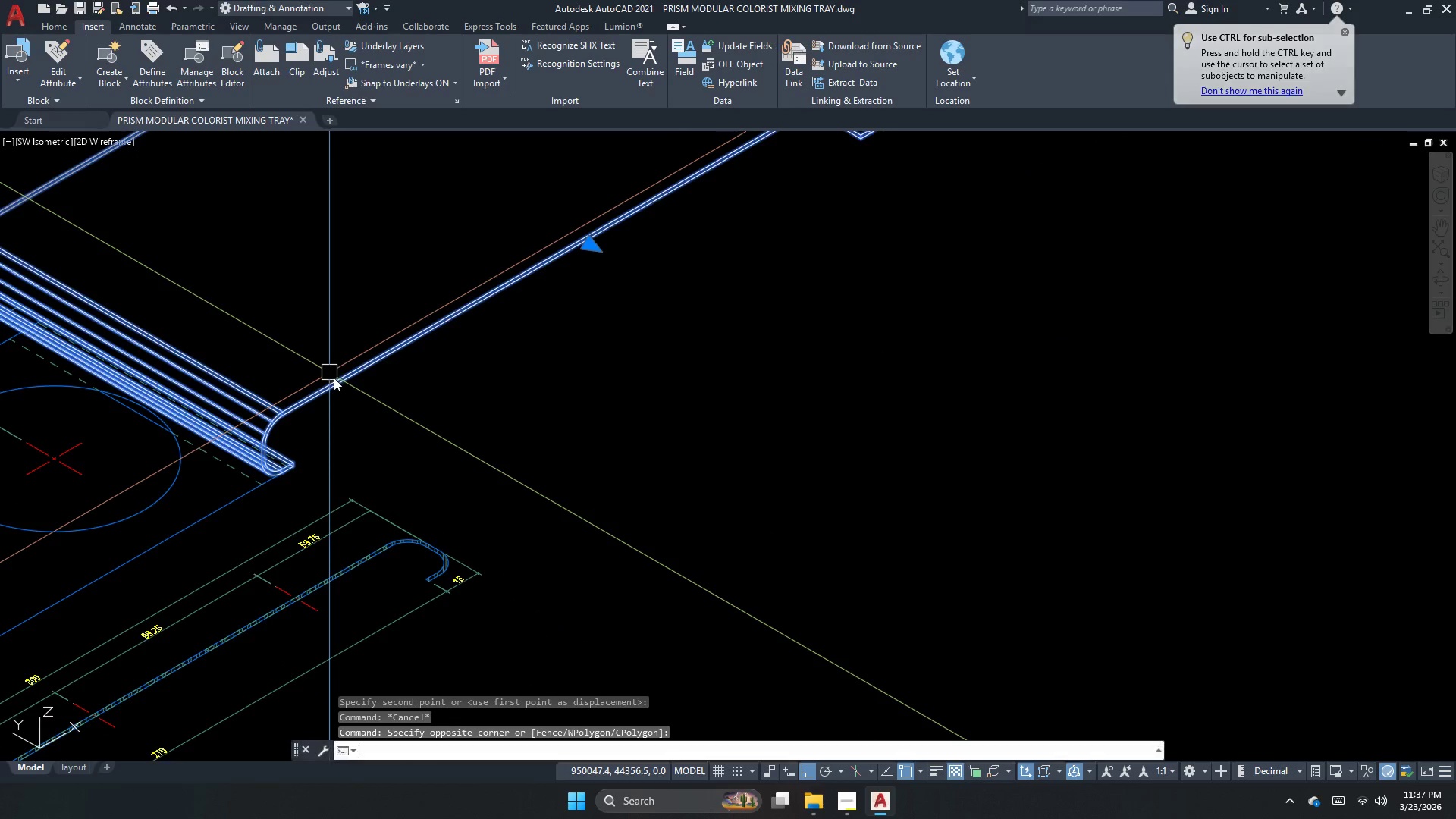 
key(Space)
 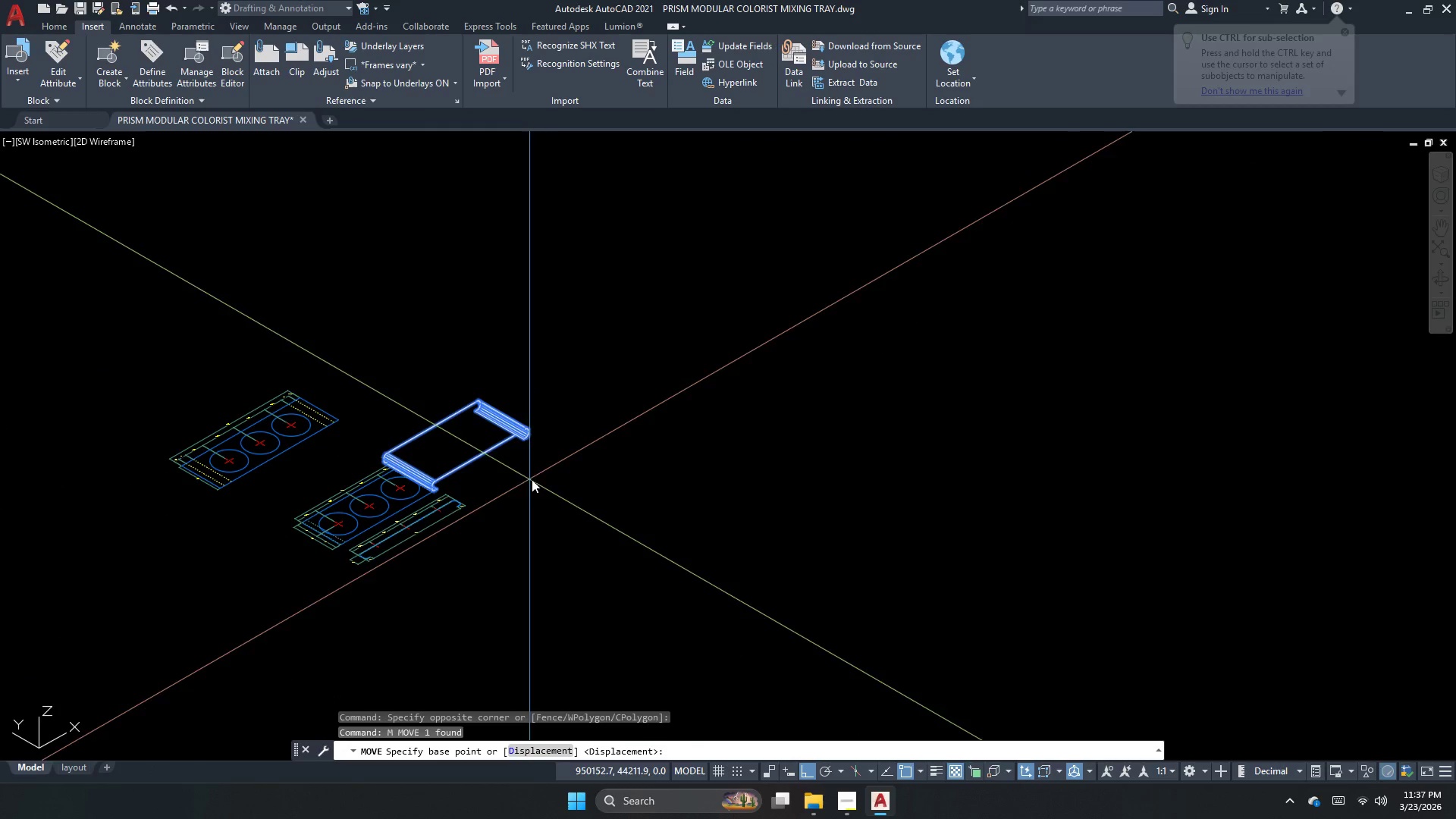 
left_click_drag(start_coordinate=[591, 460], to_coordinate=[657, 403])
 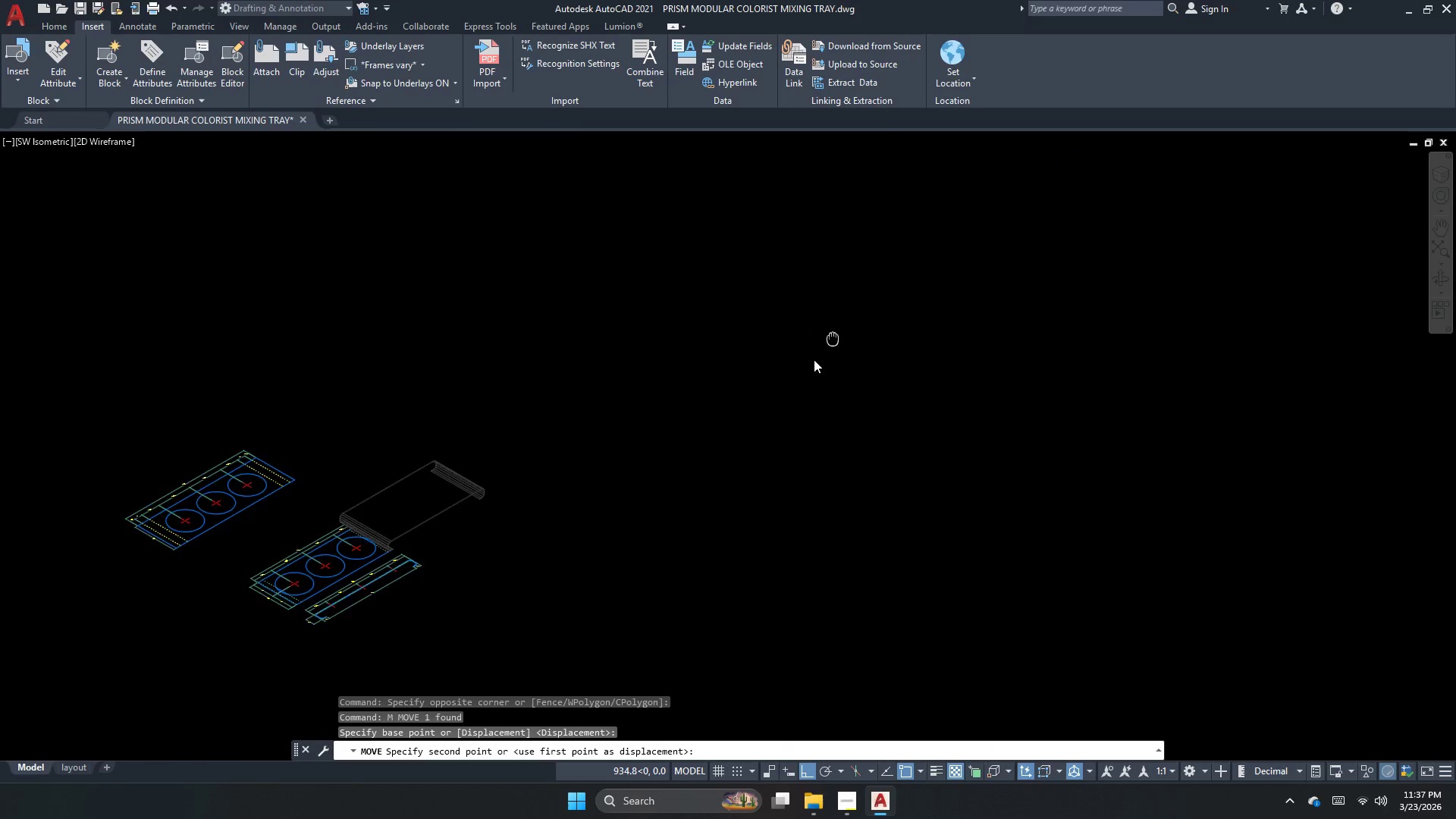 
scroll: coordinate [476, 498], scroll_direction: down, amount: 4.0
 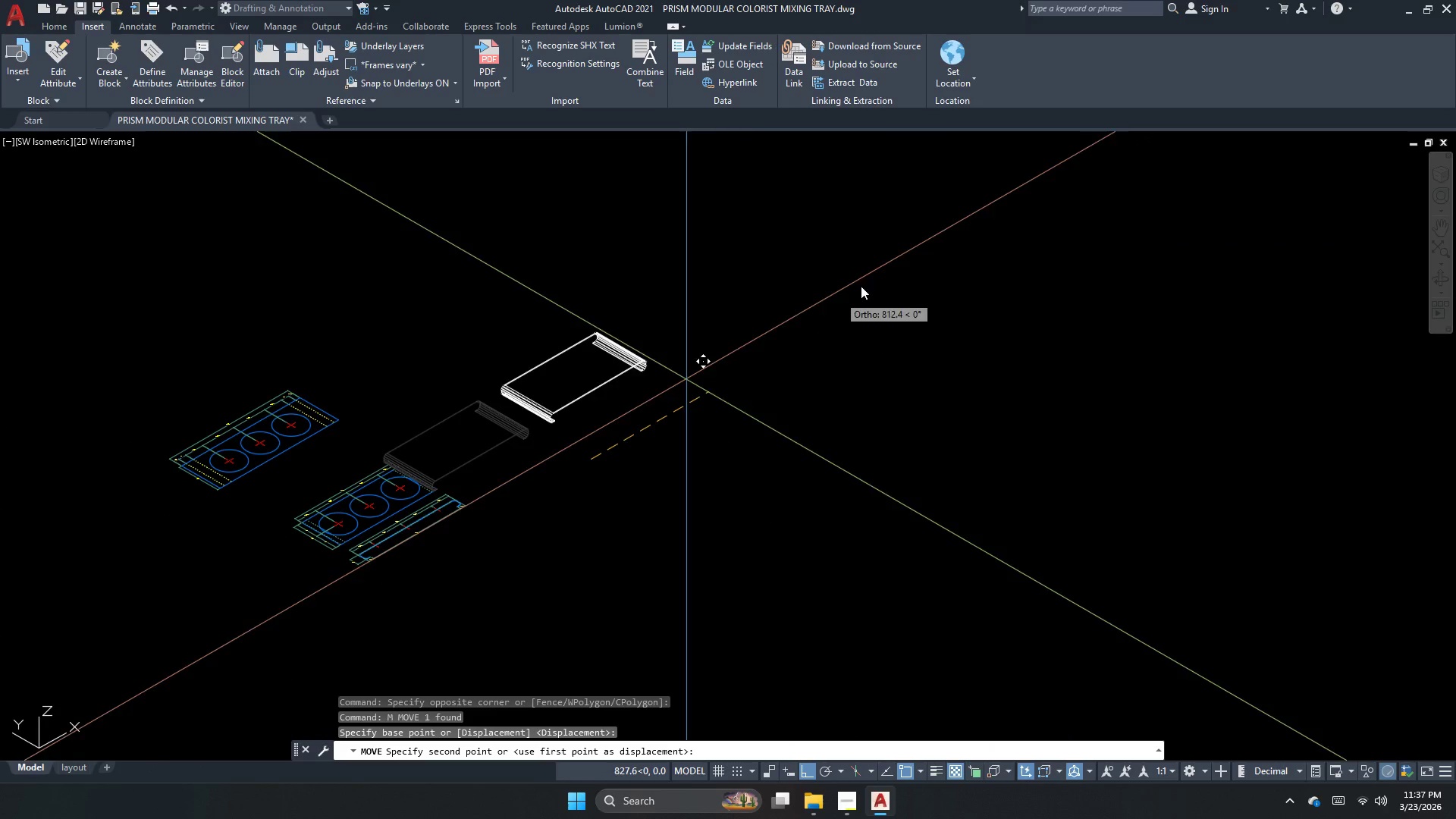 
left_click([846, 402])
 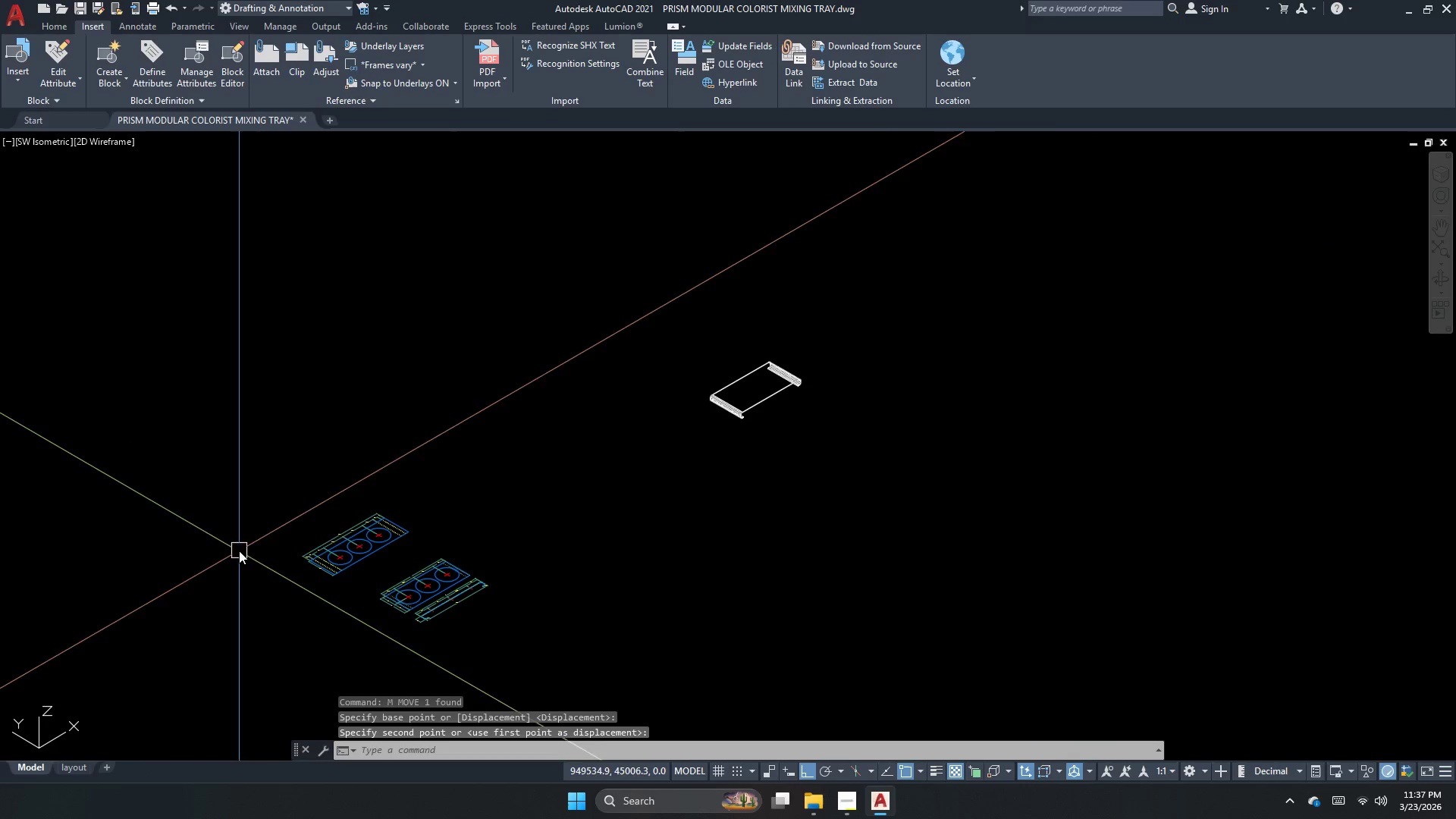 
scroll: coordinate [753, 445], scroll_direction: down, amount: 1.0
 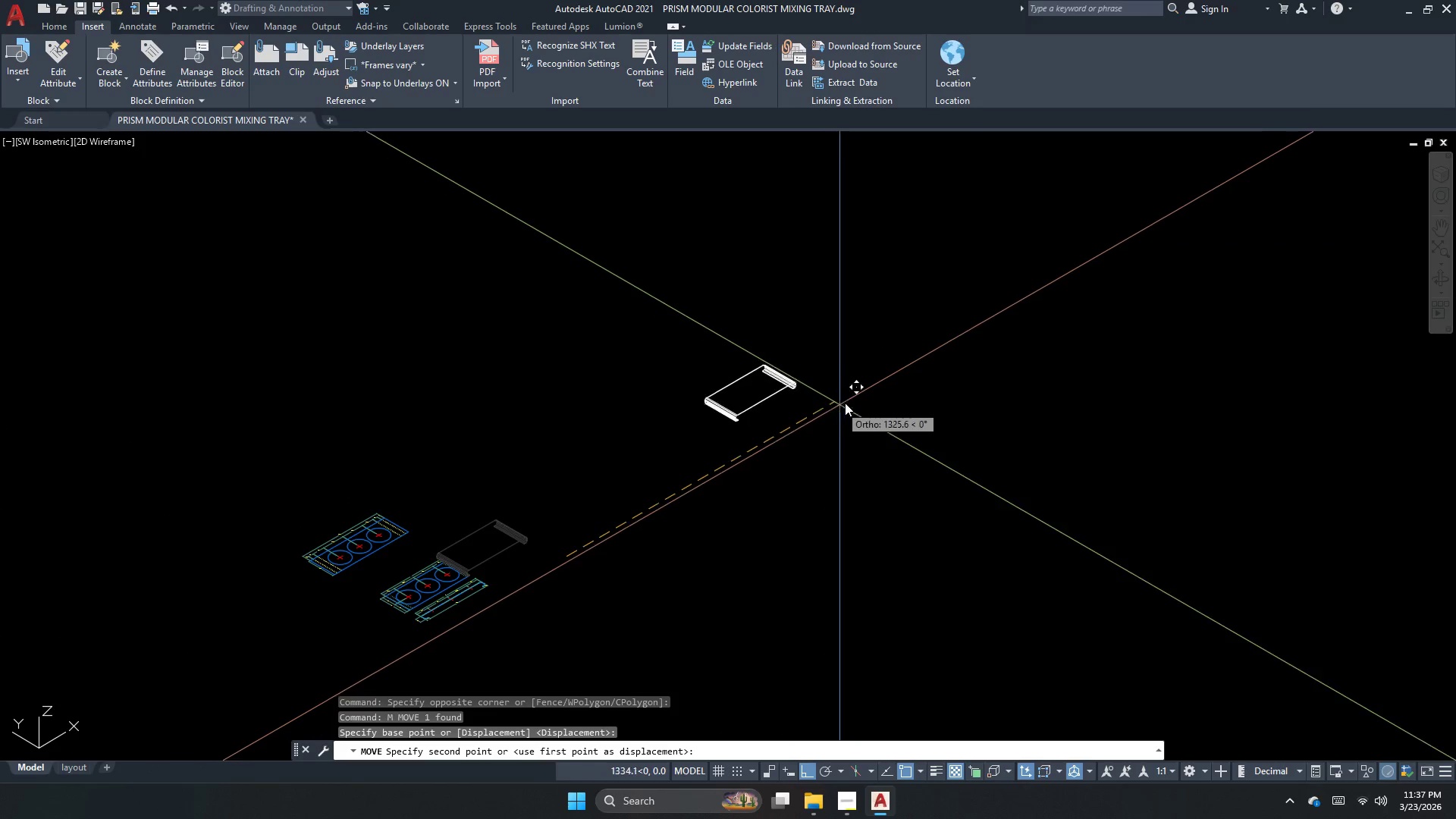 
key(Escape)
 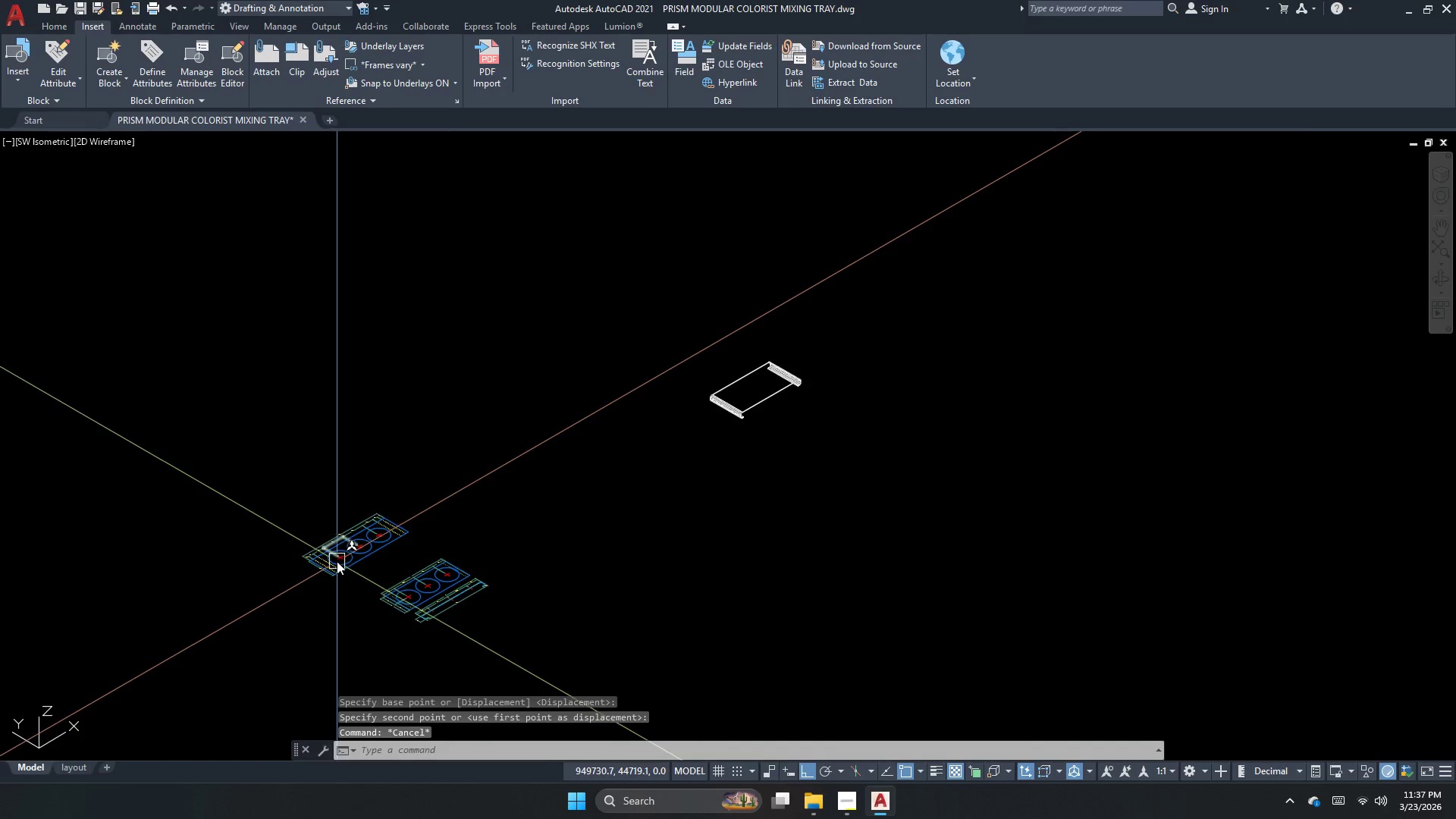 
scroll: coordinate [334, 561], scroll_direction: up, amount: 4.0
 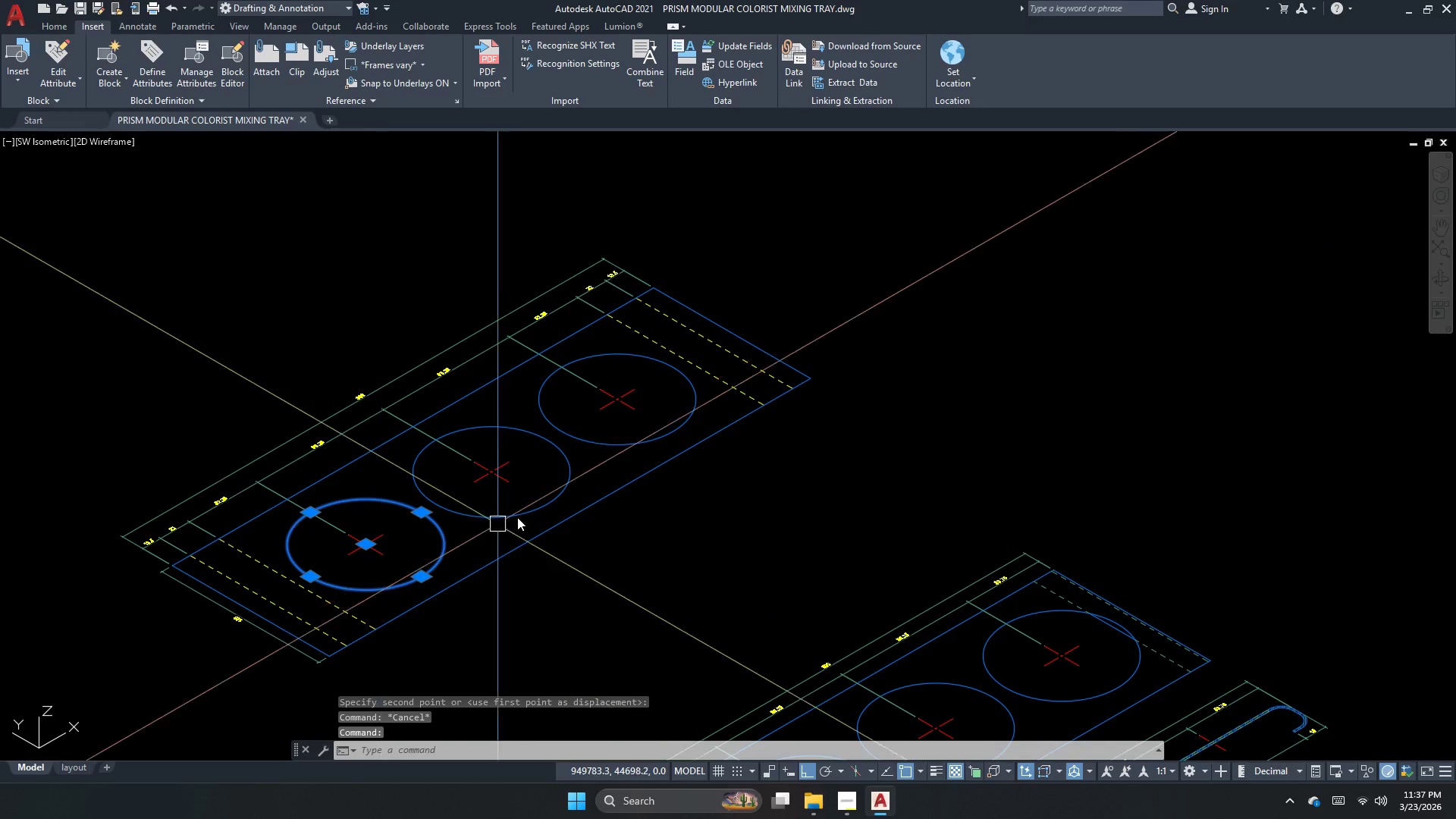 
left_click([523, 510])
 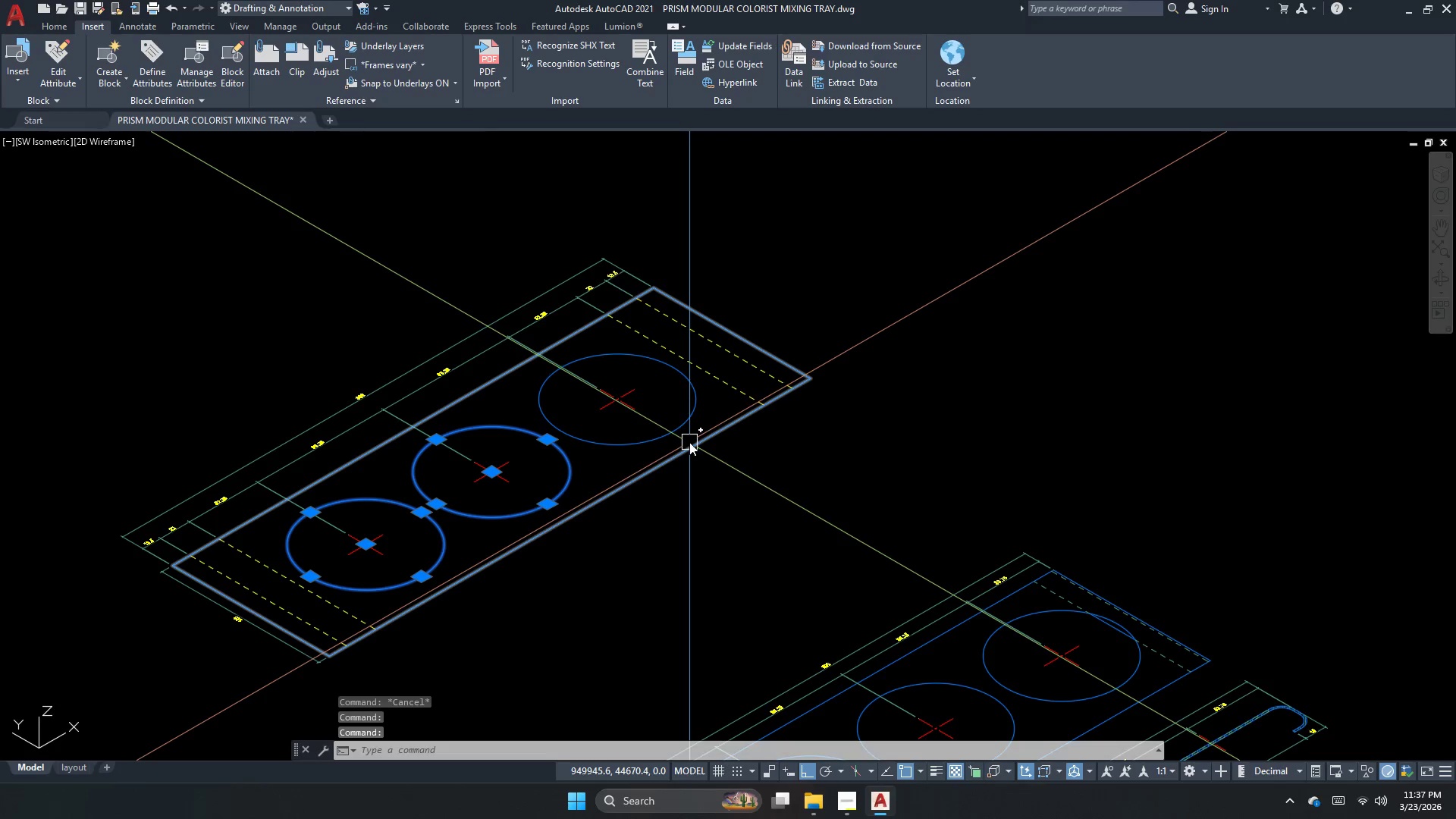 
left_click([676, 436])
 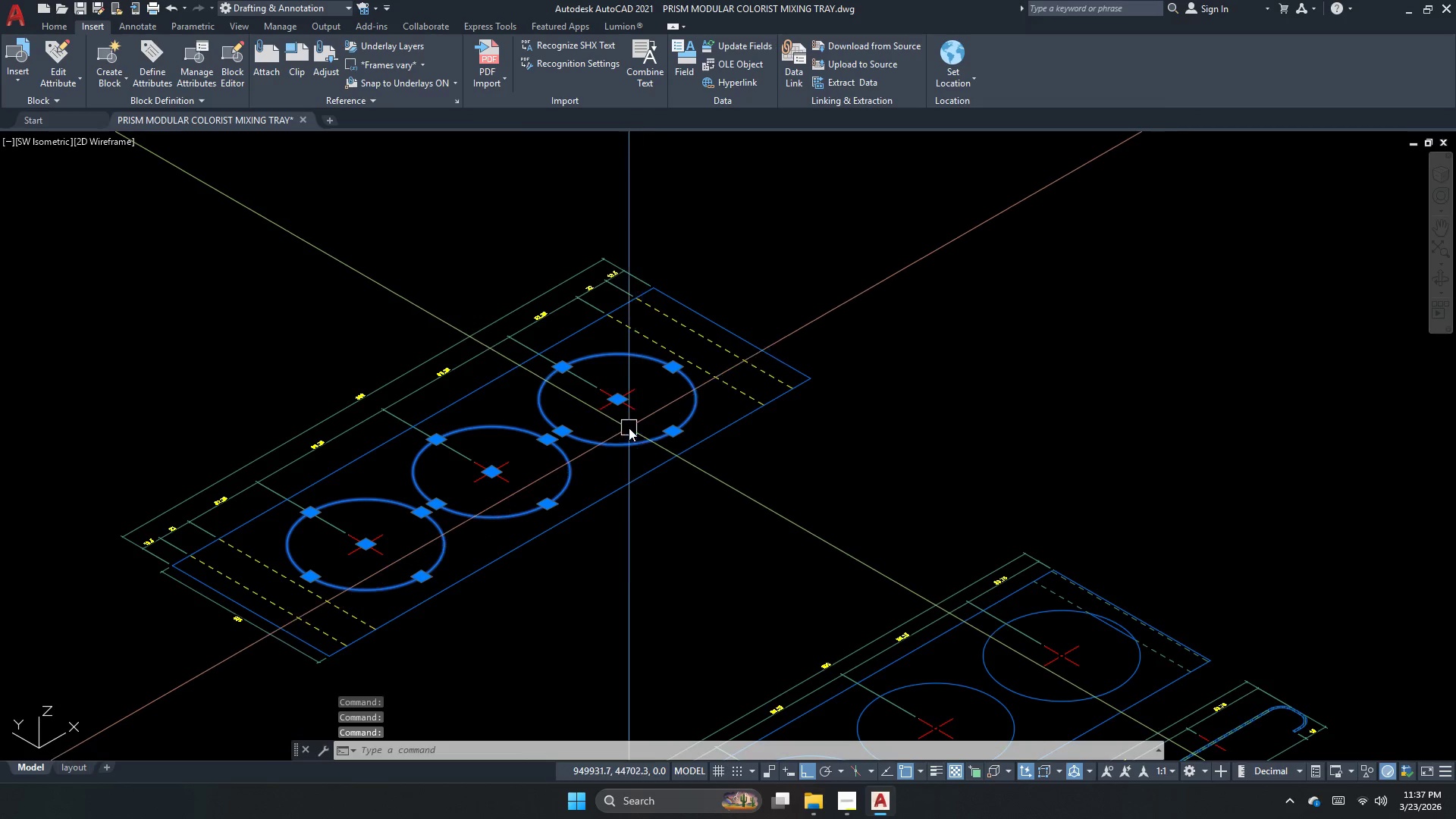 
type(co )
 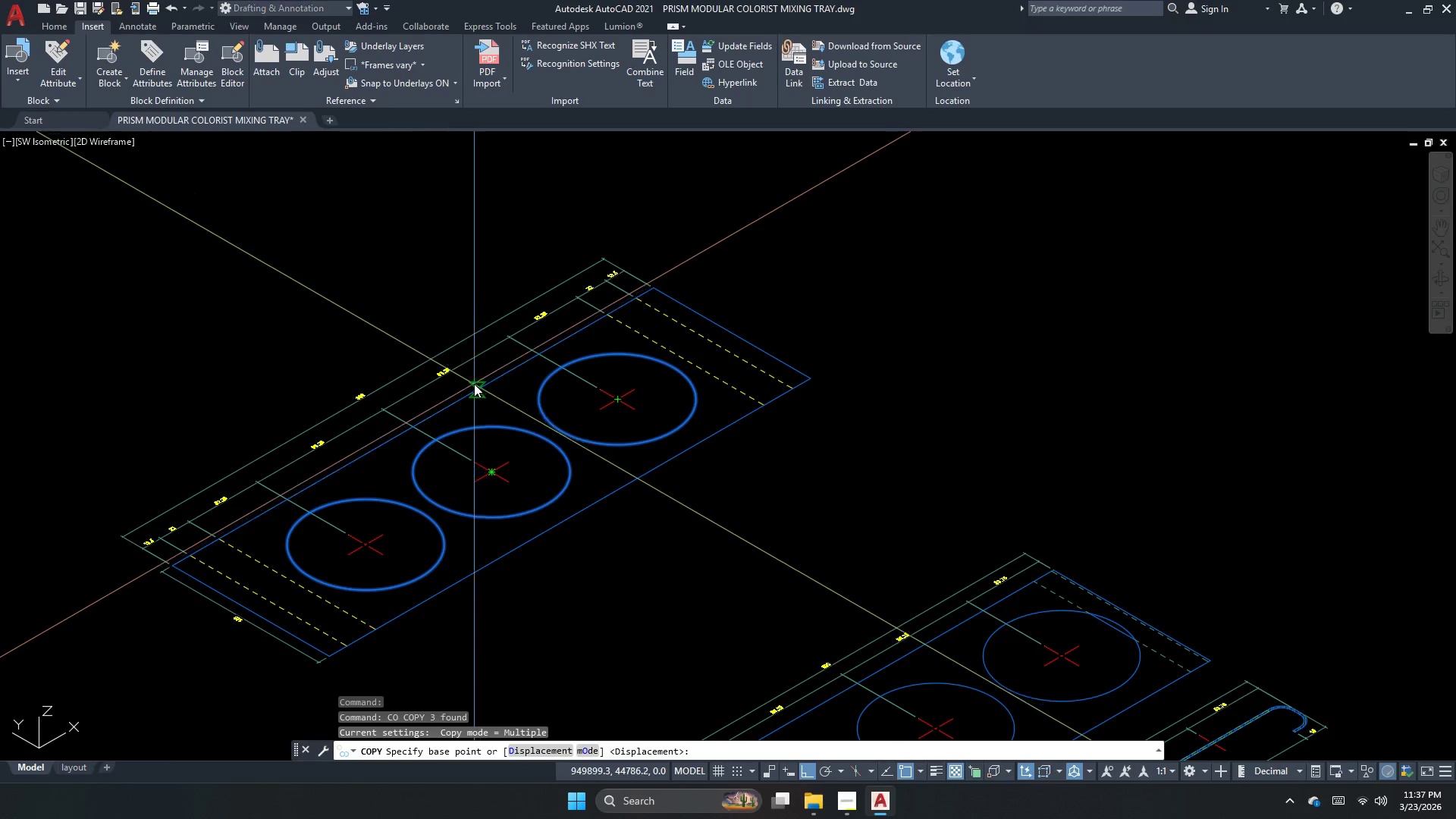 
scroll: coordinate [448, 406], scroll_direction: up, amount: 2.0
 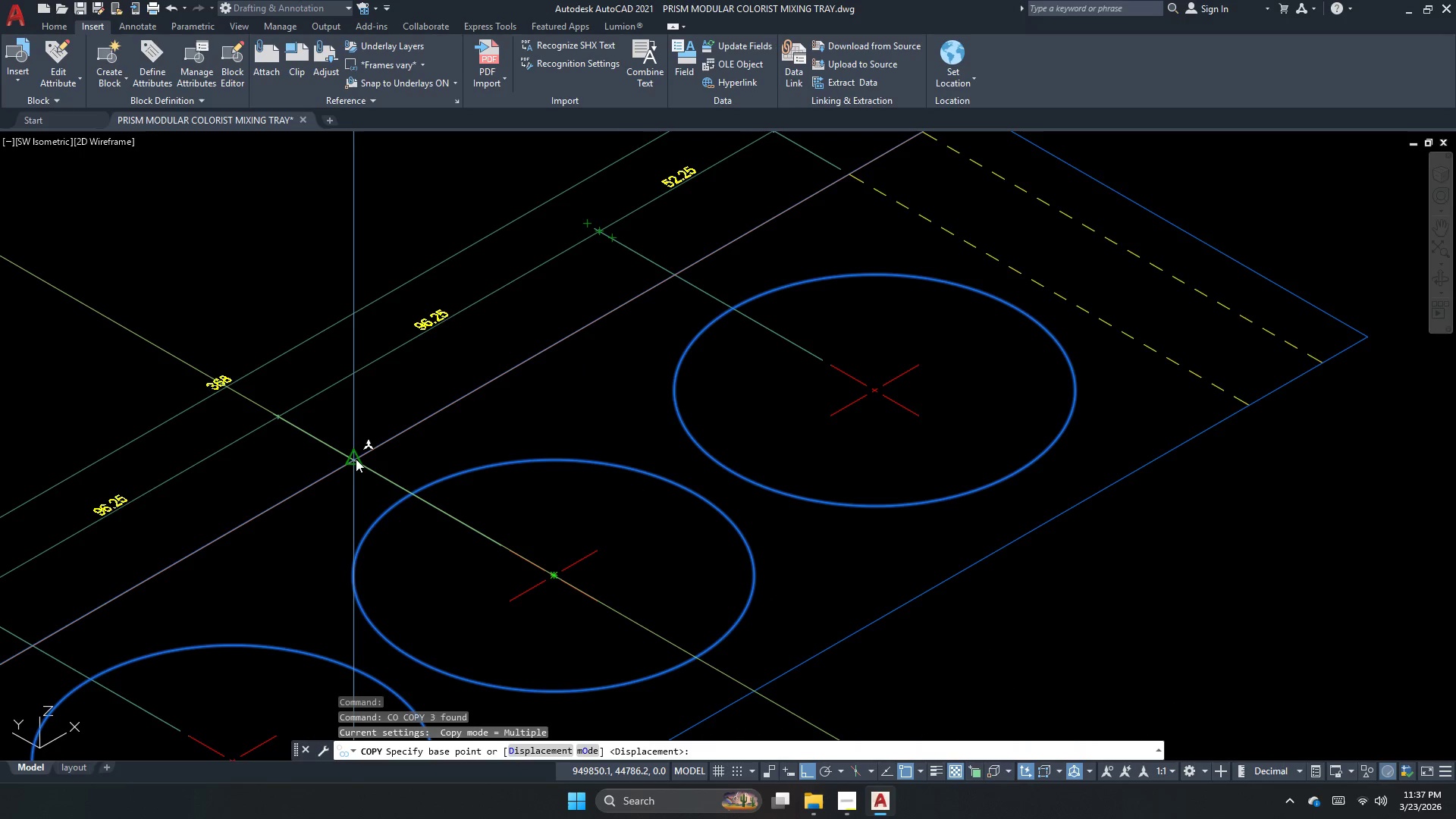 
left_click([356, 459])
 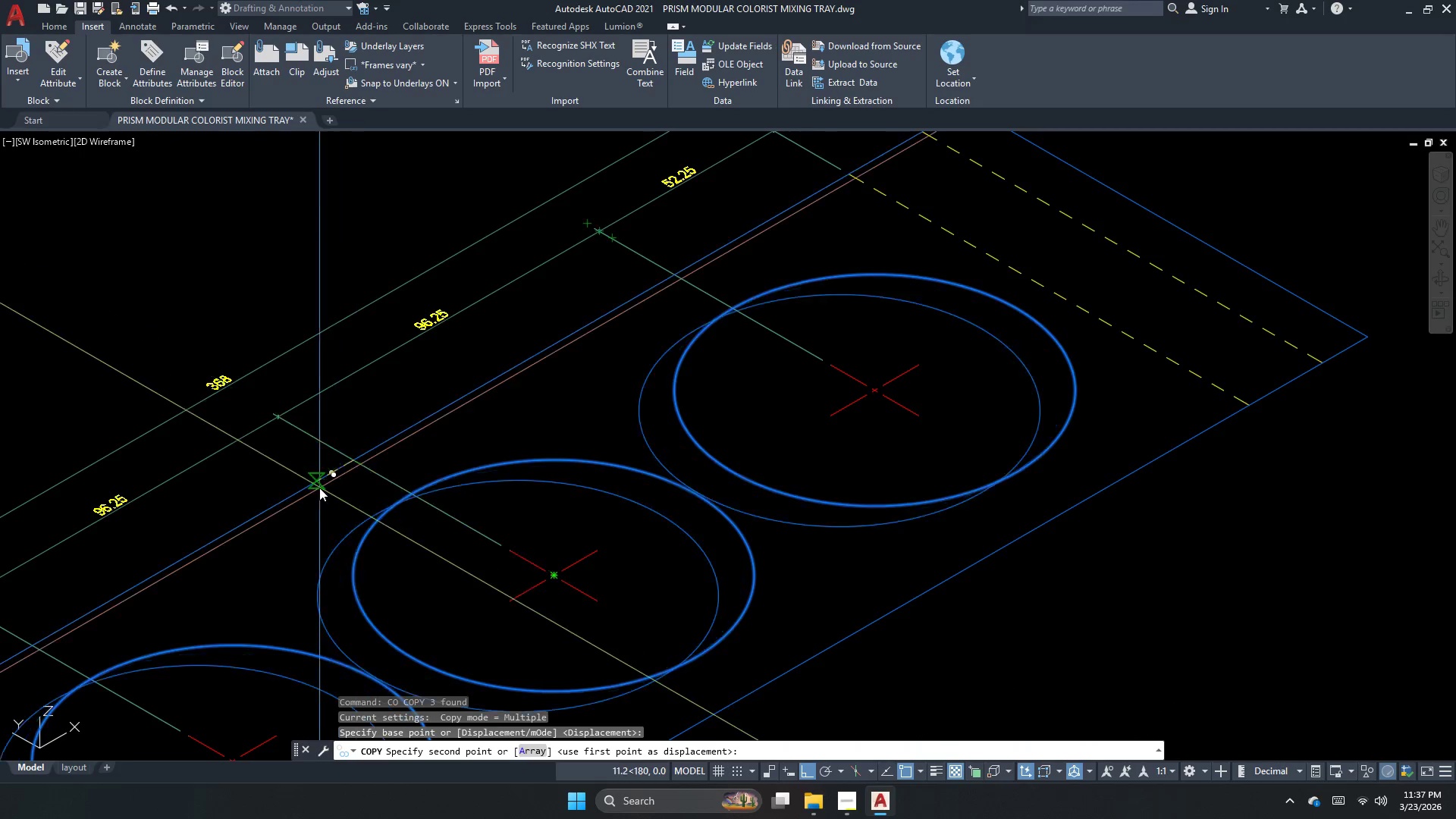 
scroll: coordinate [316, 491], scroll_direction: down, amount: 4.0
 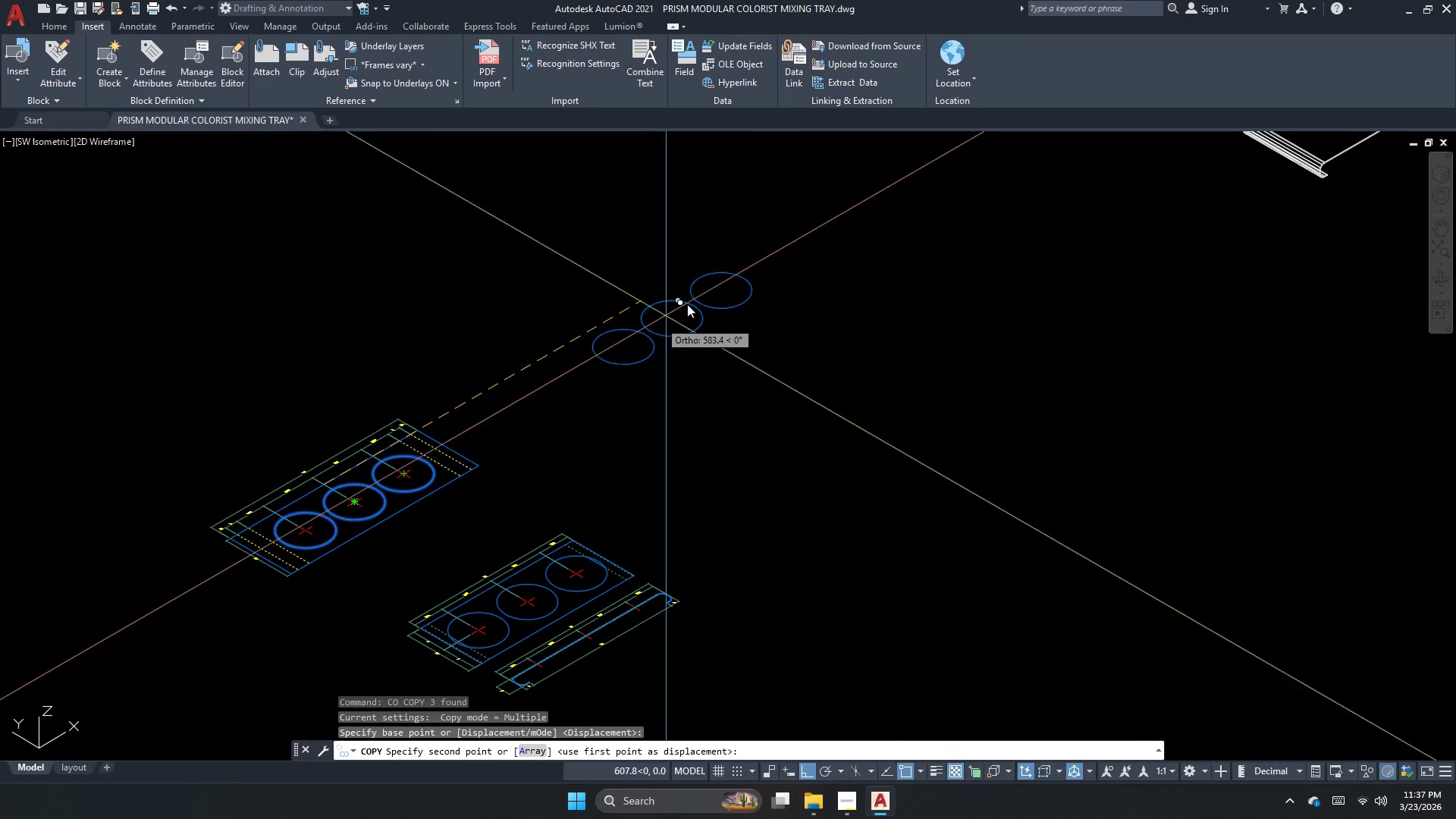 
scroll: coordinate [815, 413], scroll_direction: up, amount: 3.0
 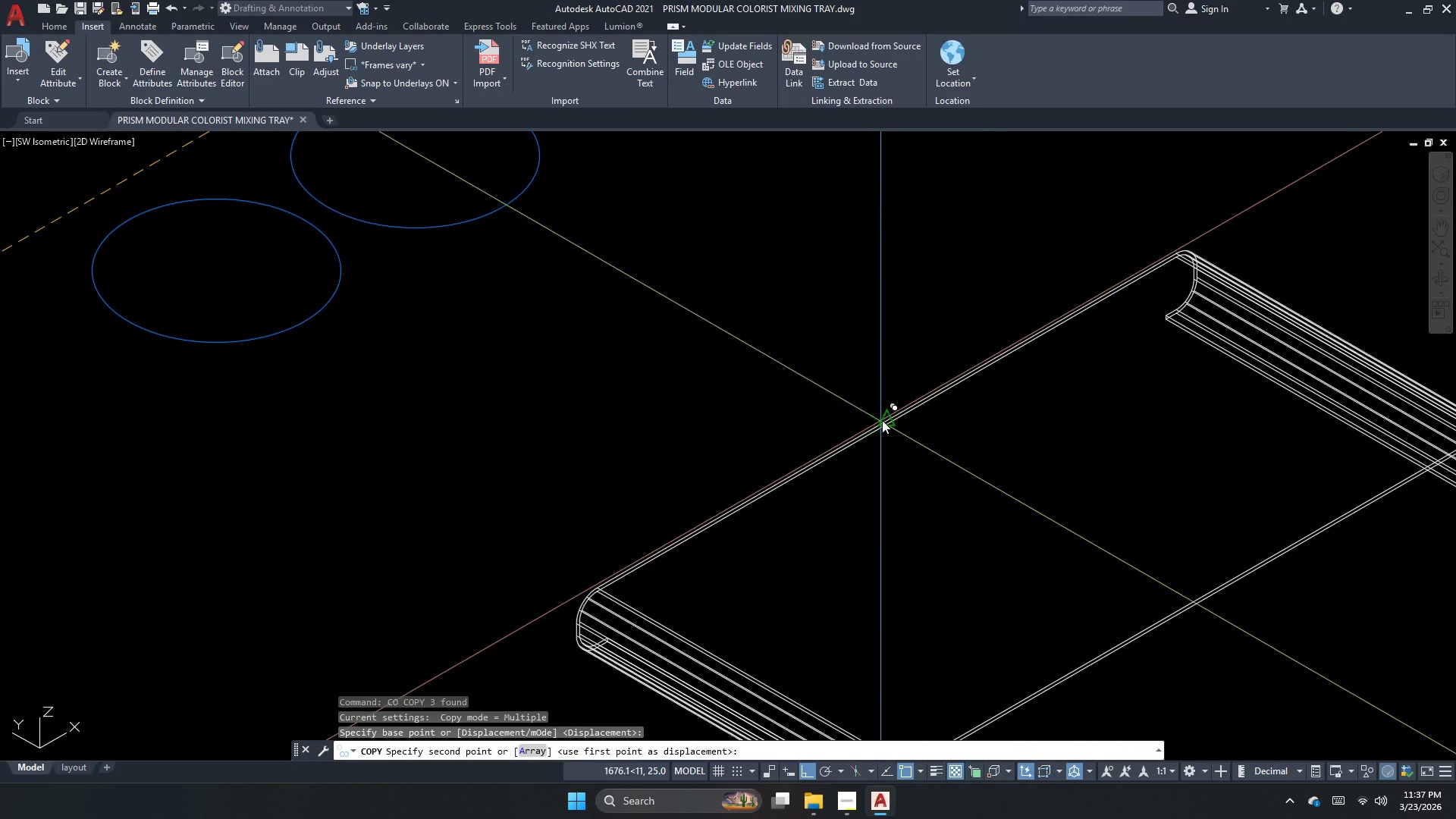 
left_click([886, 418])
 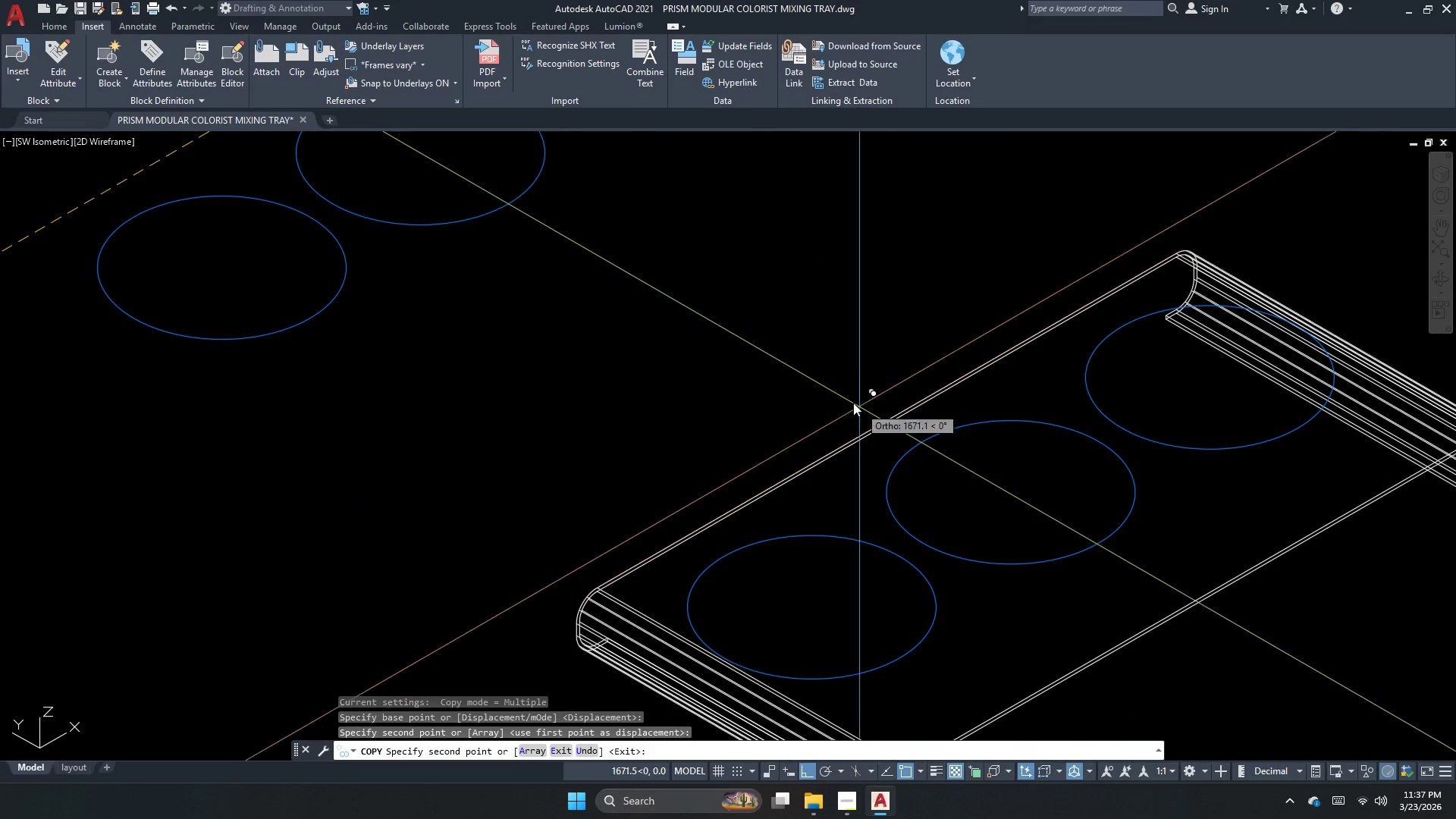 
key(Escape)
 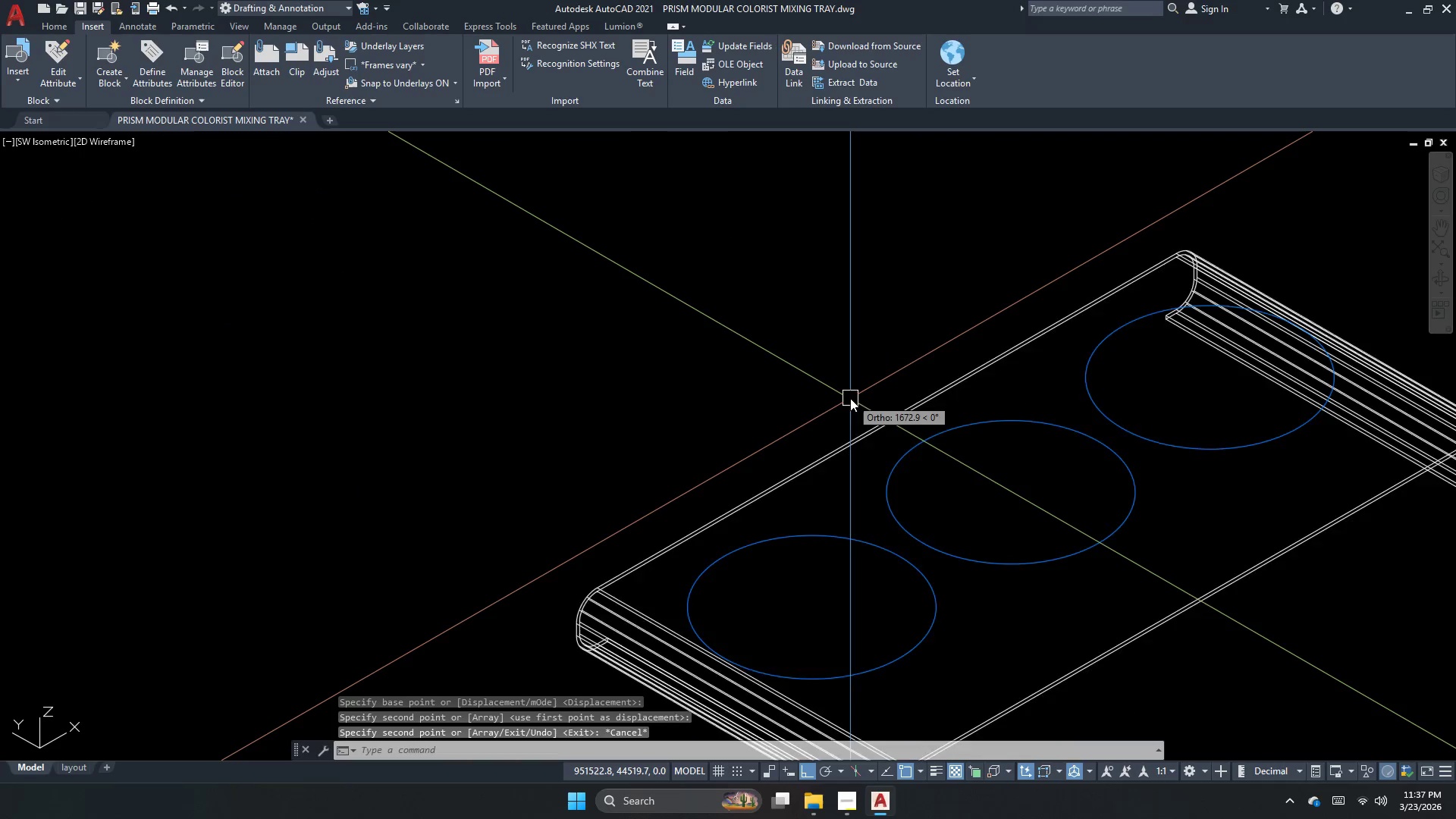 
key(Escape)
 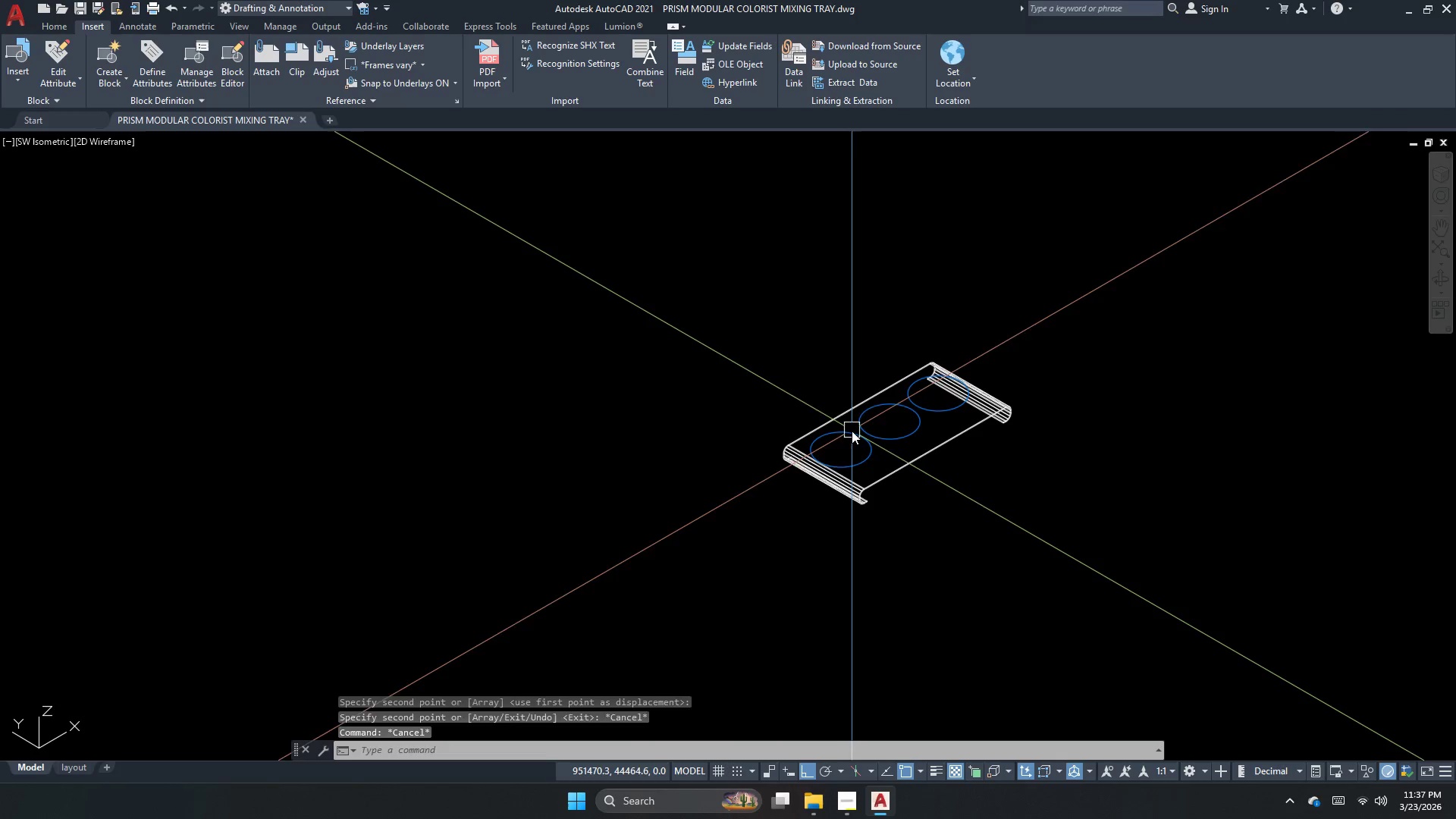 
key(Escape)
 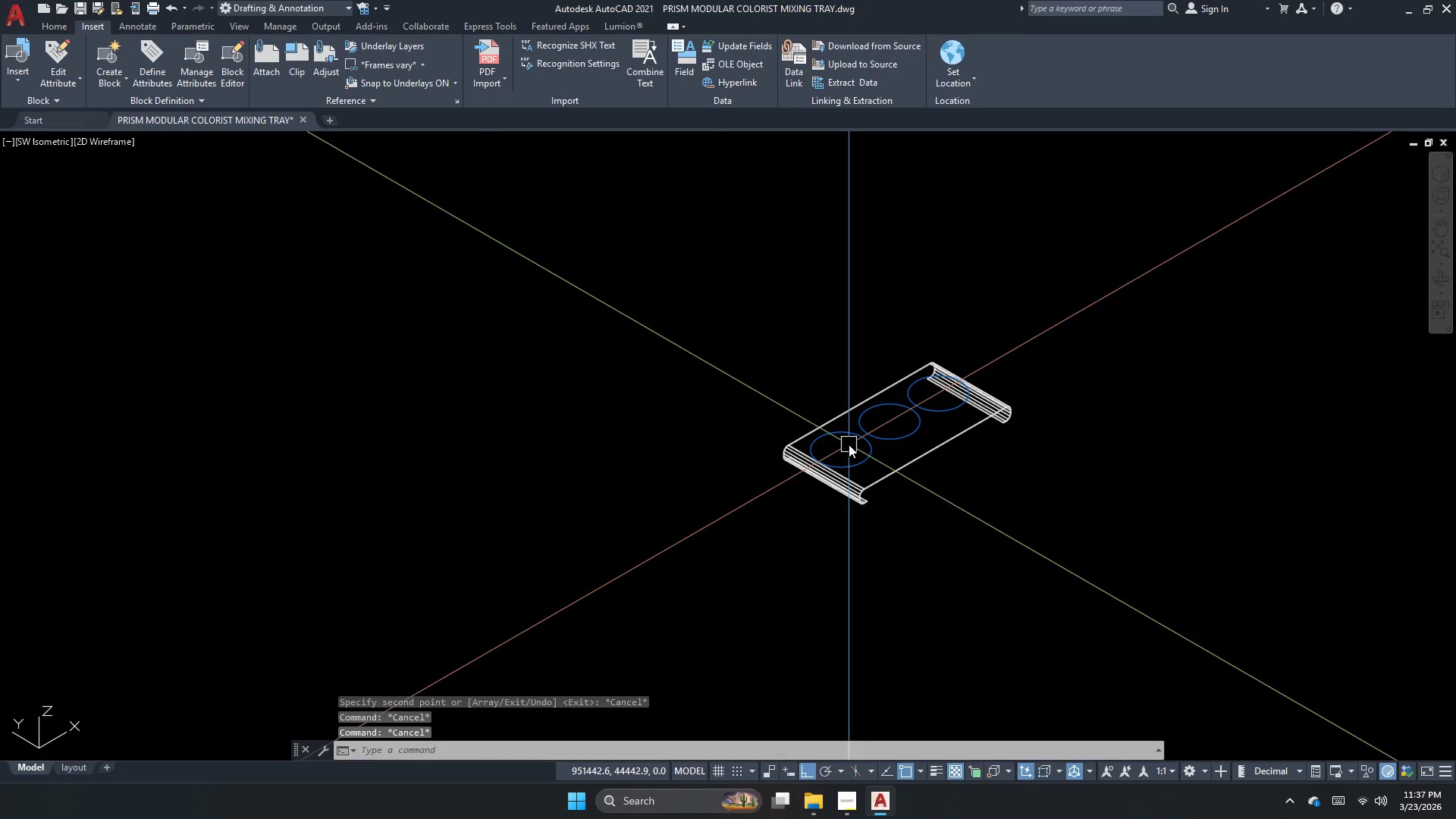 
scroll: coordinate [850, 398], scroll_direction: down, amount: 3.0
 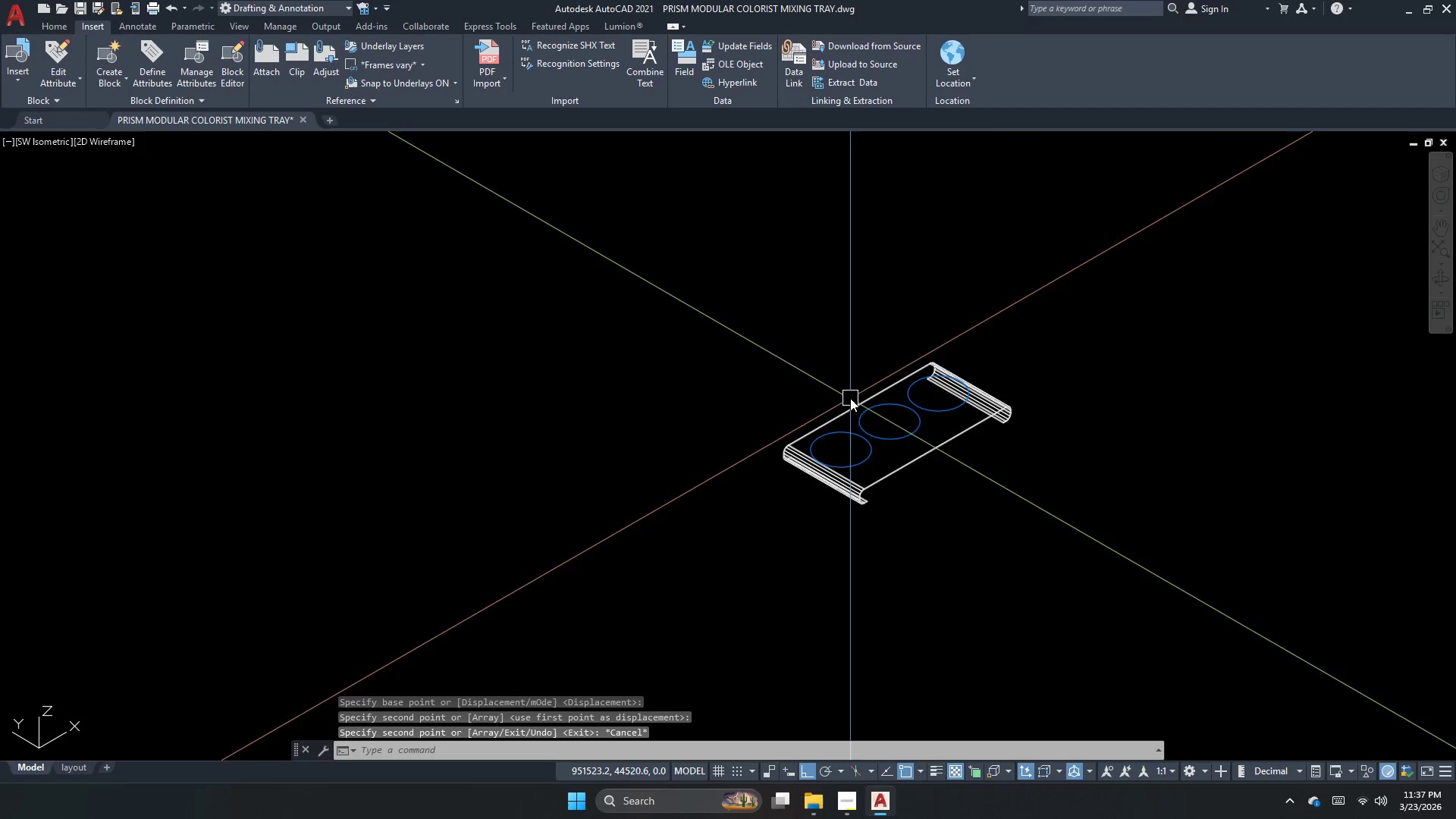 
type(ext )
 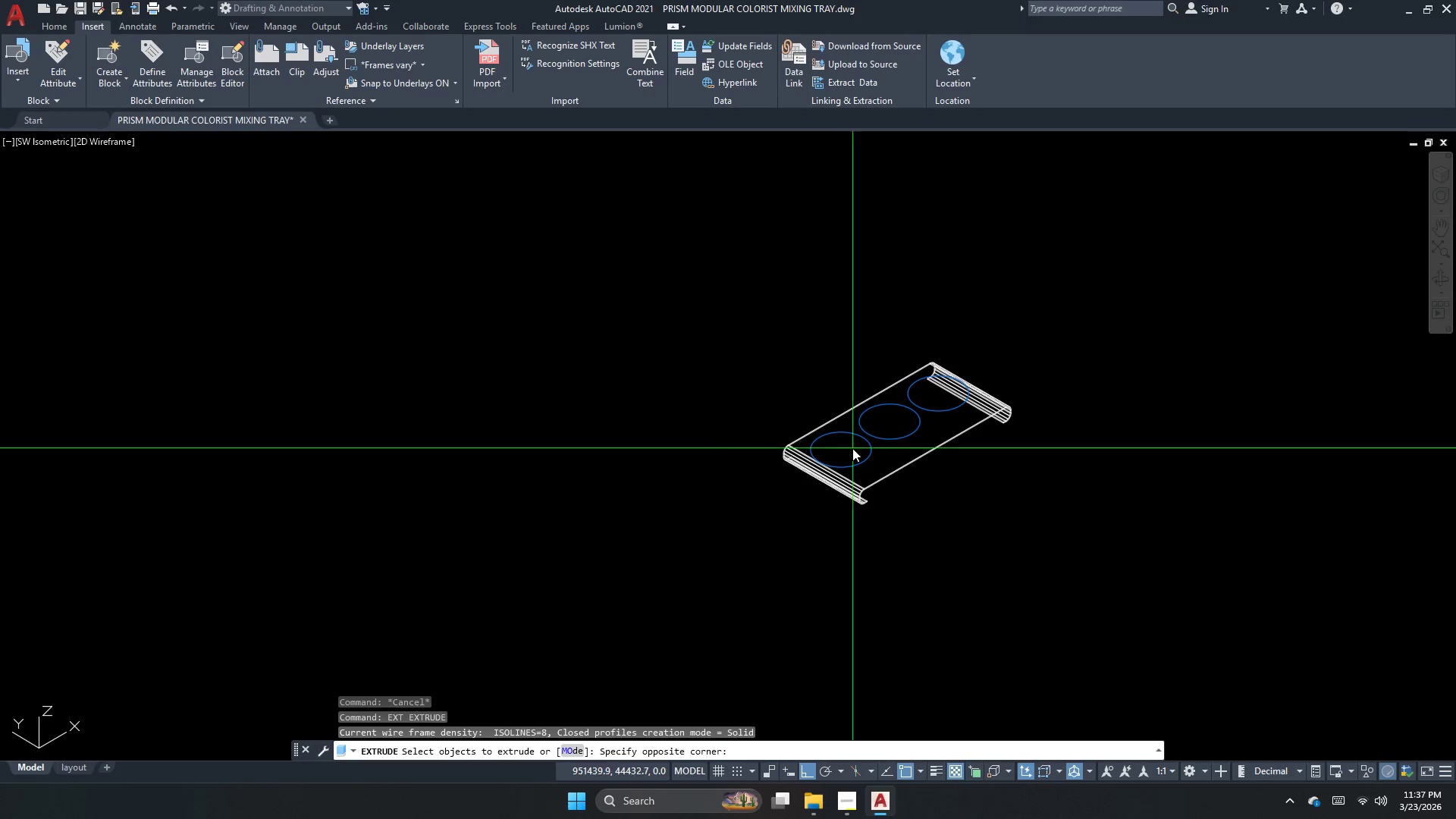 
double_click([871, 456])
 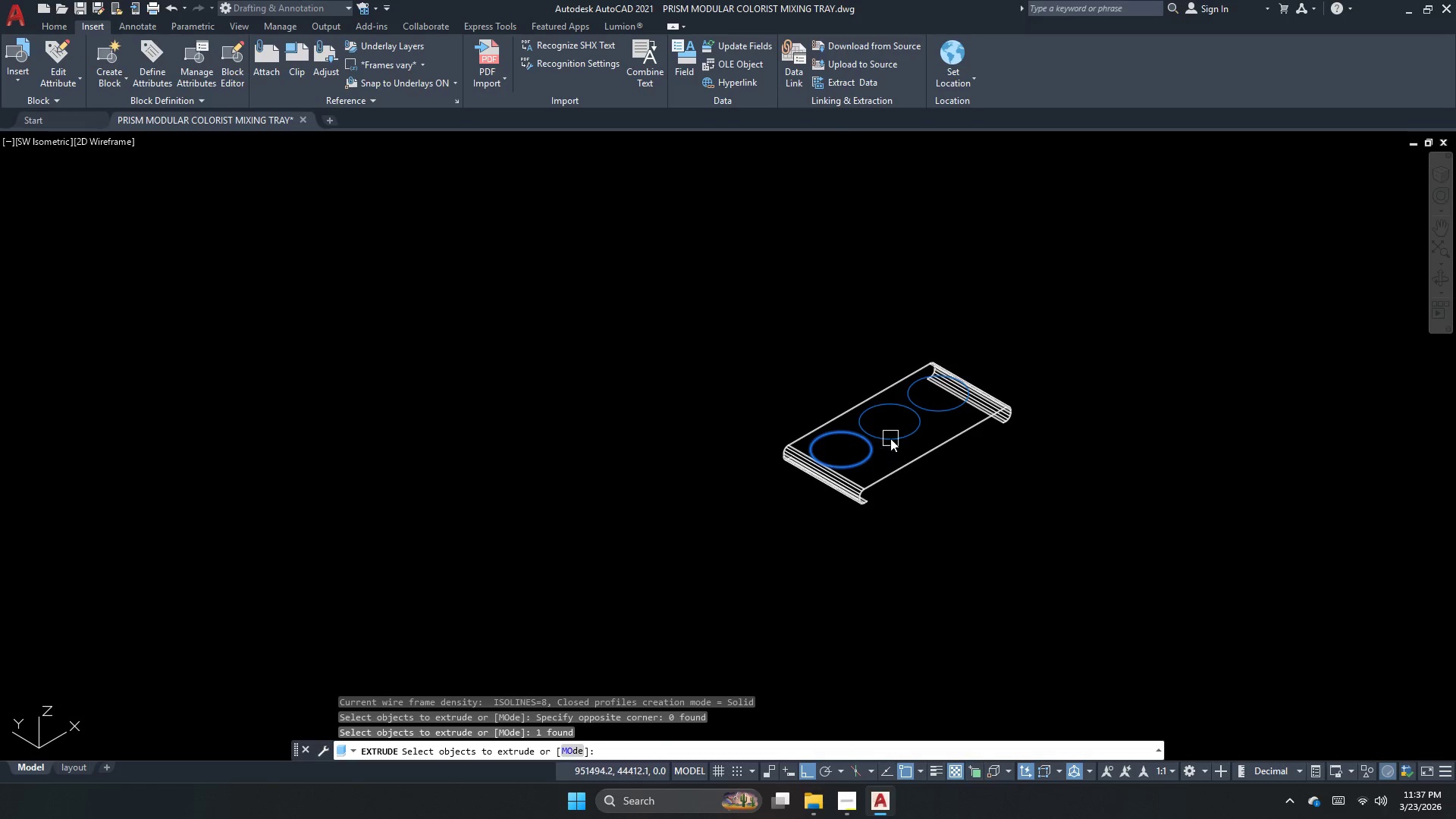 
triple_click([890, 438])
 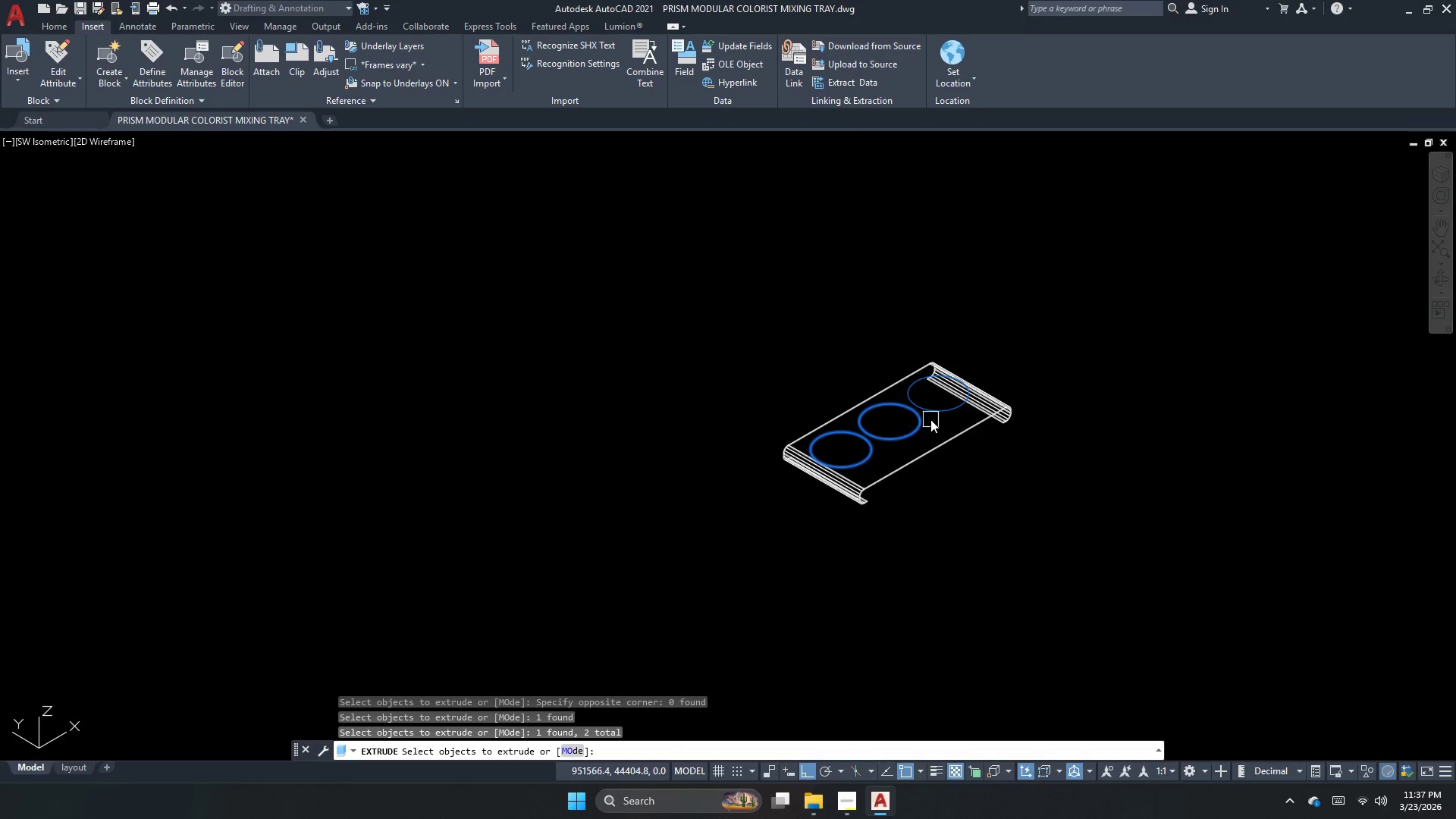 
triple_click([930, 419])
 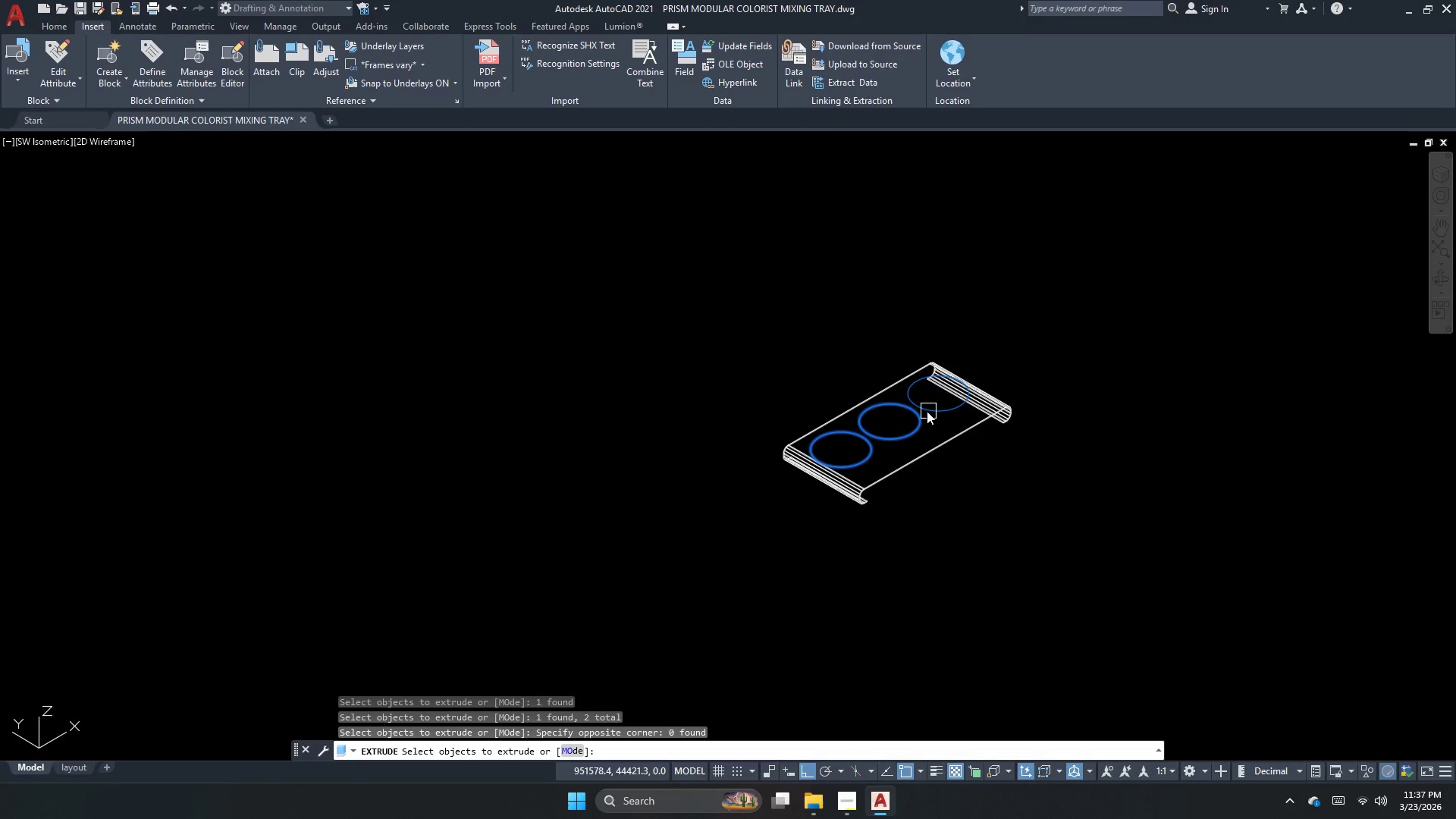 
triple_click([925, 410])
 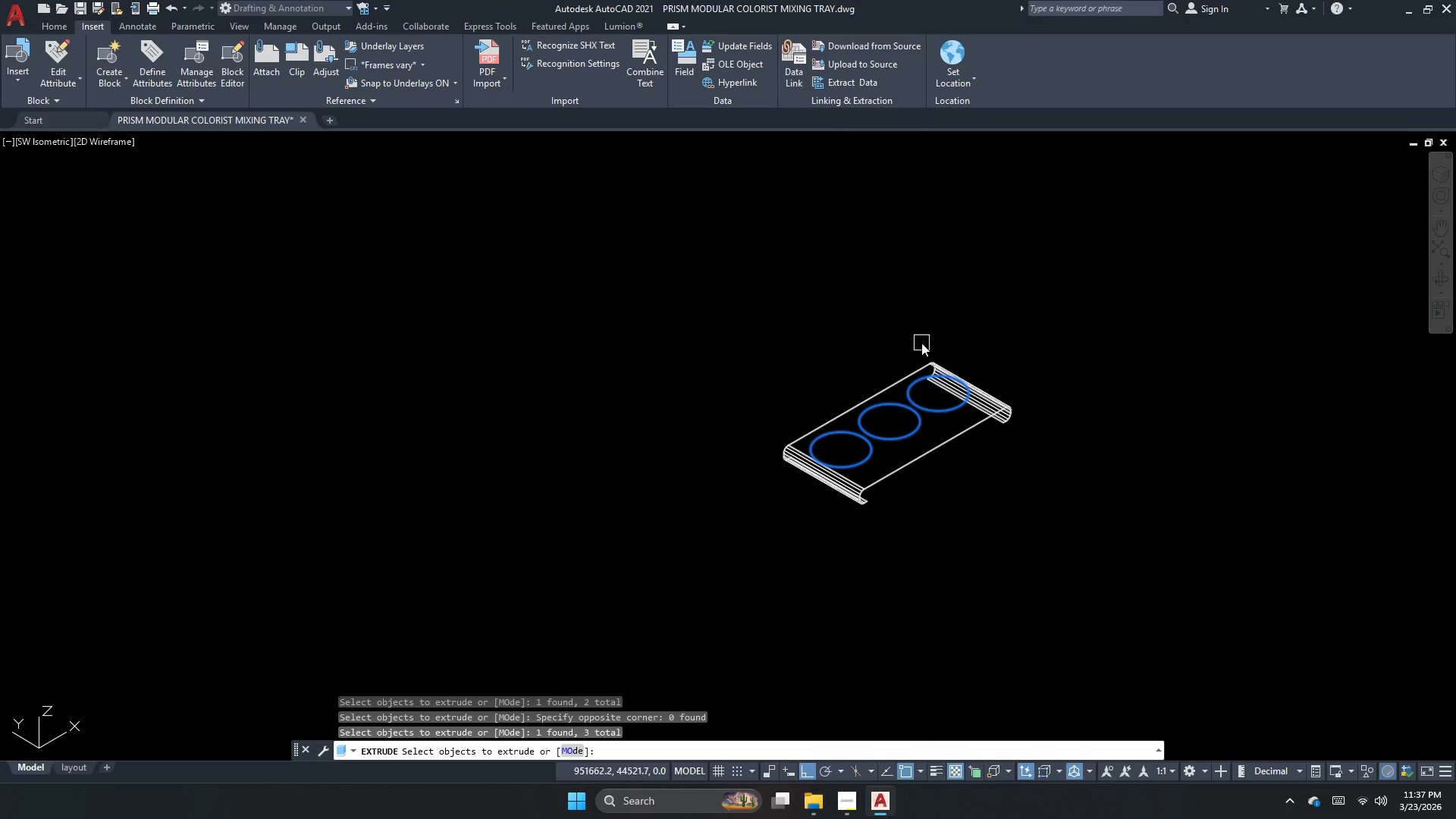 
key(Space)
 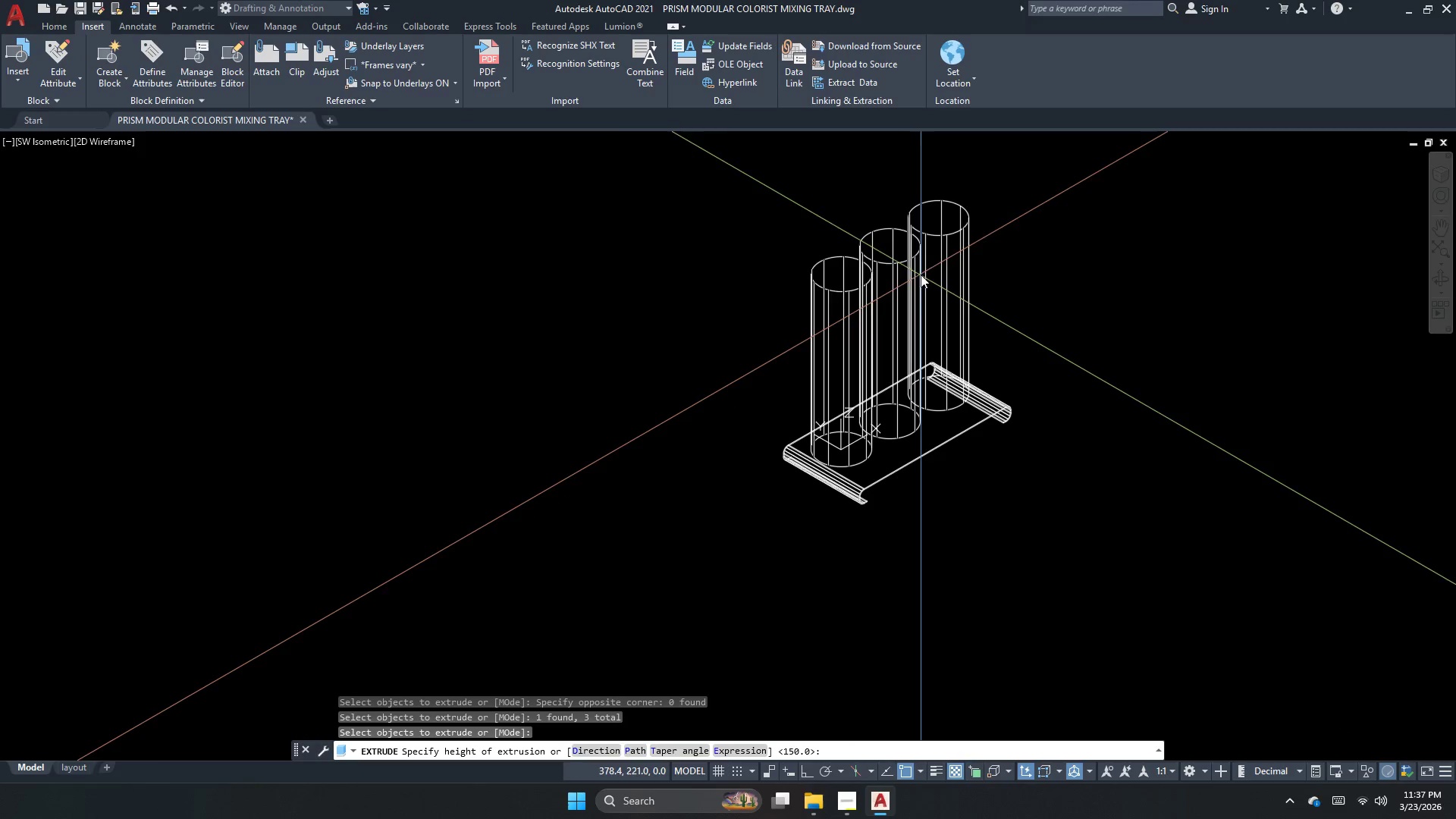 
left_click([937, 246])
 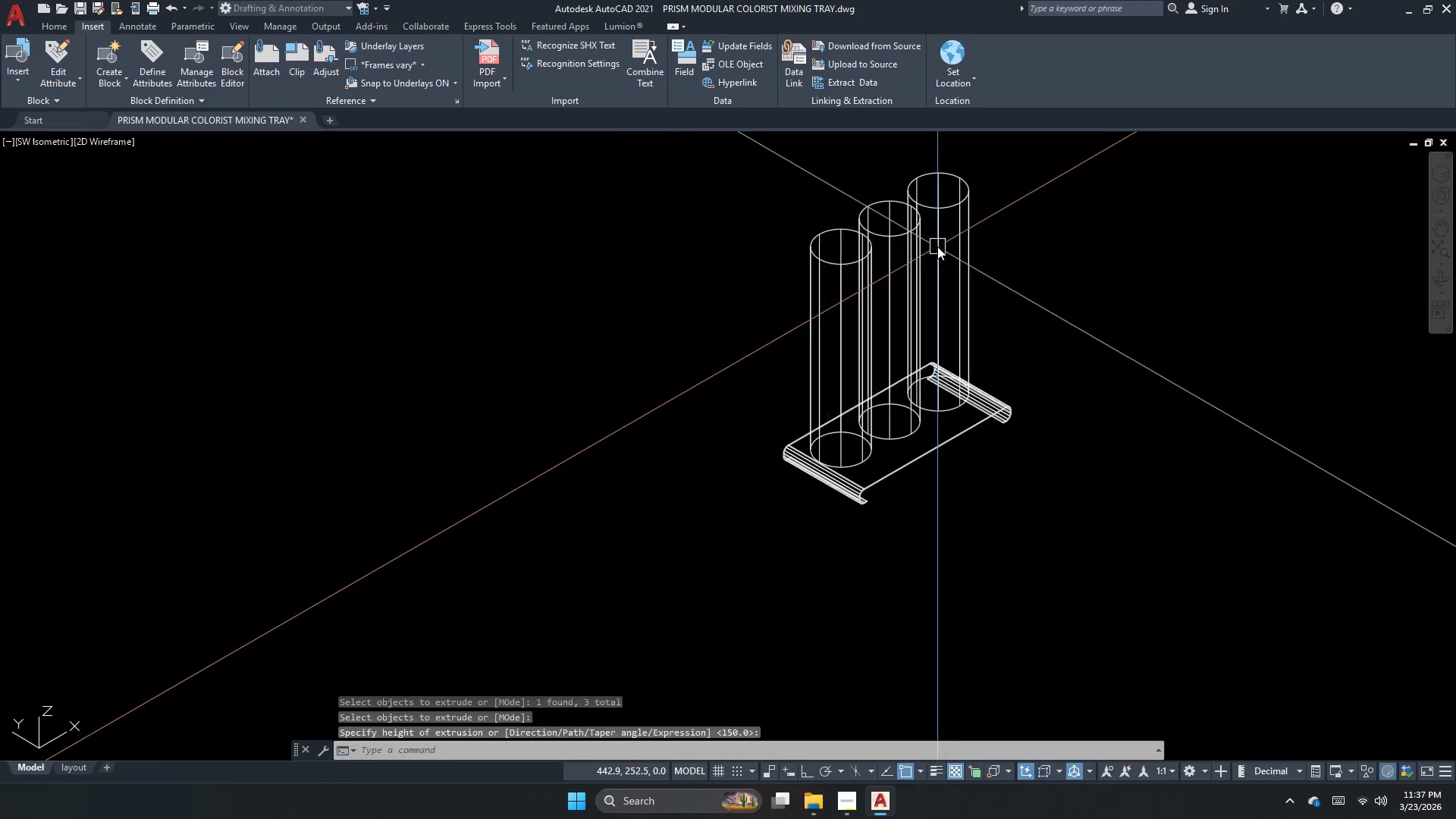 
key(Escape)
 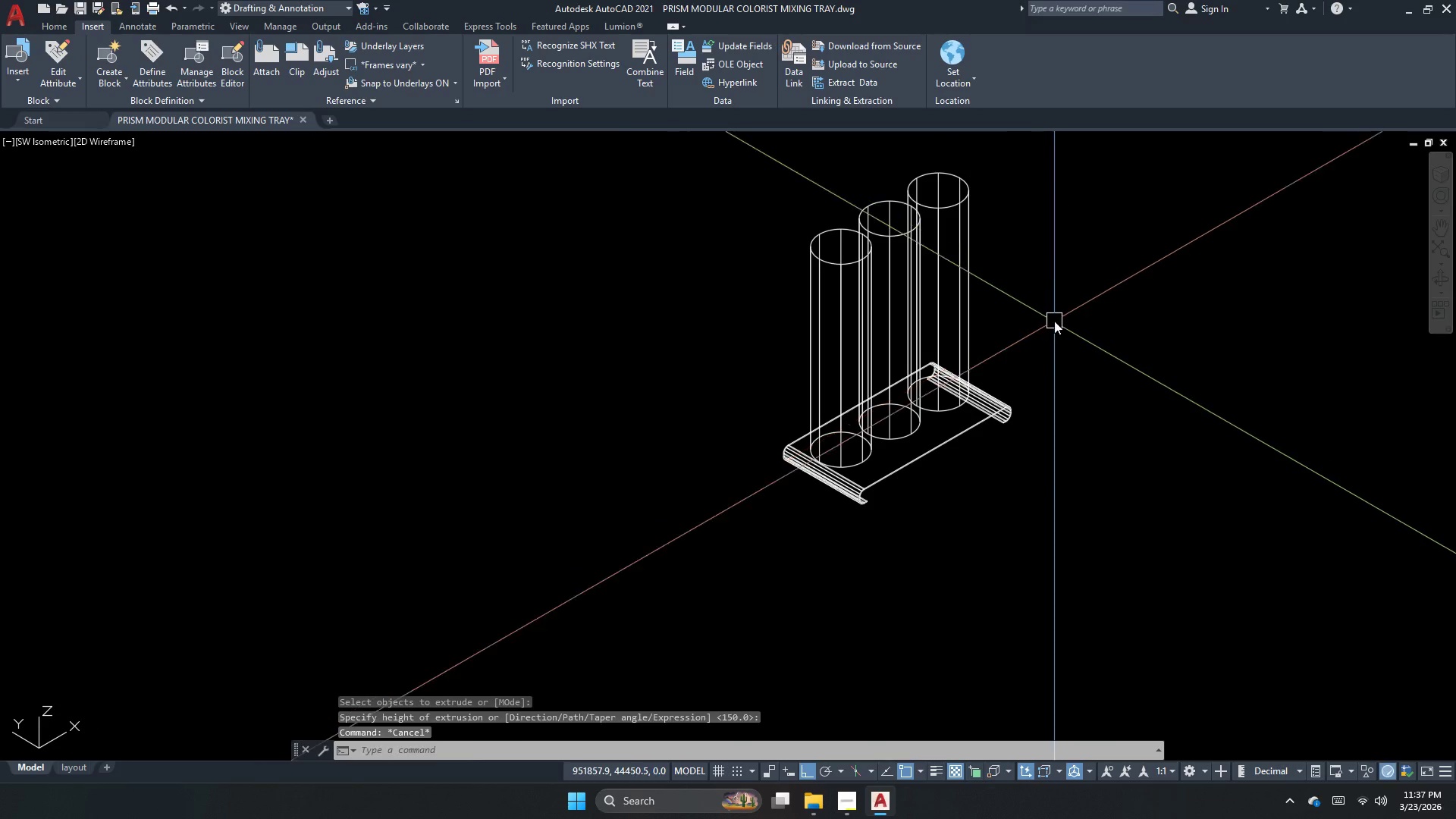 
left_click_drag(start_coordinate=[1054, 321], to_coordinate=[954, 324])
 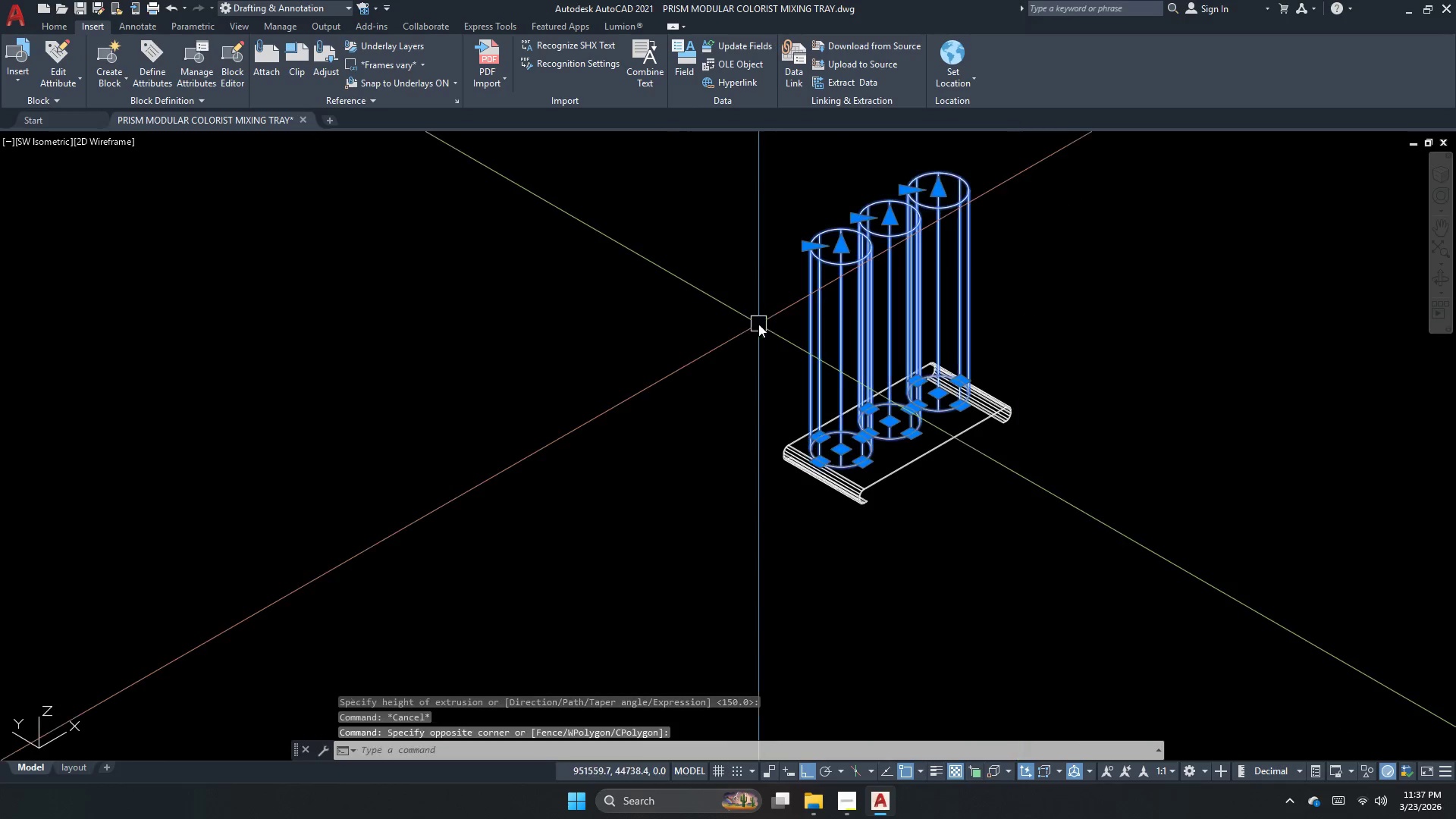 
triple_click([758, 324])
 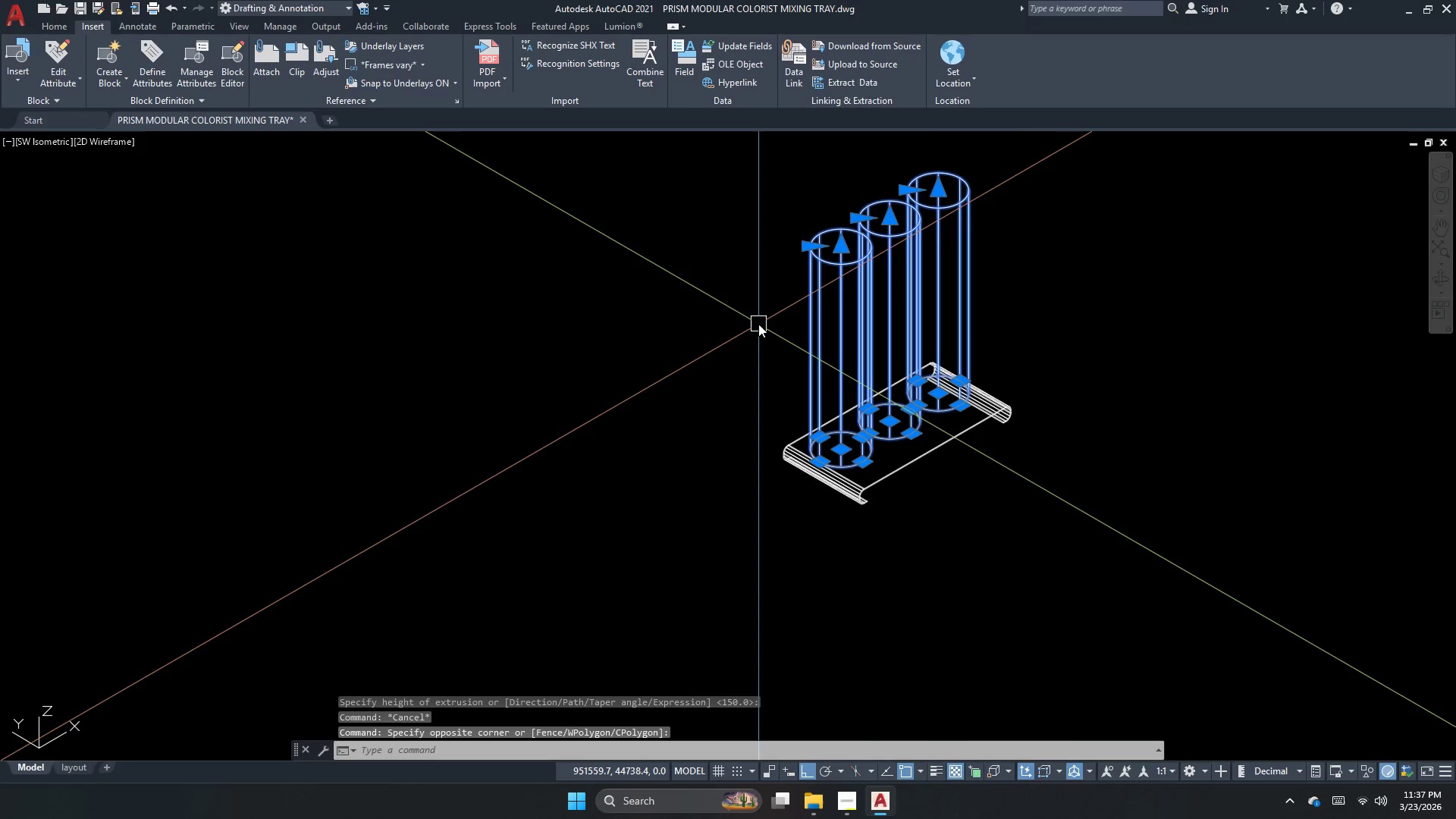 
key(M)
 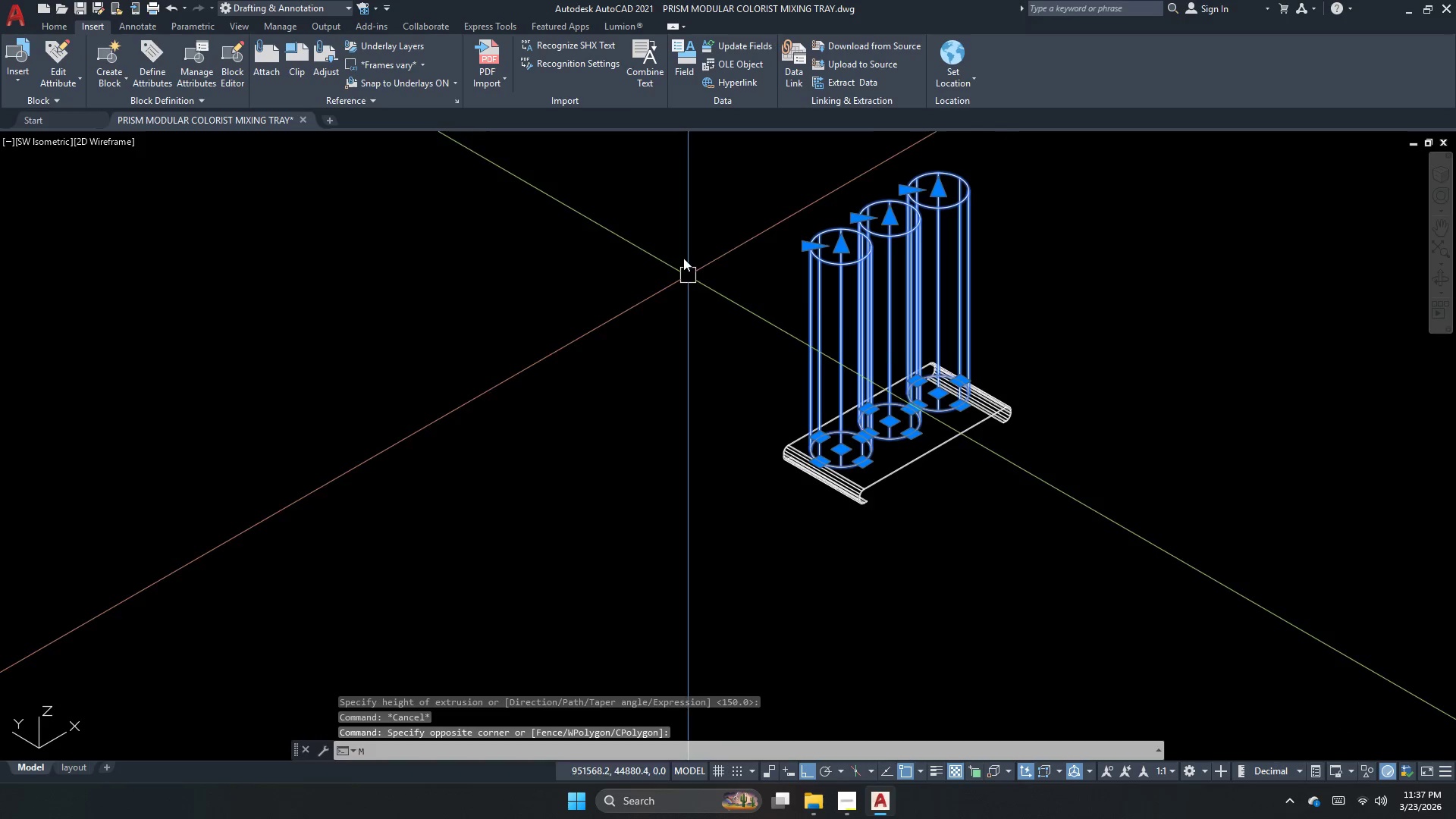 
key(Space)
 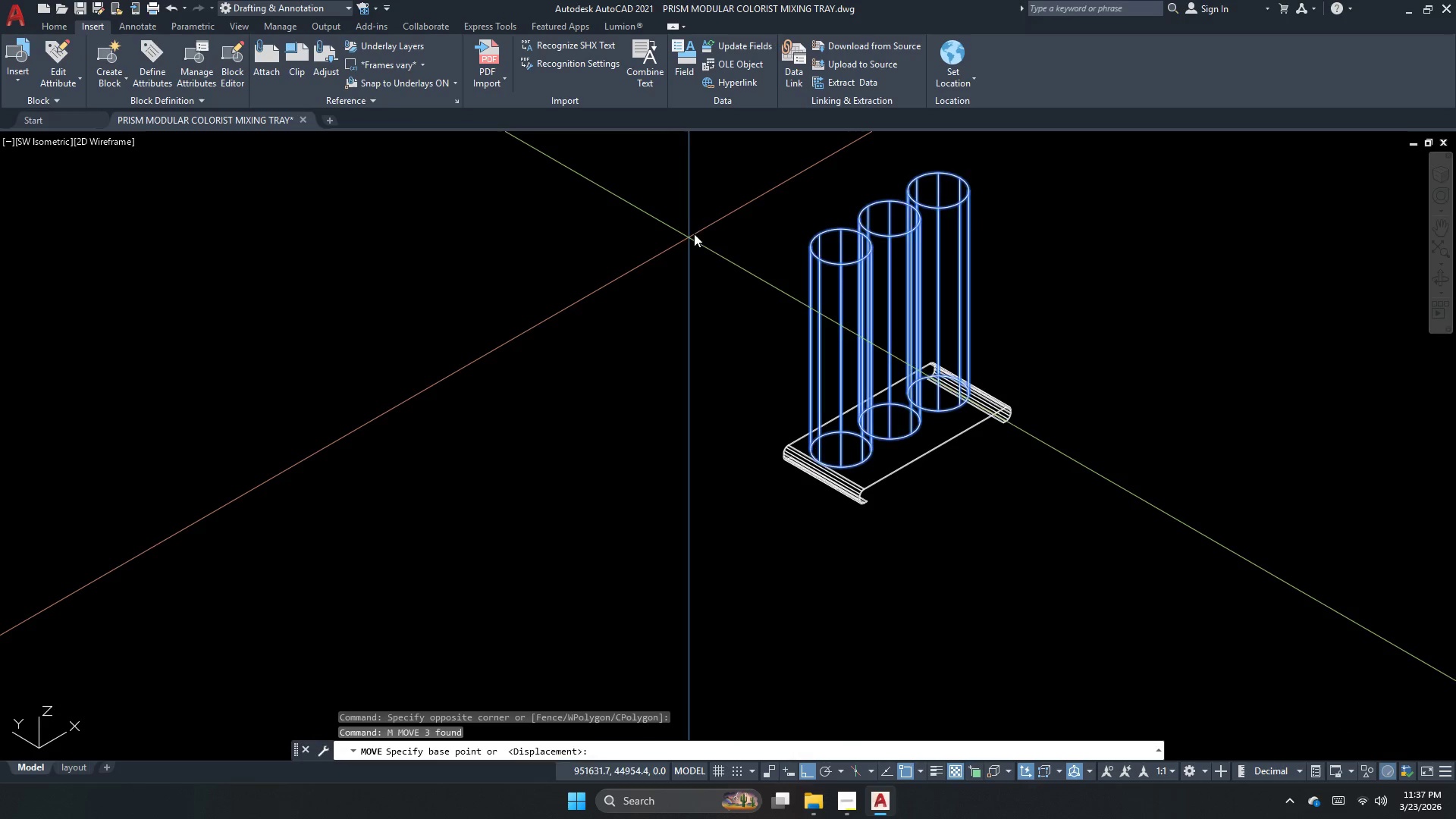 
left_click_drag(start_coordinate=[688, 234], to_coordinate=[679, 243])
 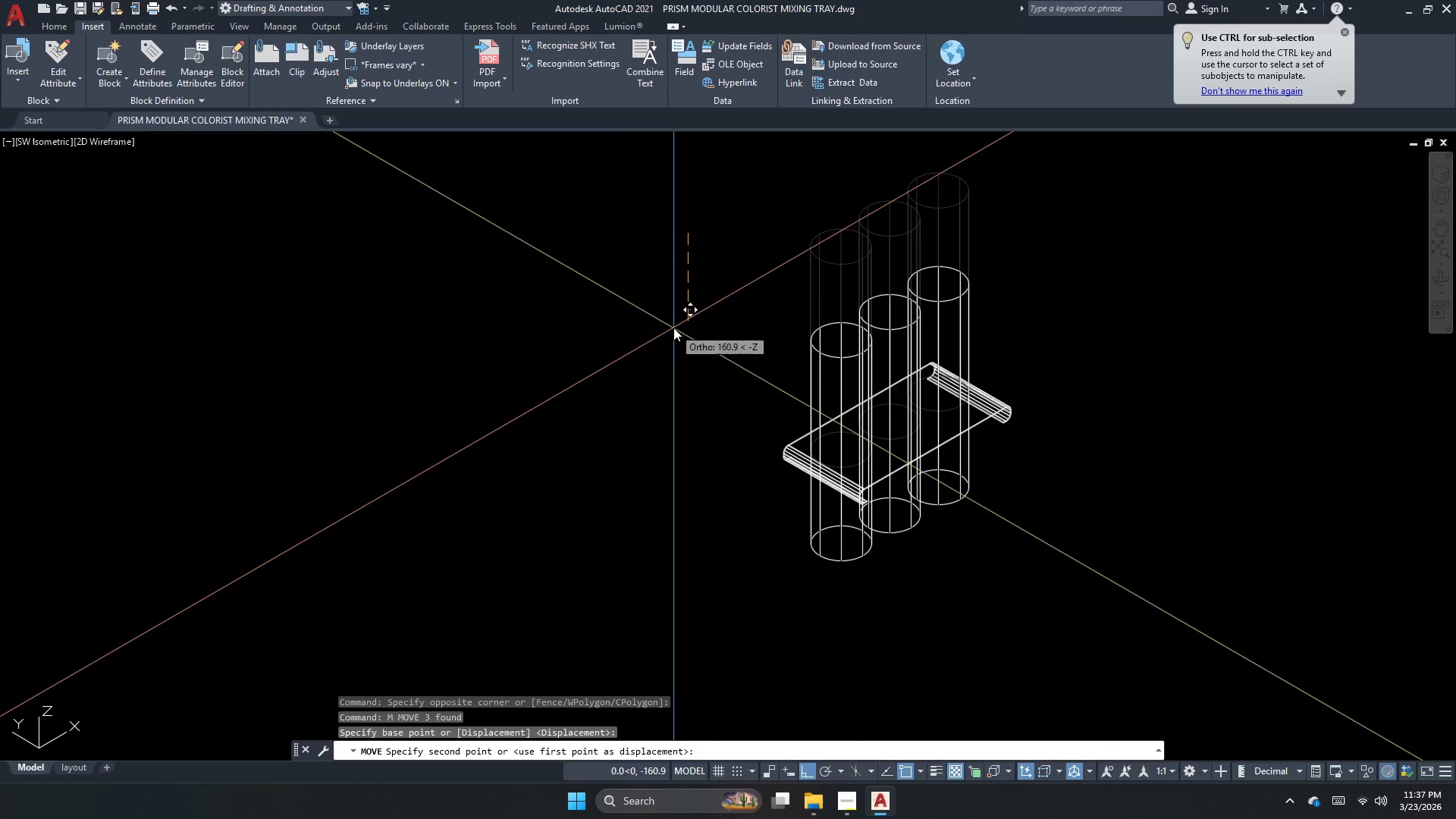 
key(Numpad1)
 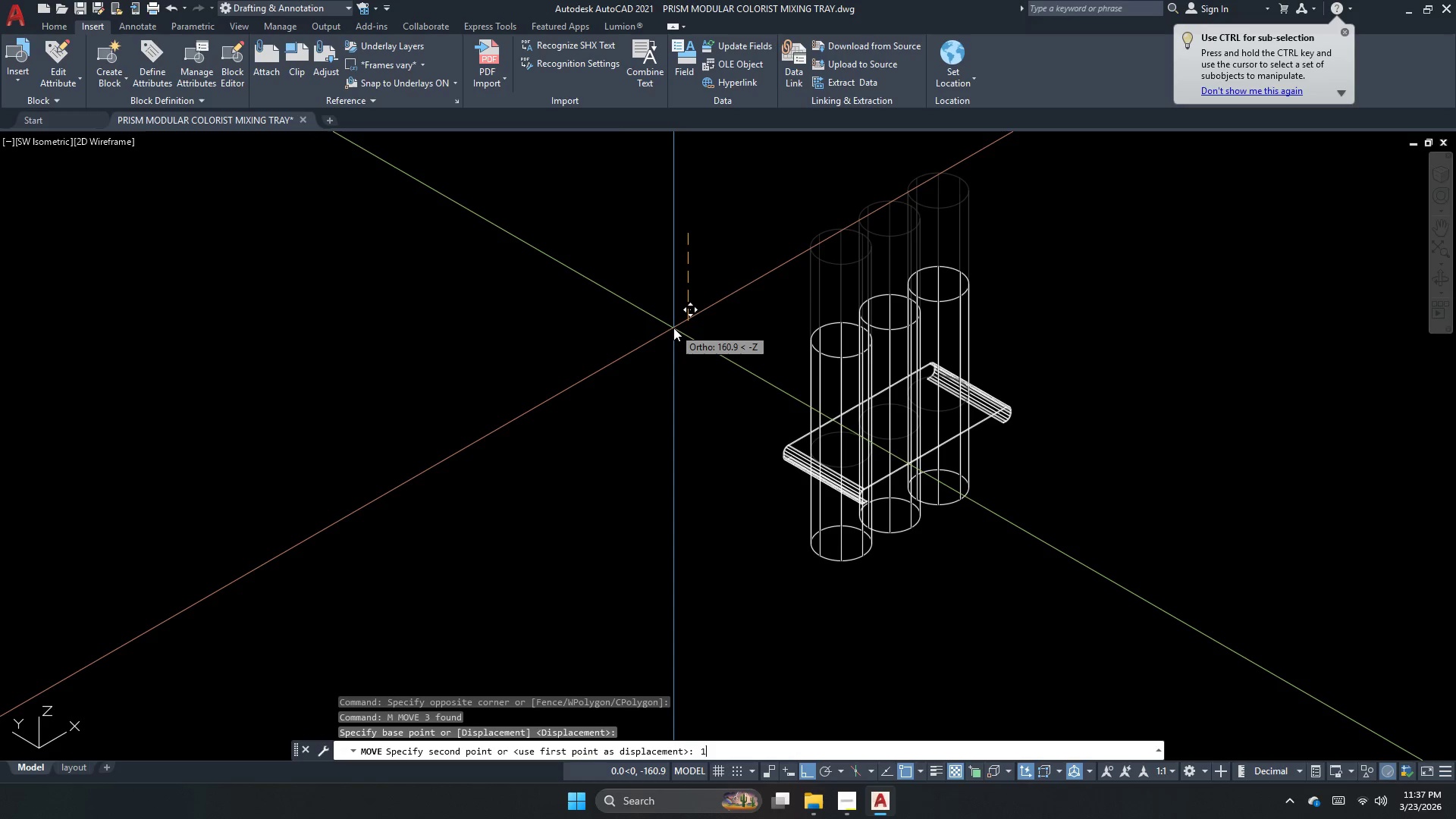 
key(Numpad0)
 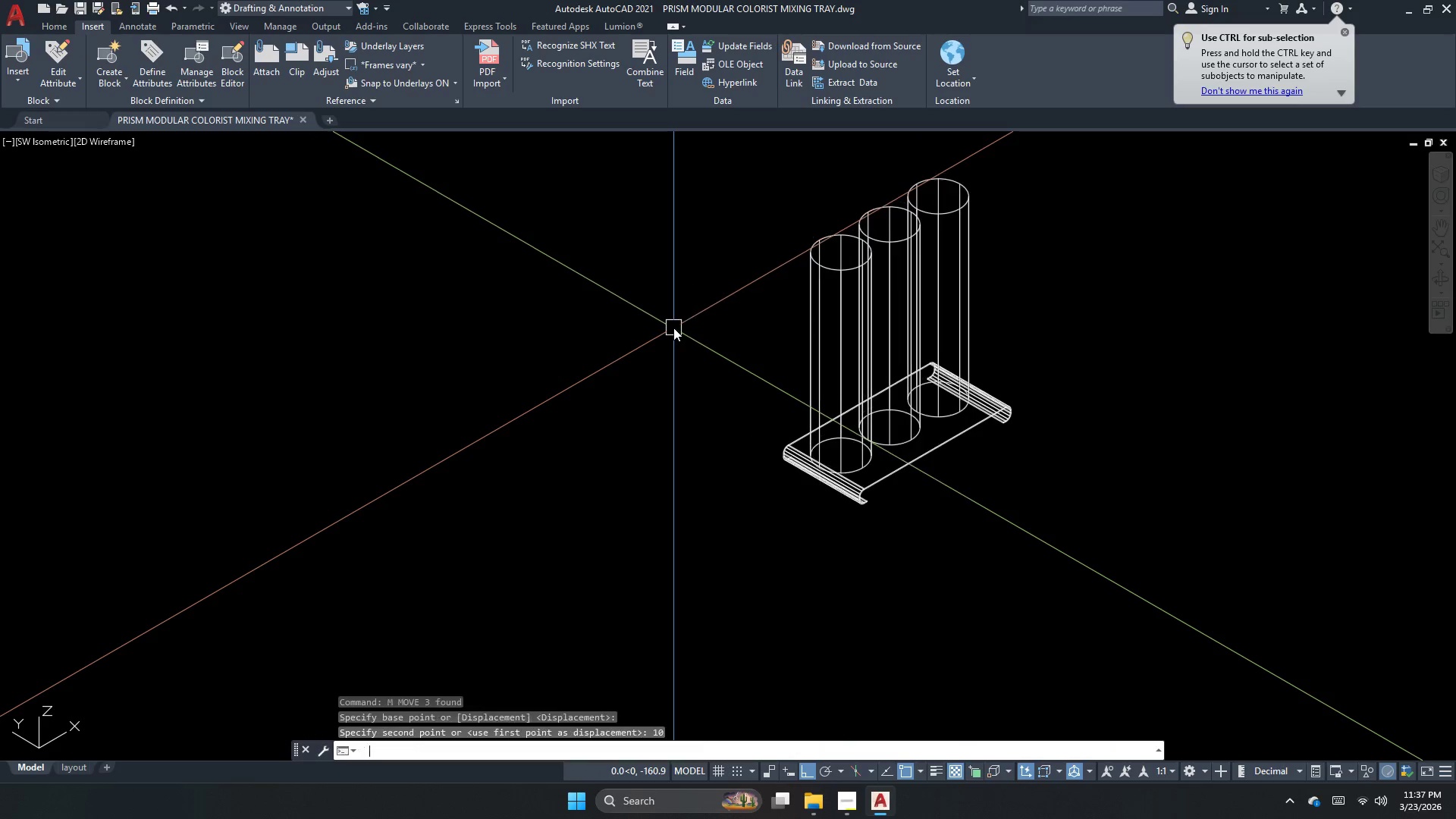 
key(NumpadEnter)
 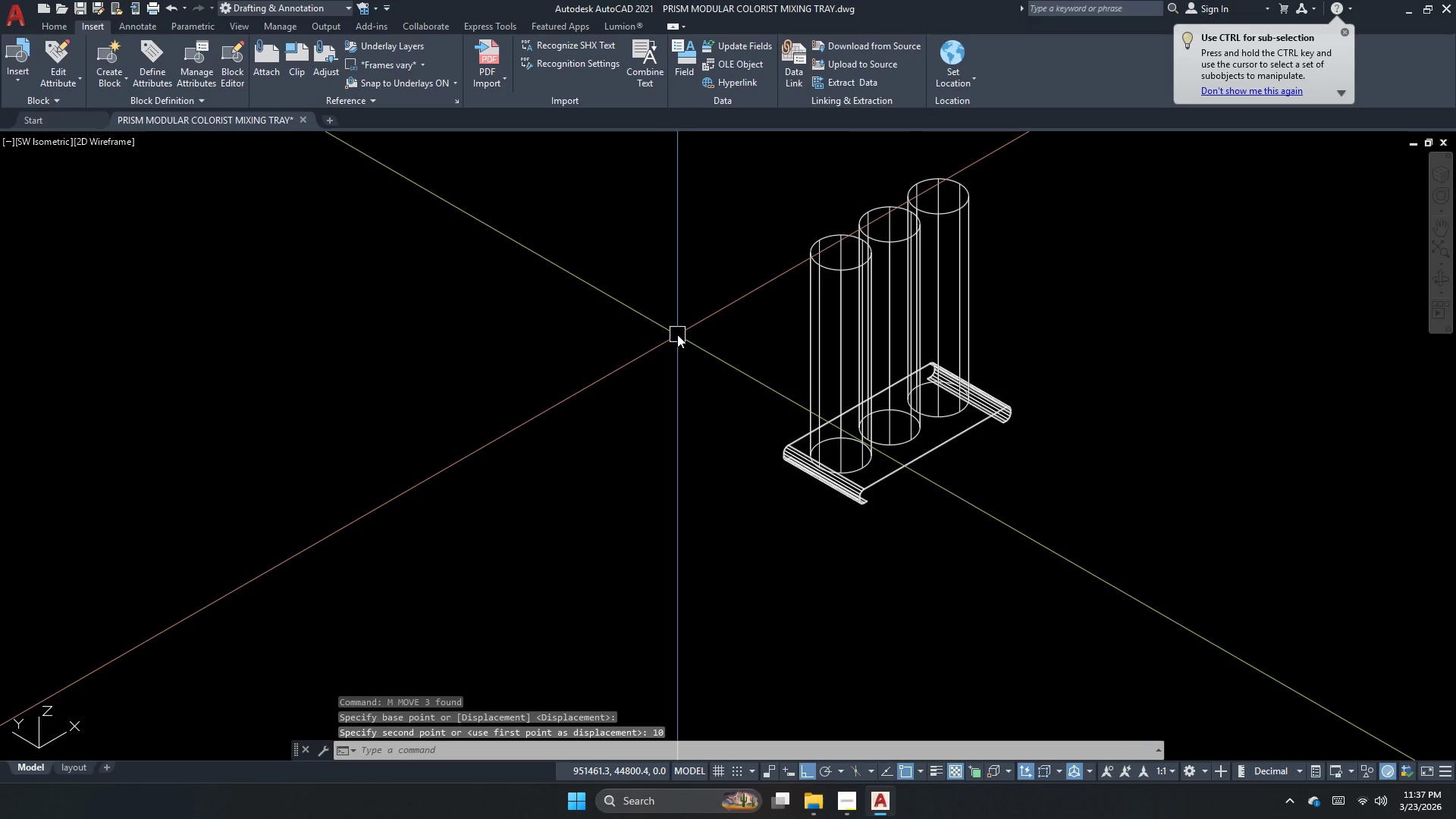 
key(Escape)
type(su)
 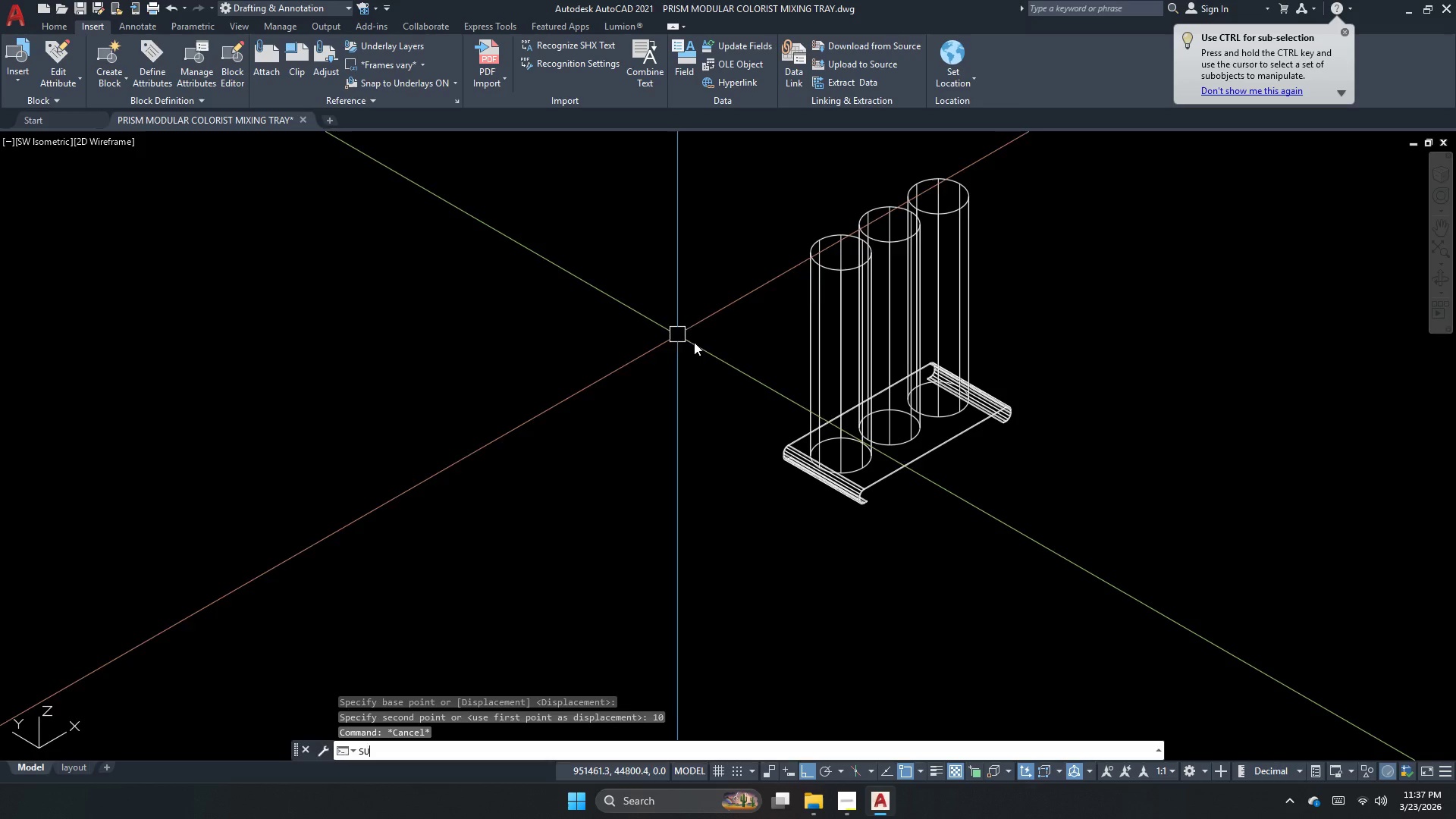 
key(Space)
 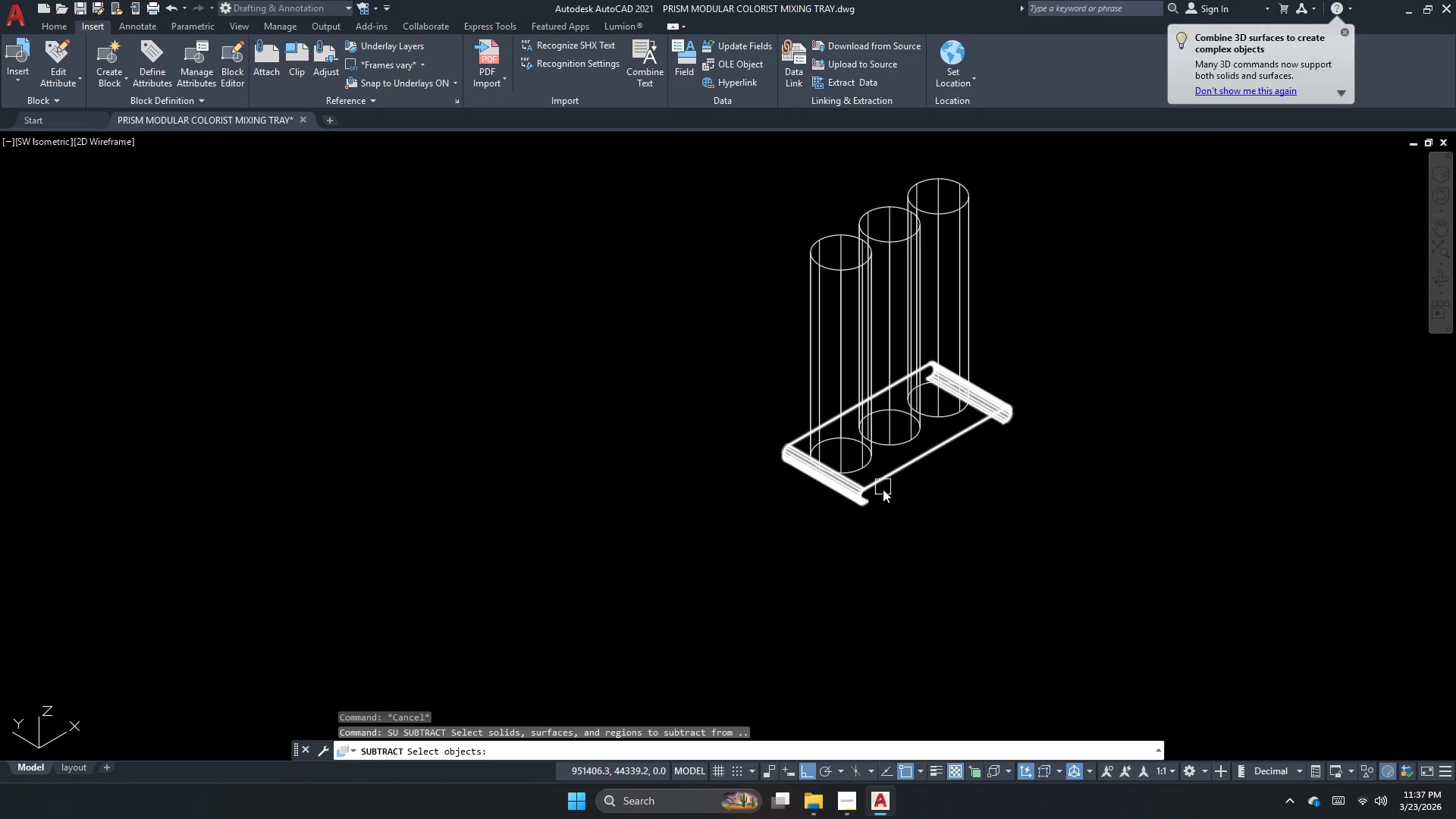 
left_click([882, 491])
 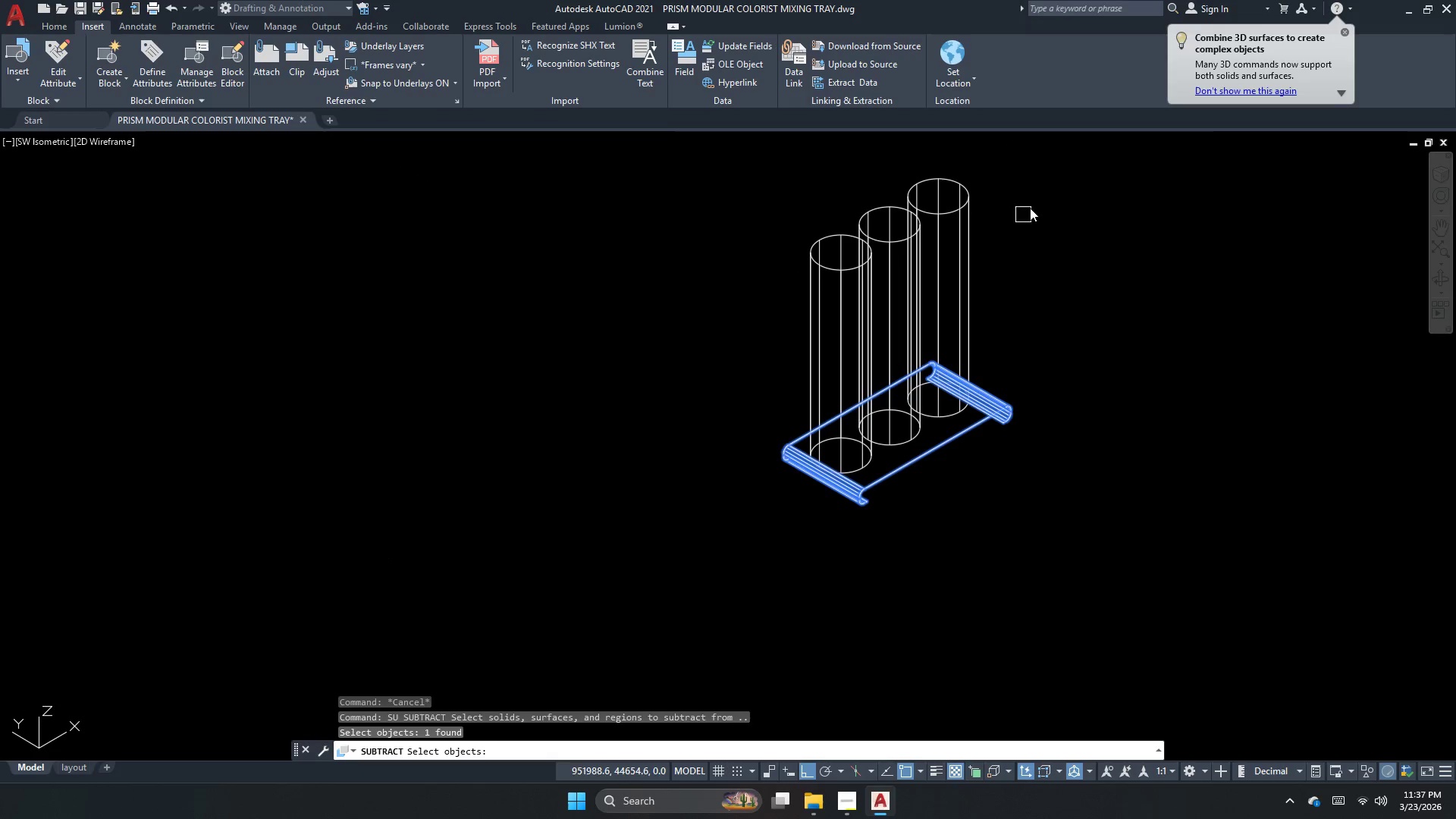 
key(Space)
 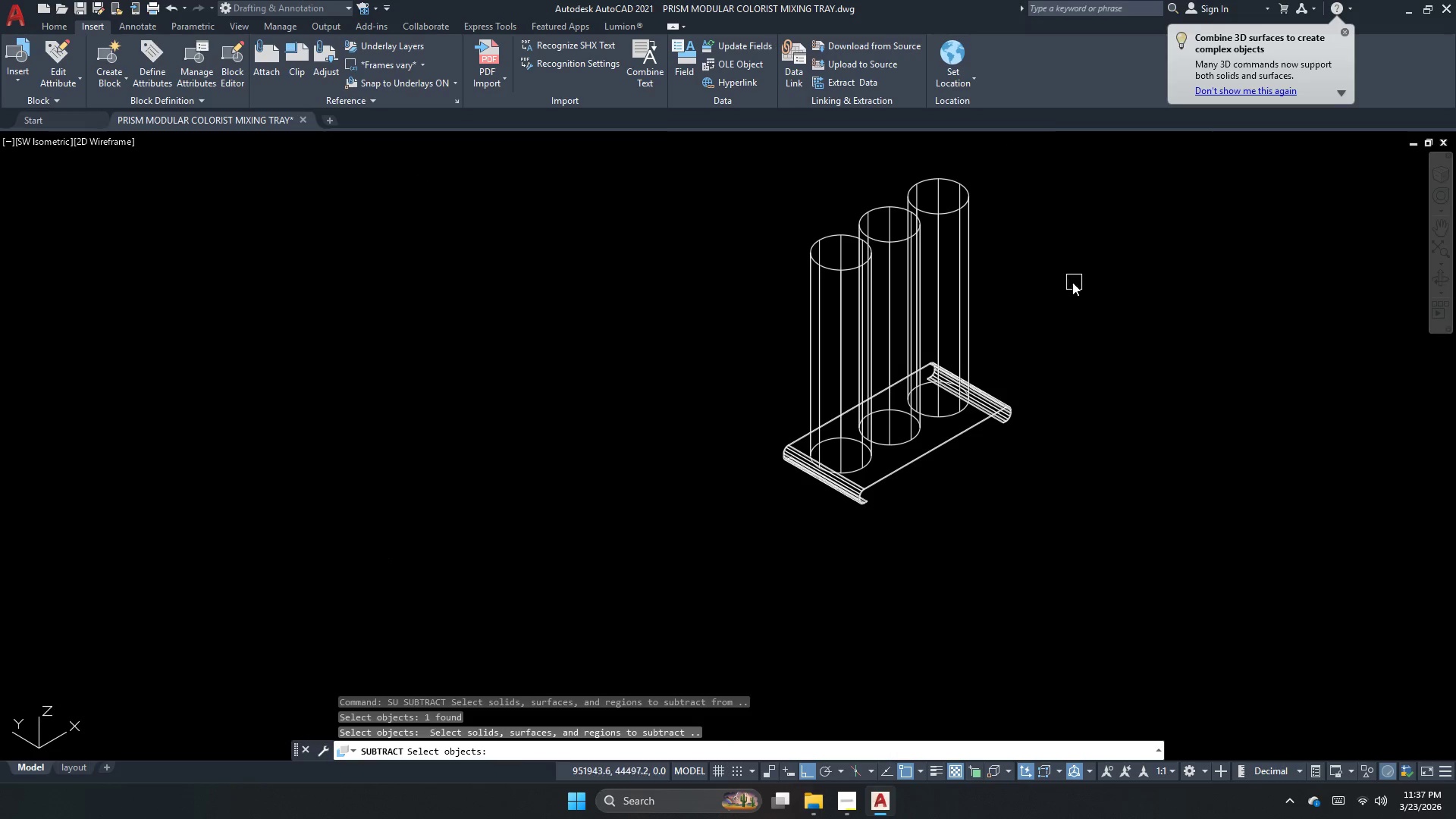 
left_click_drag(start_coordinate=[1065, 282], to_coordinate=[1003, 260])
 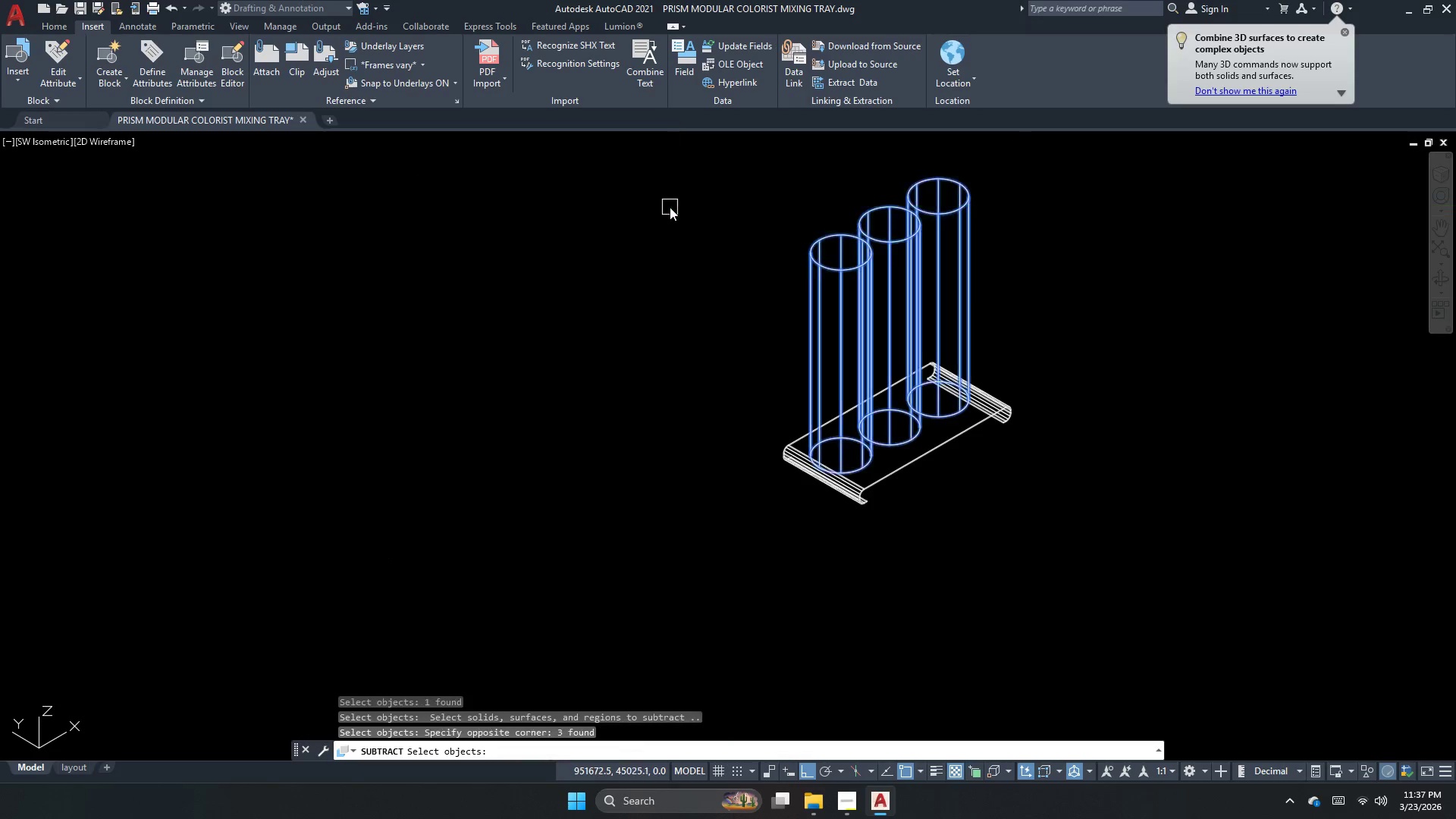 
key(Space)
 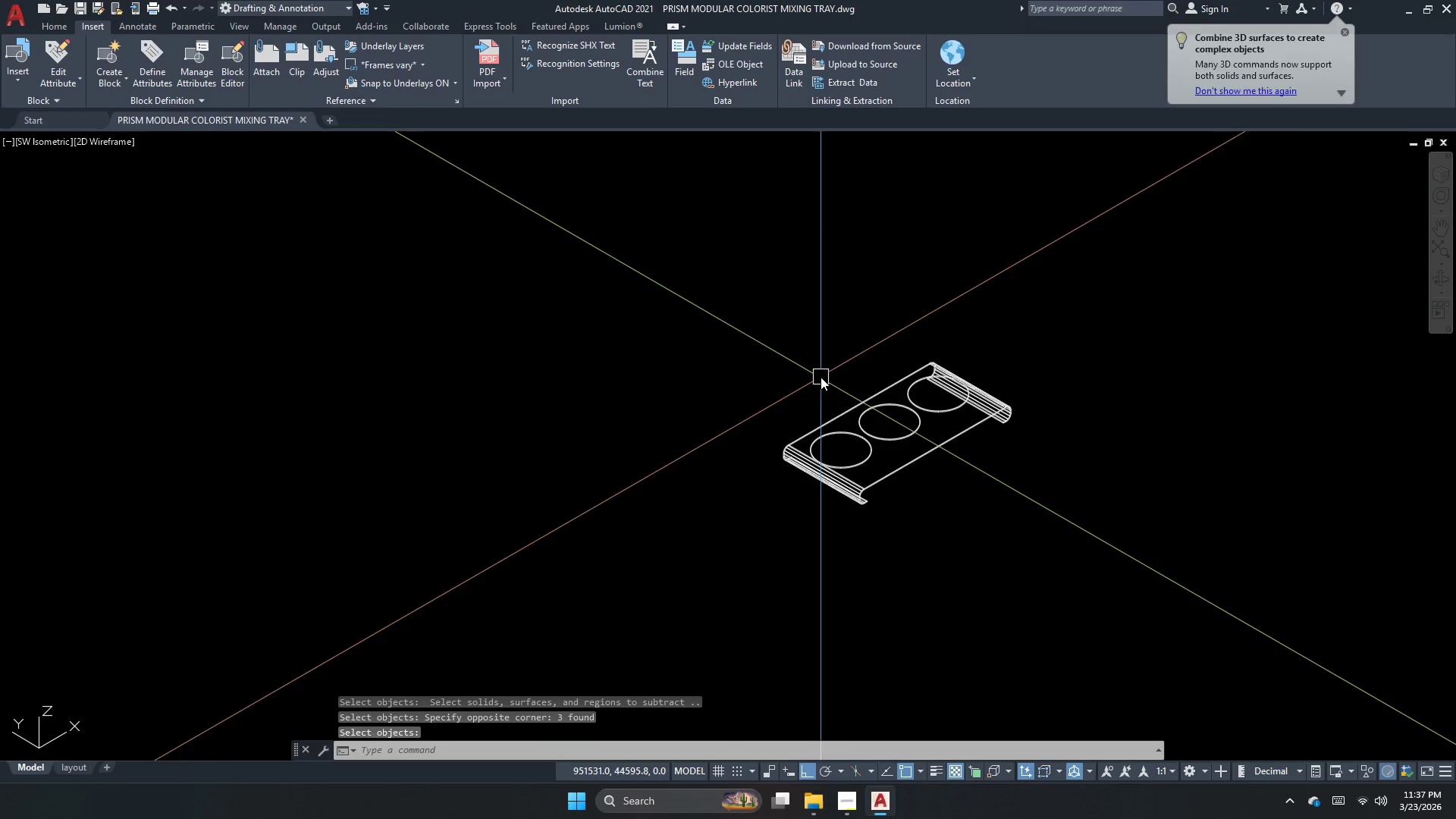 
key(Escape)
 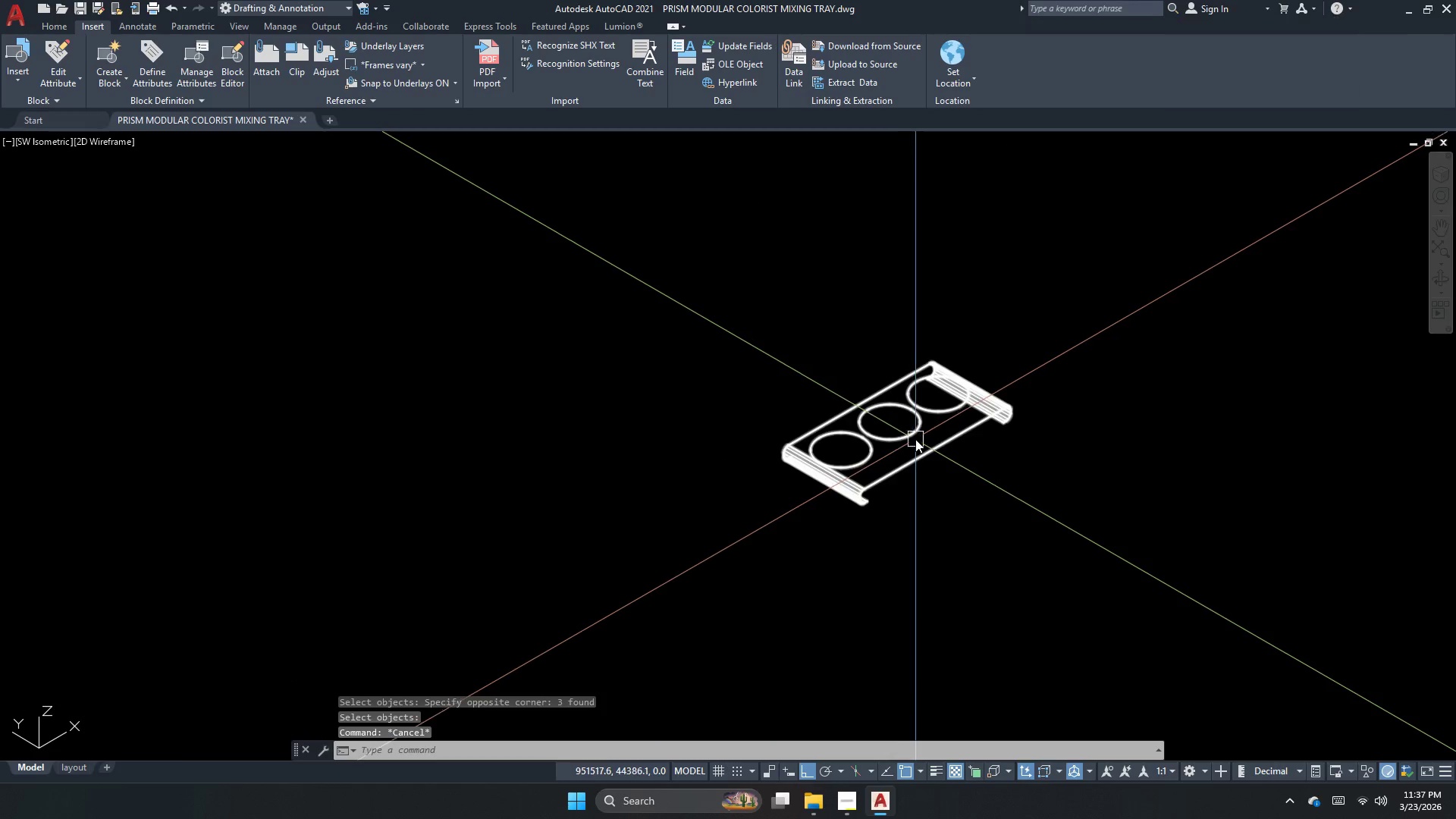 
left_click([915, 439])
 